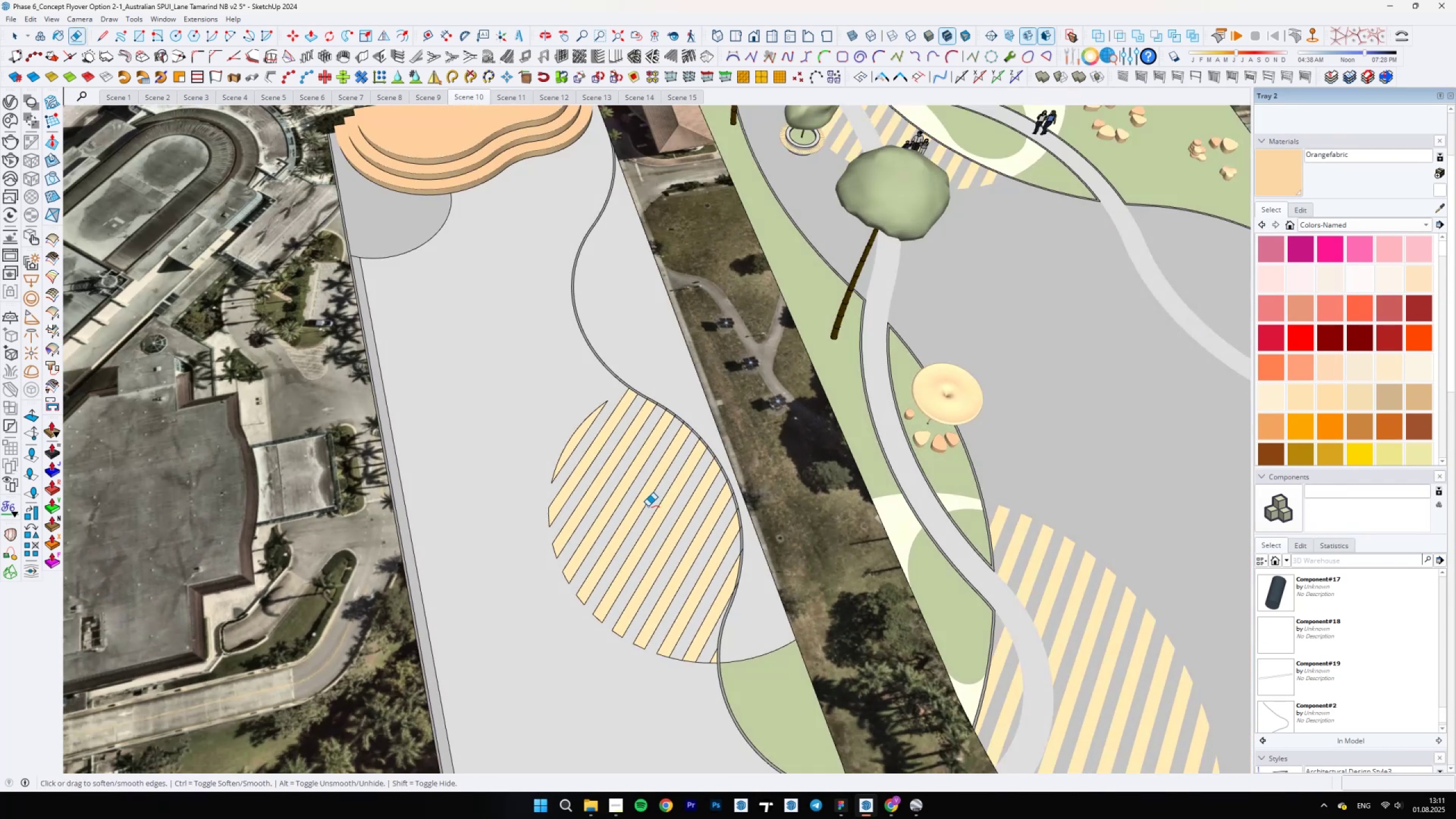 
key(Control+Z)
 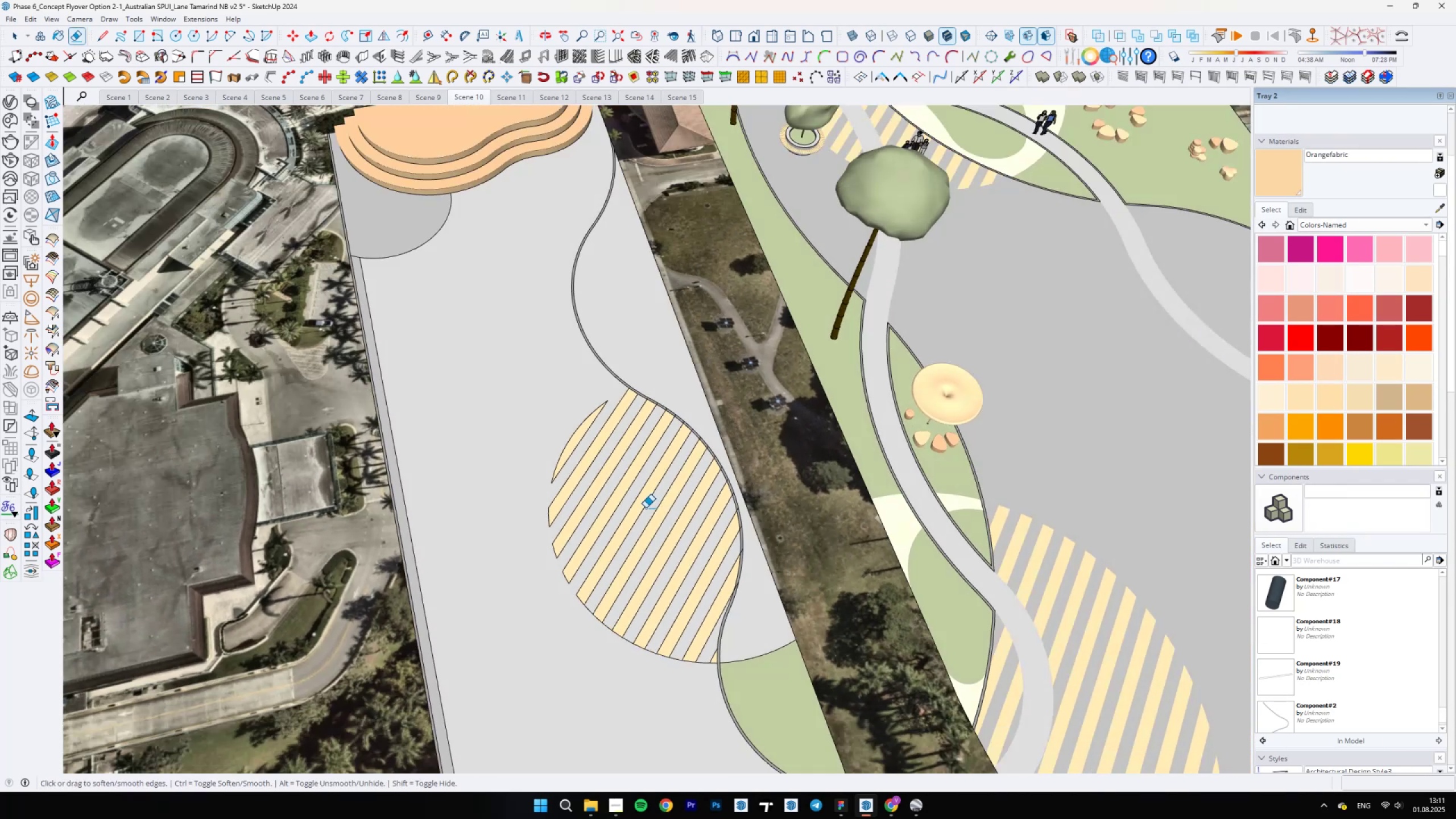 
key(Control+Z)
 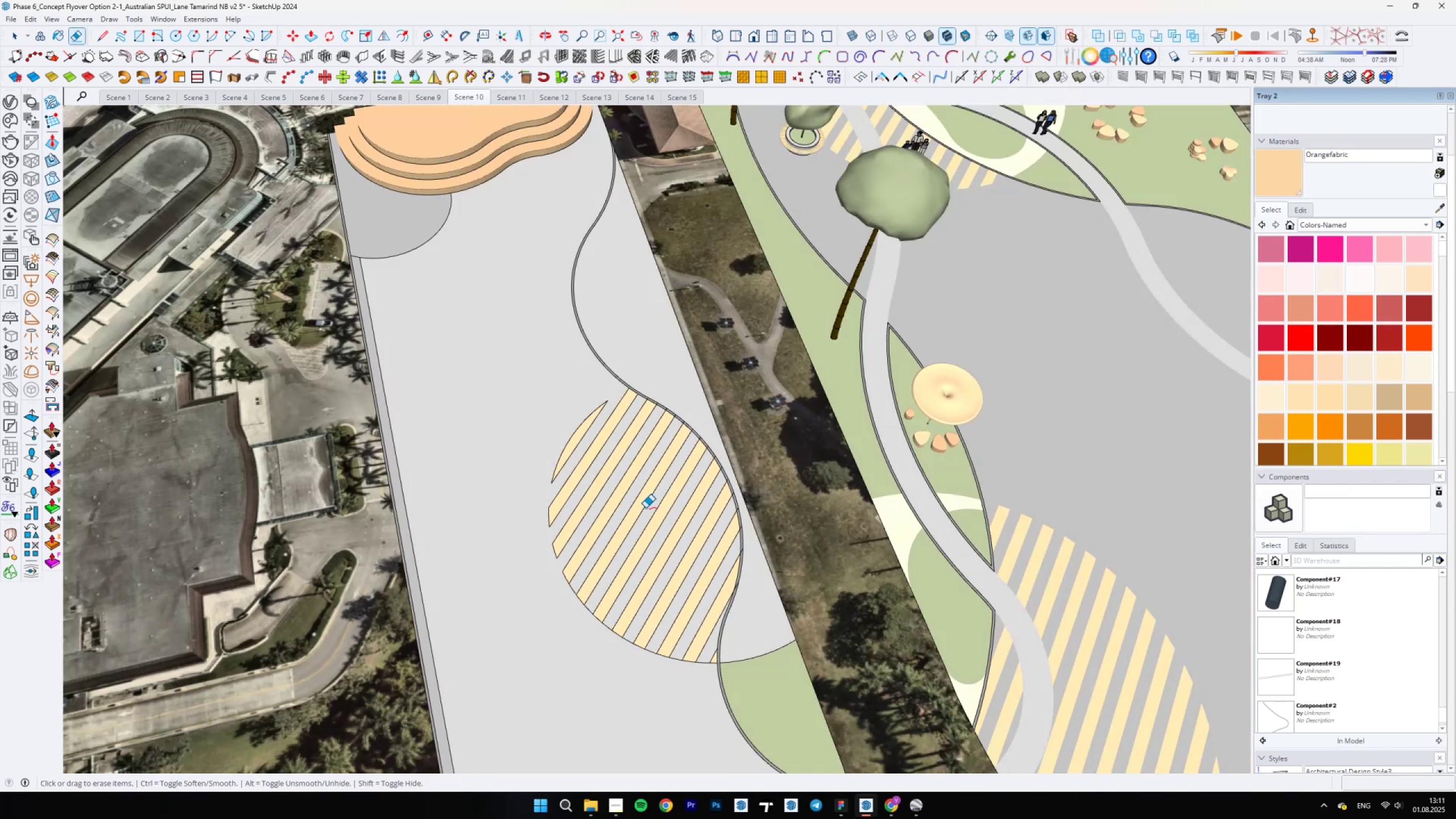 
key(Control+Z)
 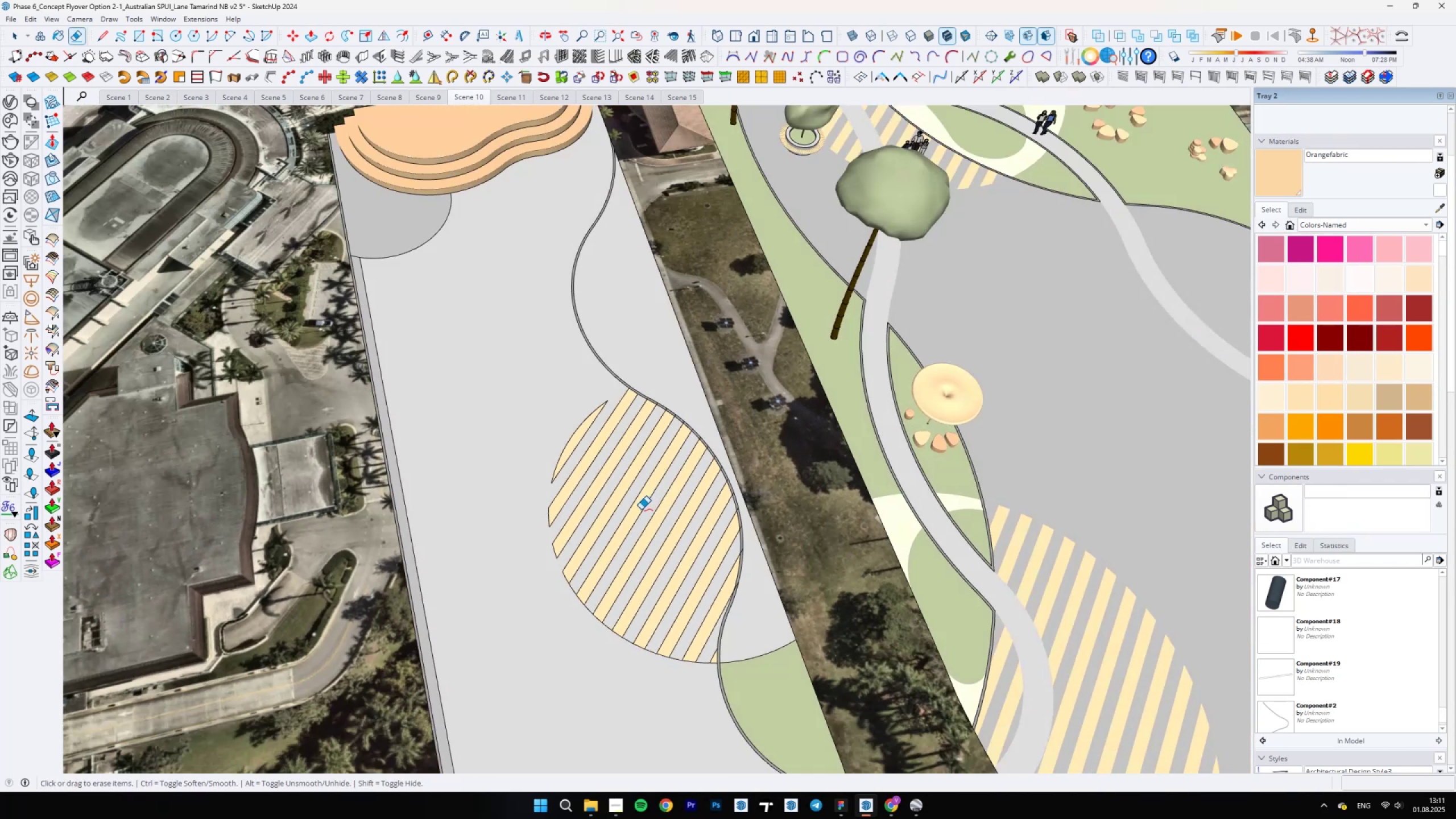 
key(Control+Z)
 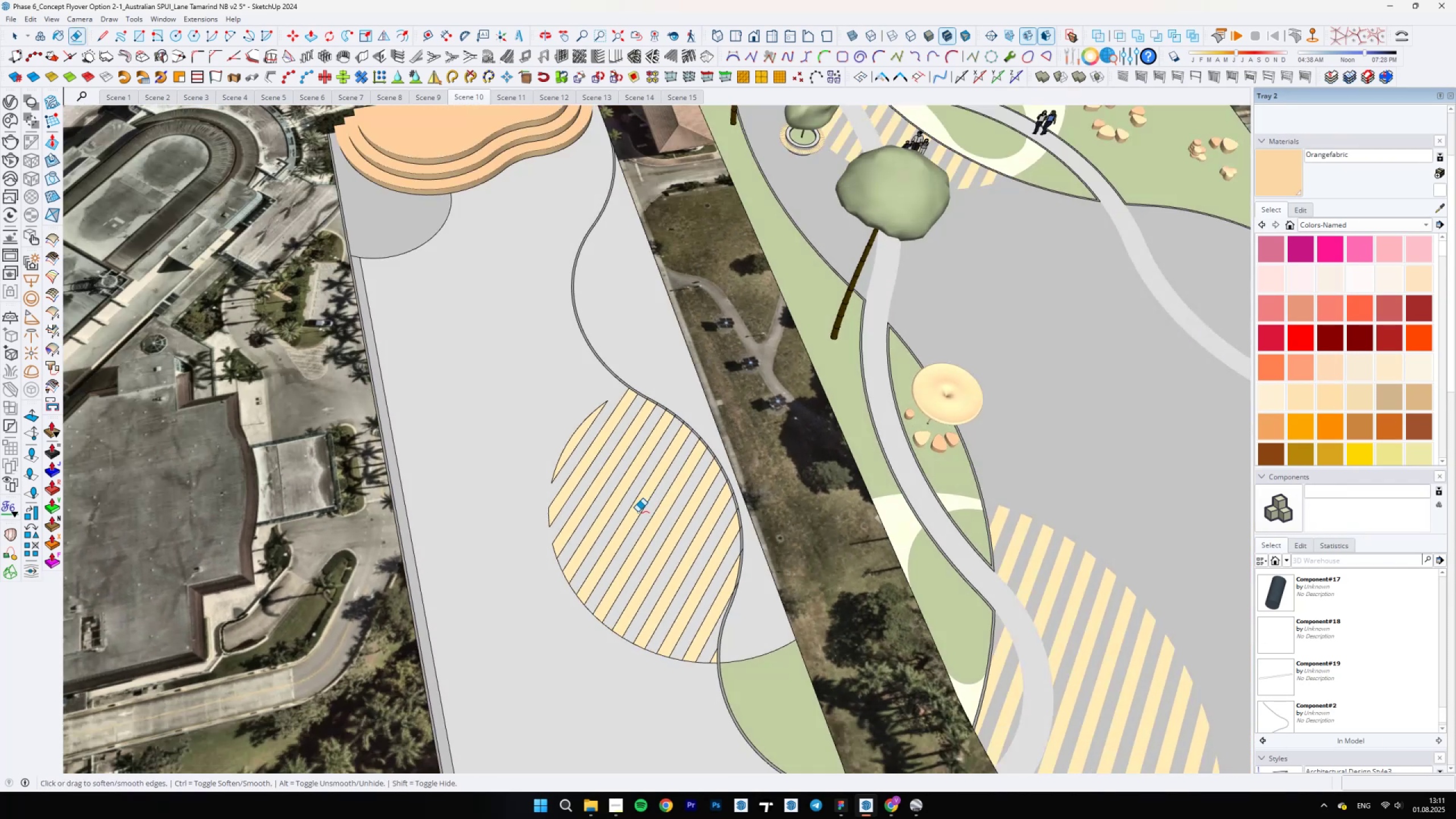 
key(Control+Z)
 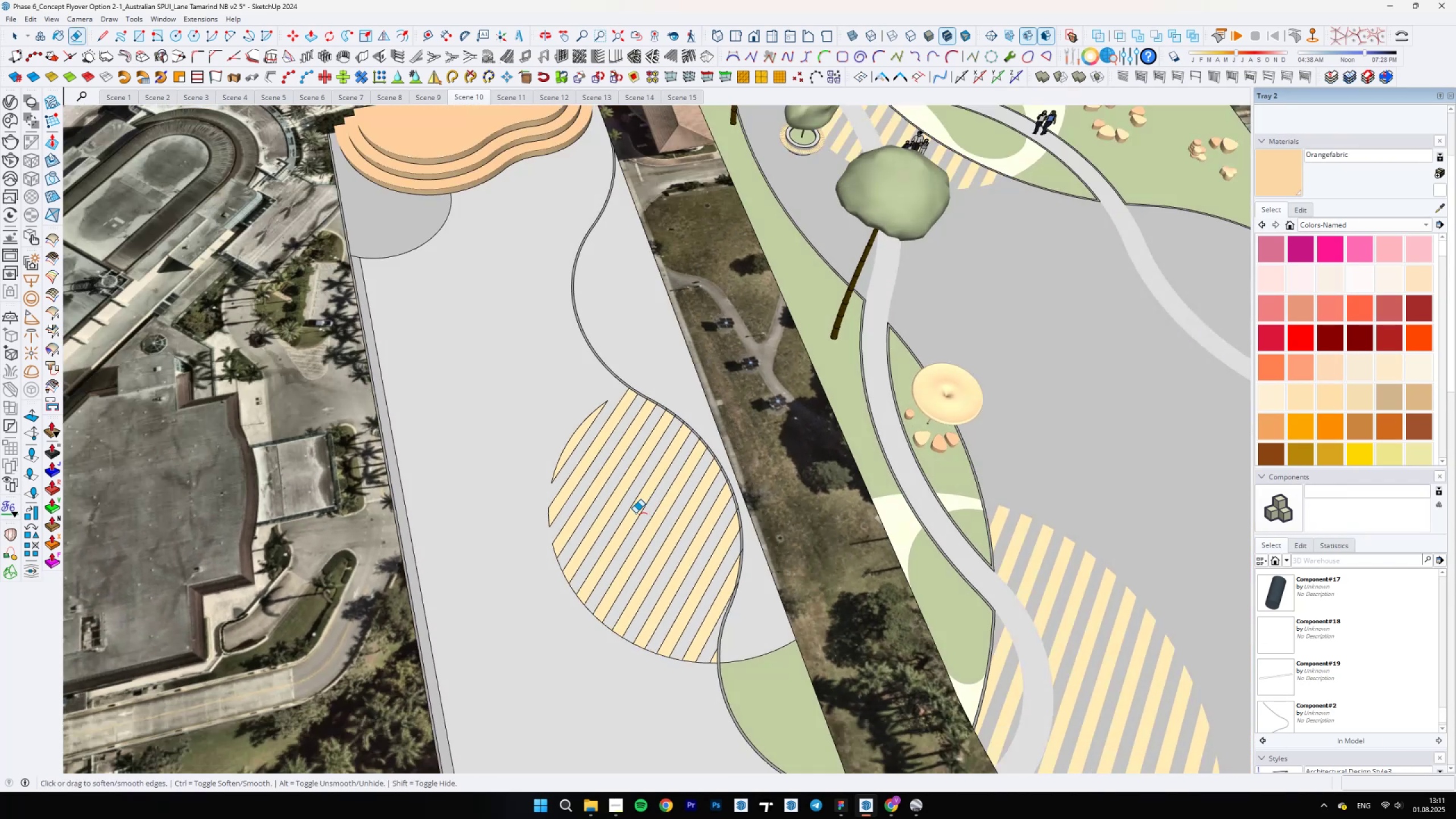 
key(Control+Z)
 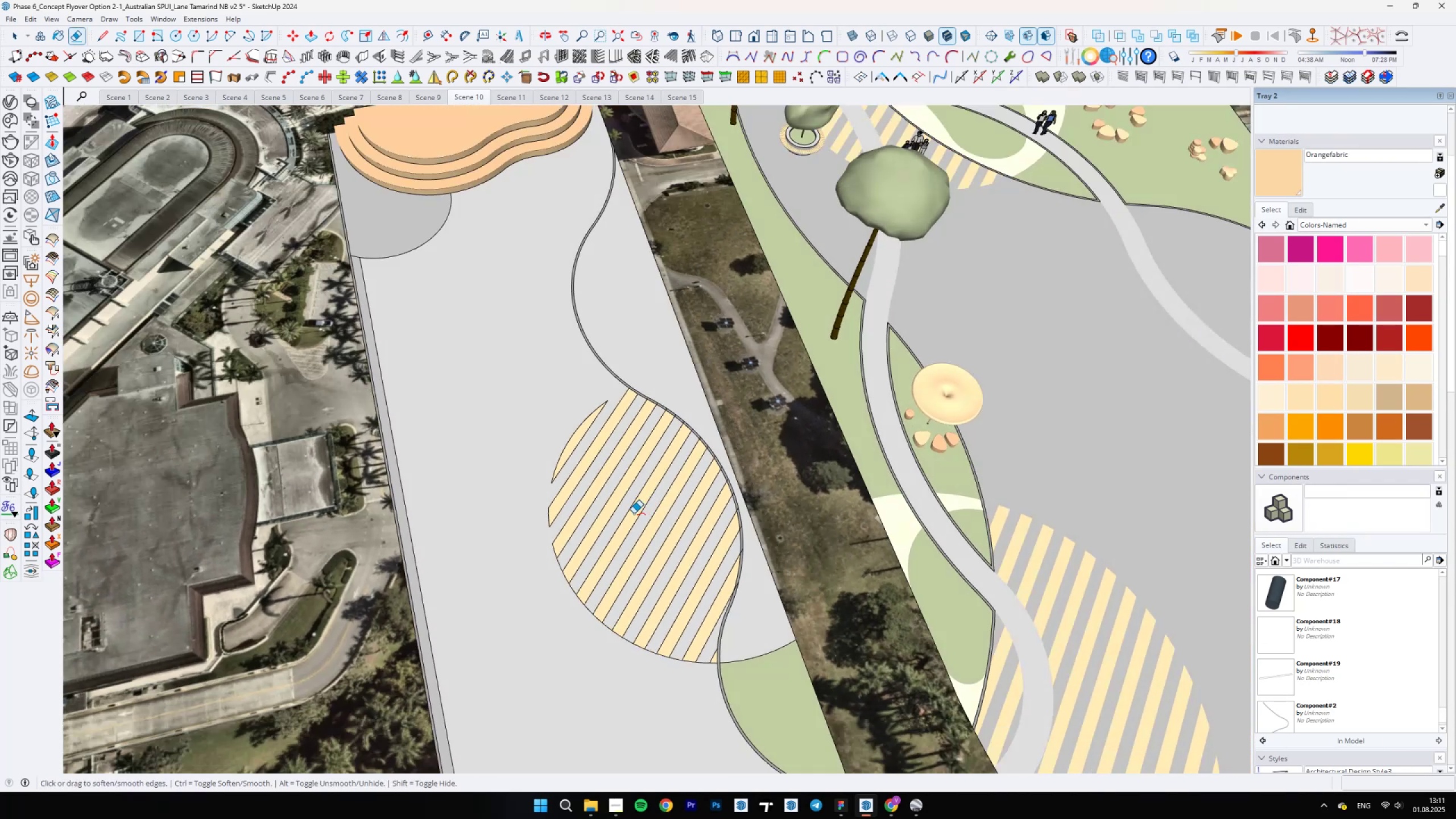 
key(Control+Z)
 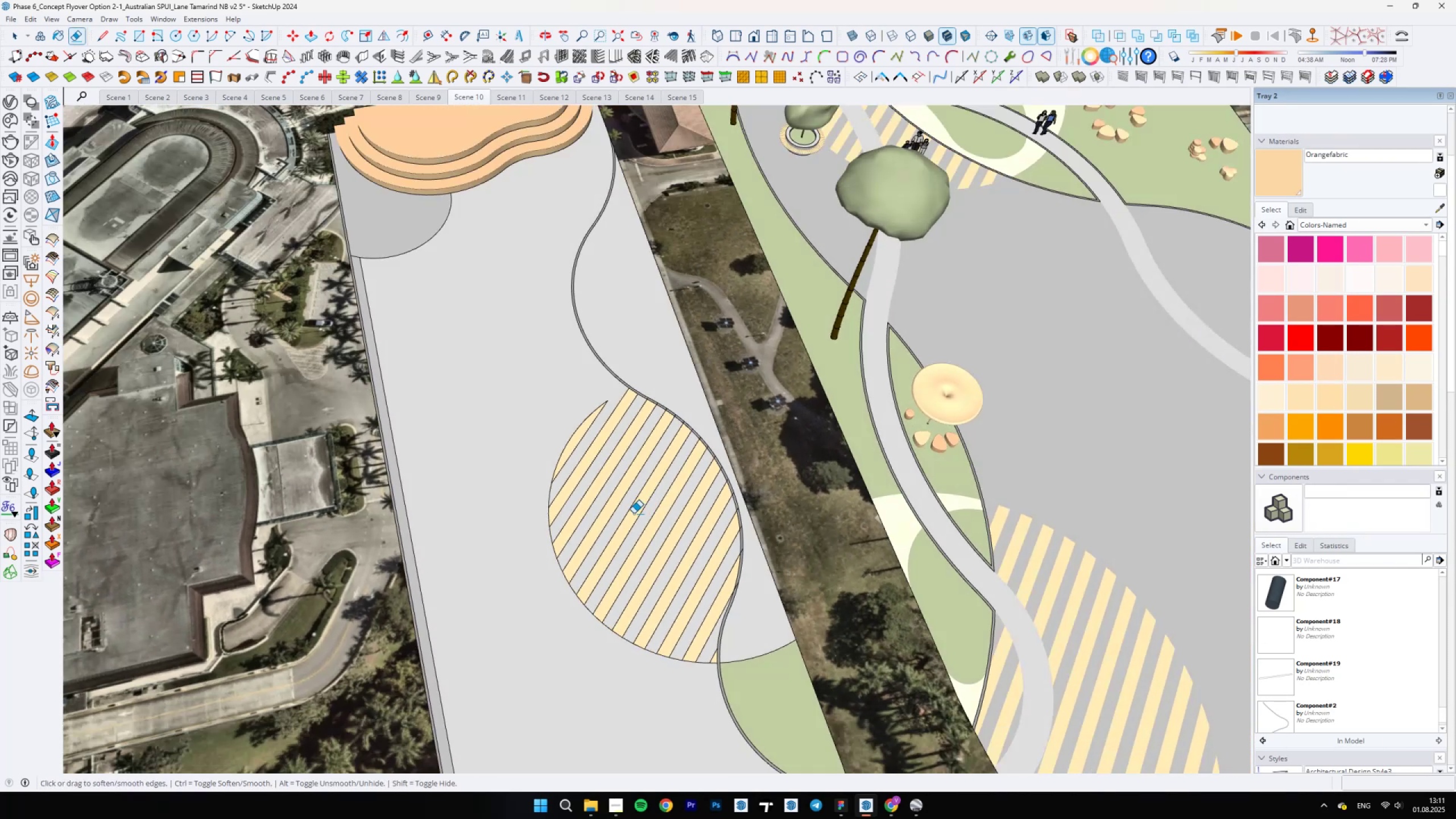 
key(Control+Z)
 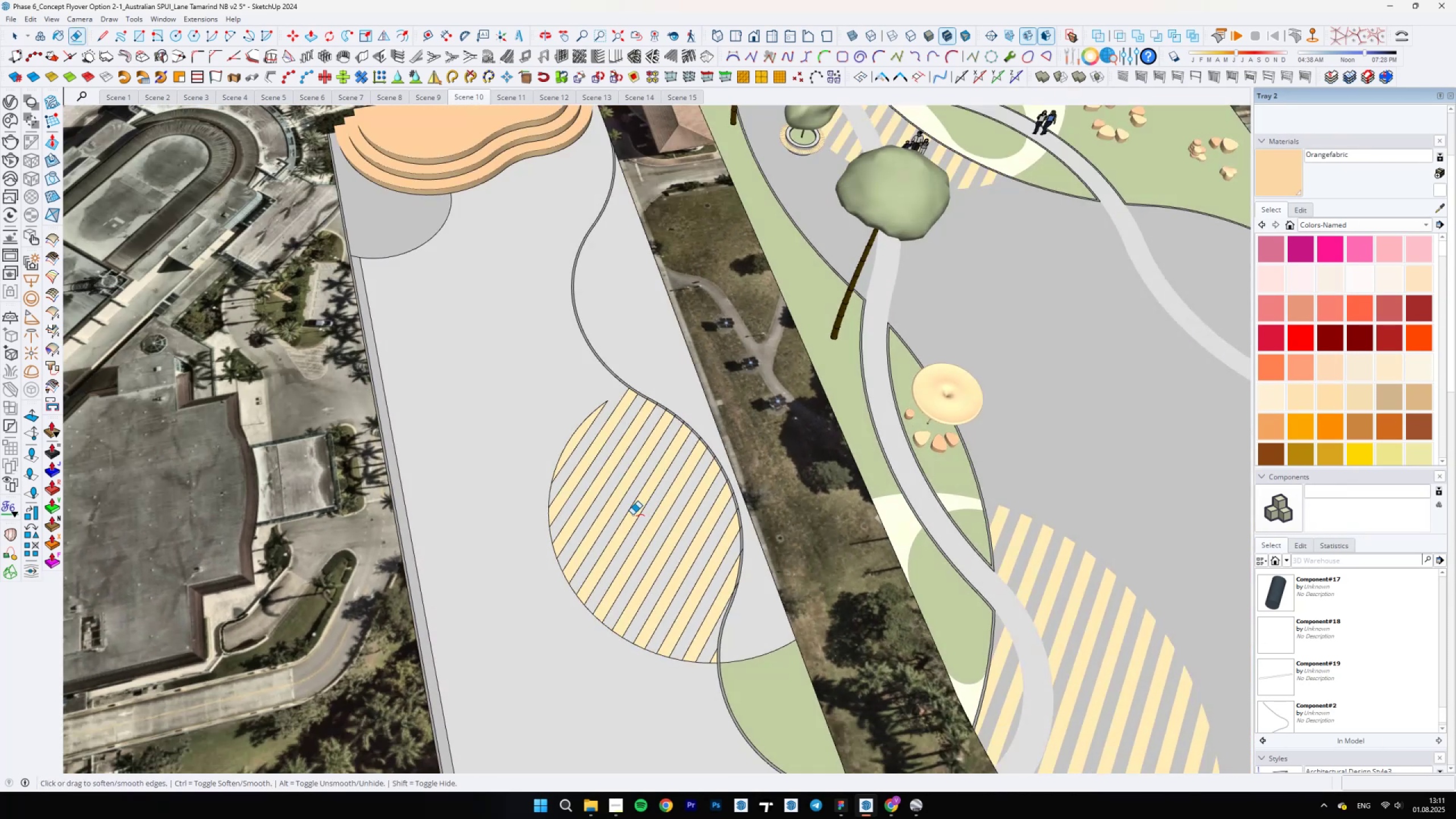 
key(Control+Z)
 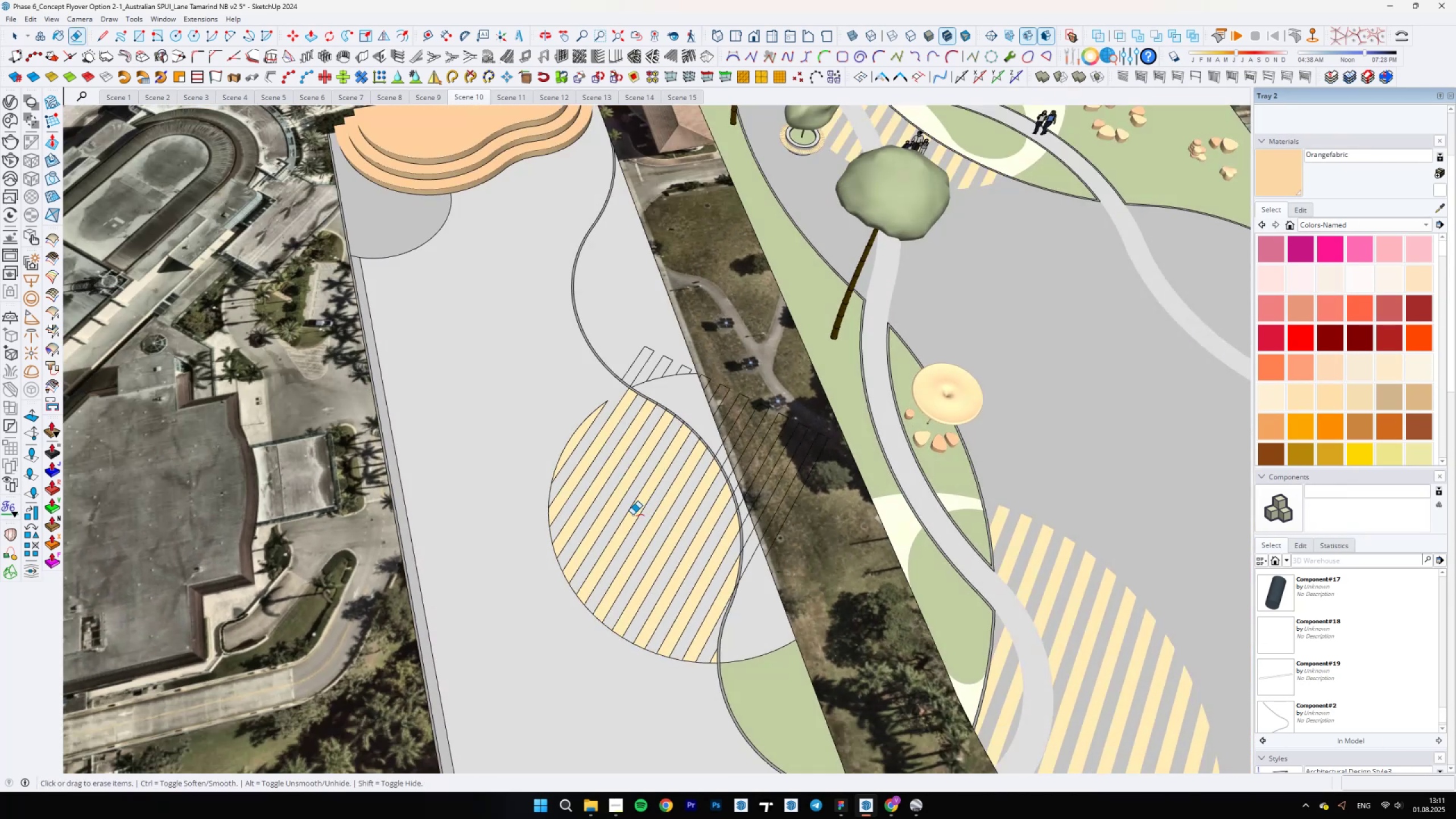 
scroll: coordinate [726, 419], scroll_direction: up, amount: 10.0
 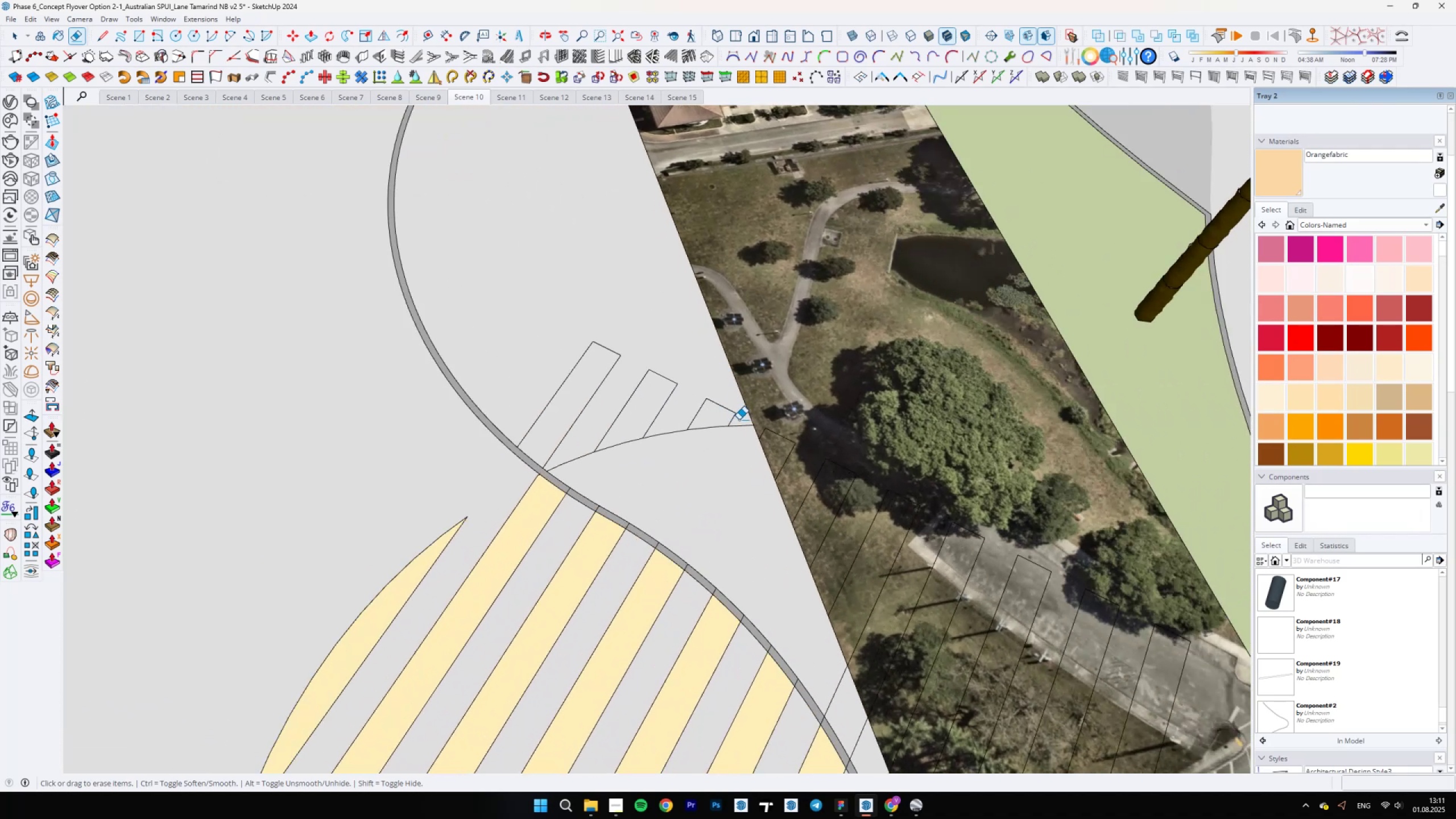 
left_click_drag(start_coordinate=[731, 418], to_coordinate=[614, 334])
 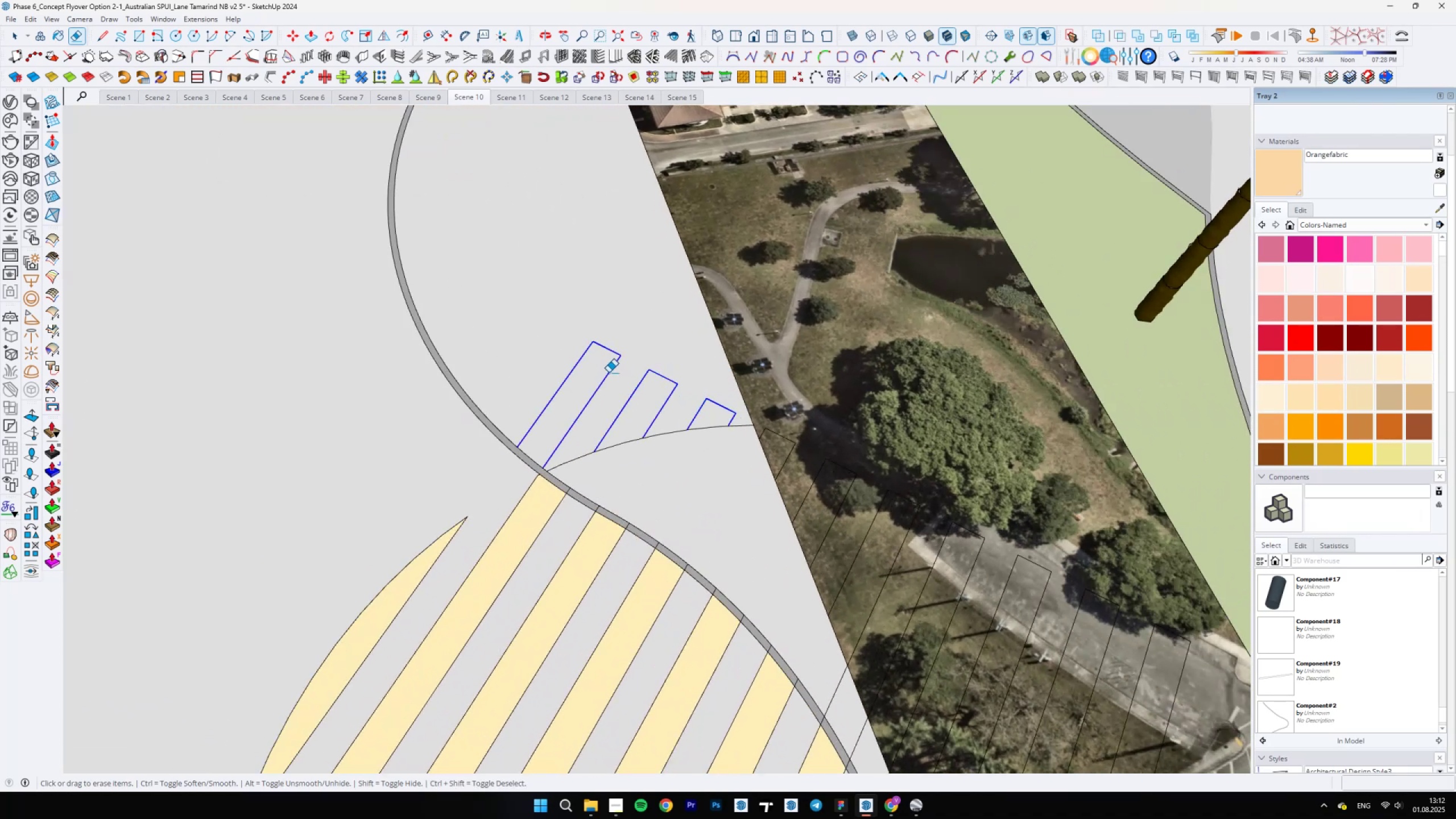 
scroll: coordinate [610, 387], scroll_direction: down, amount: 16.0
 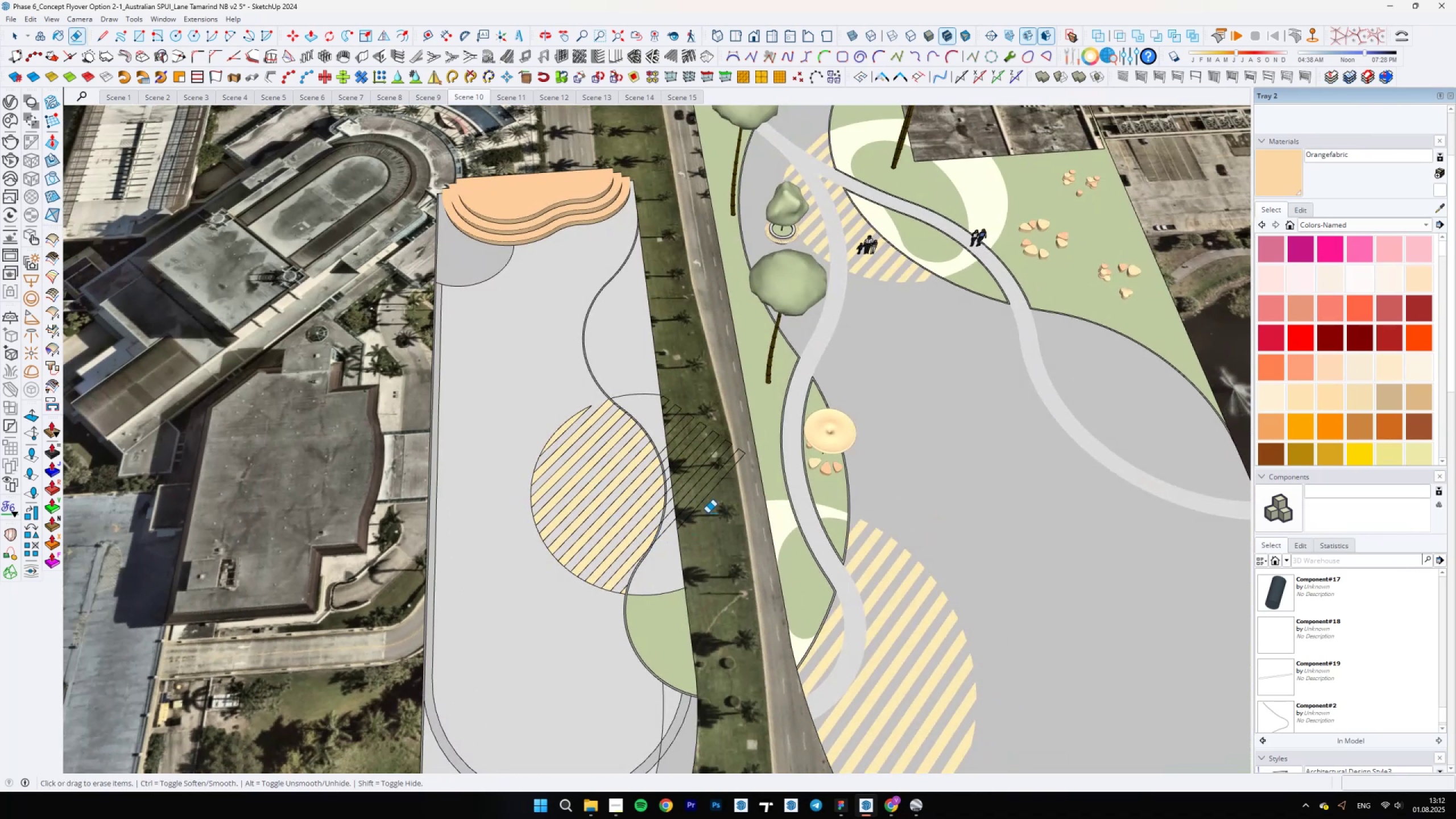 
scroll: coordinate [772, 467], scroll_direction: up, amount: 4.0
 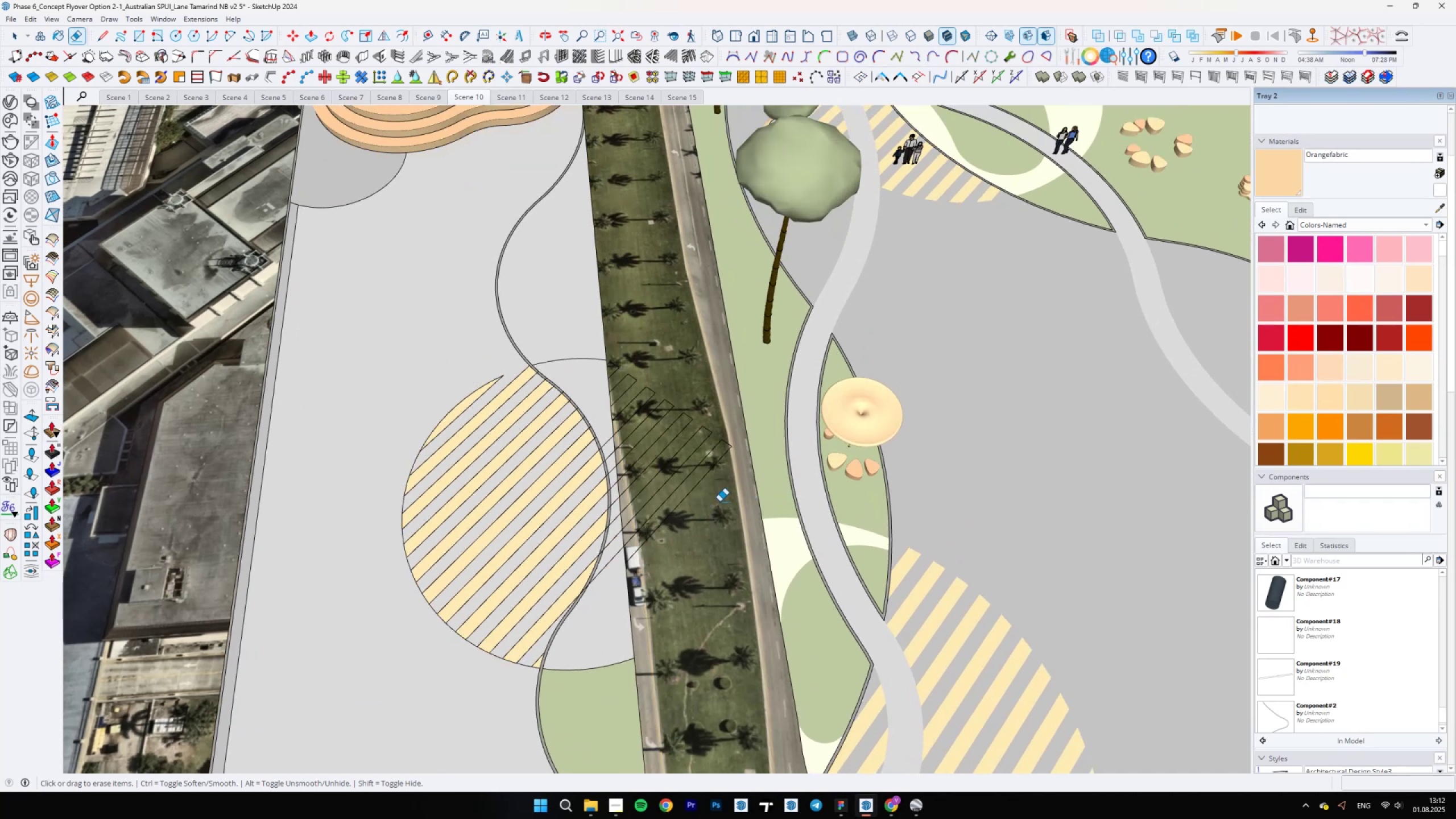 
left_click_drag(start_coordinate=[672, 552], to_coordinate=[612, 363])
 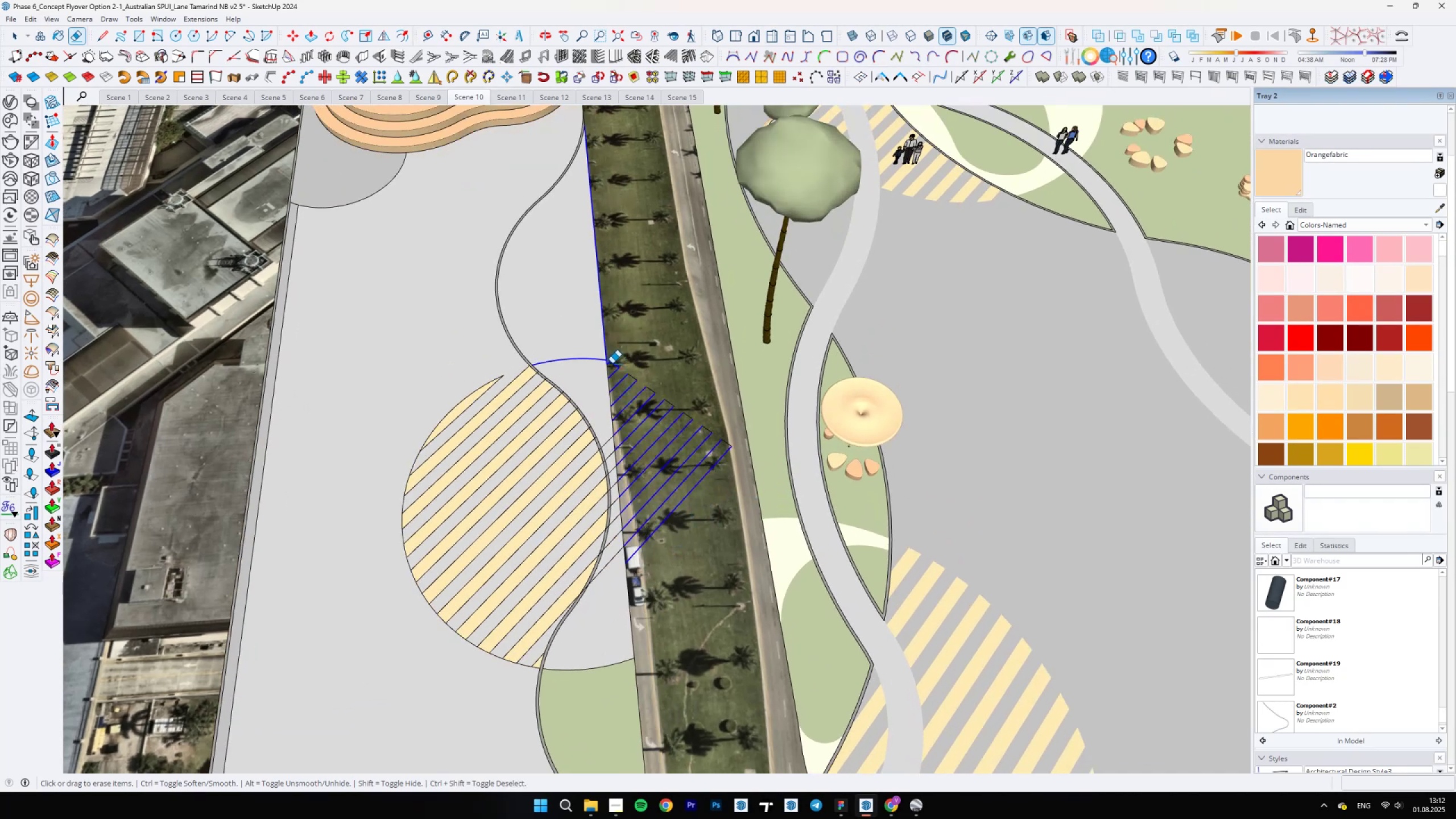 
key(Control+Z)
 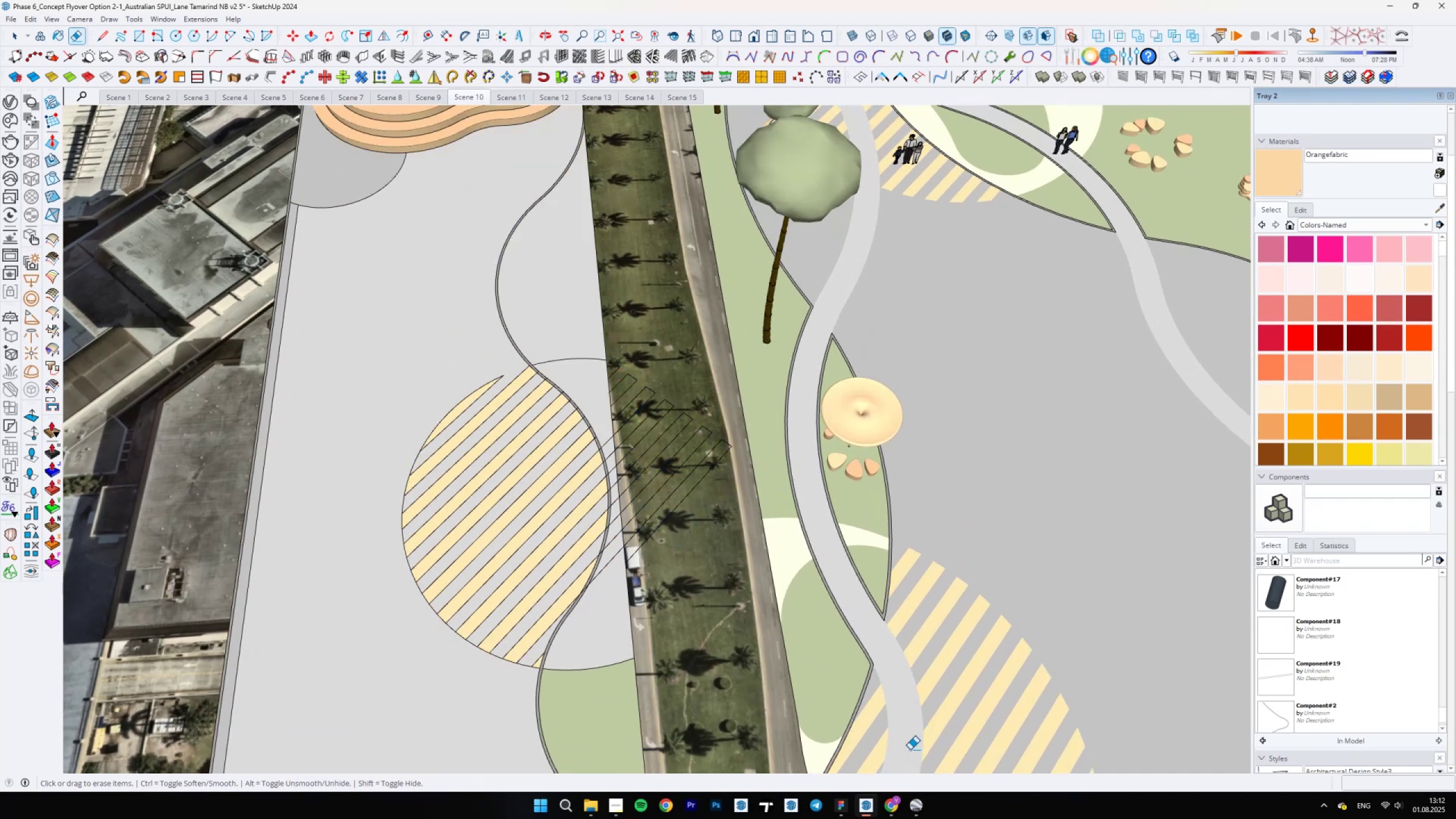 
left_click_drag(start_coordinate=[677, 553], to_coordinate=[610, 361])
 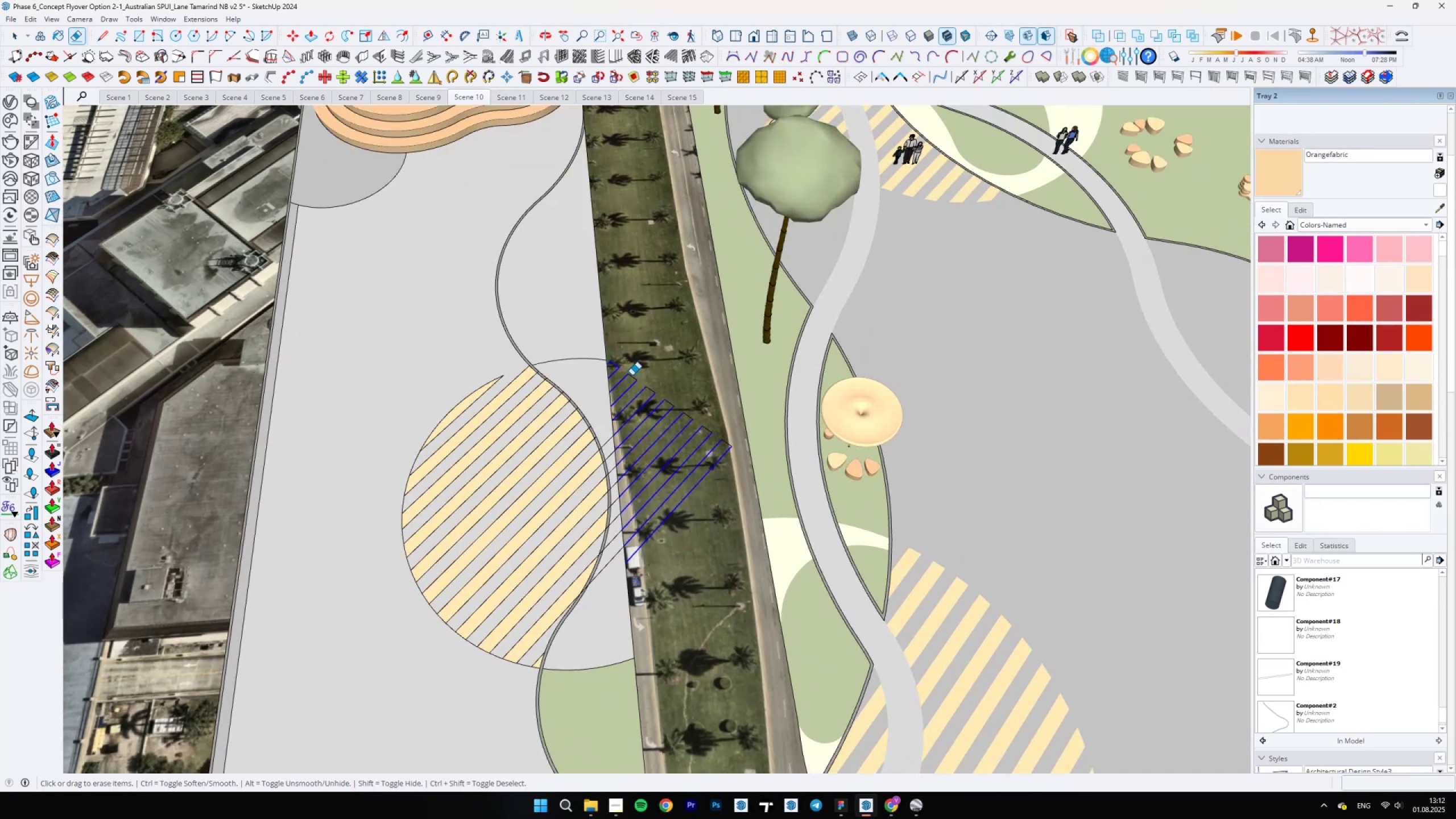 
left_click_drag(start_coordinate=[630, 378], to_coordinate=[729, 445])
 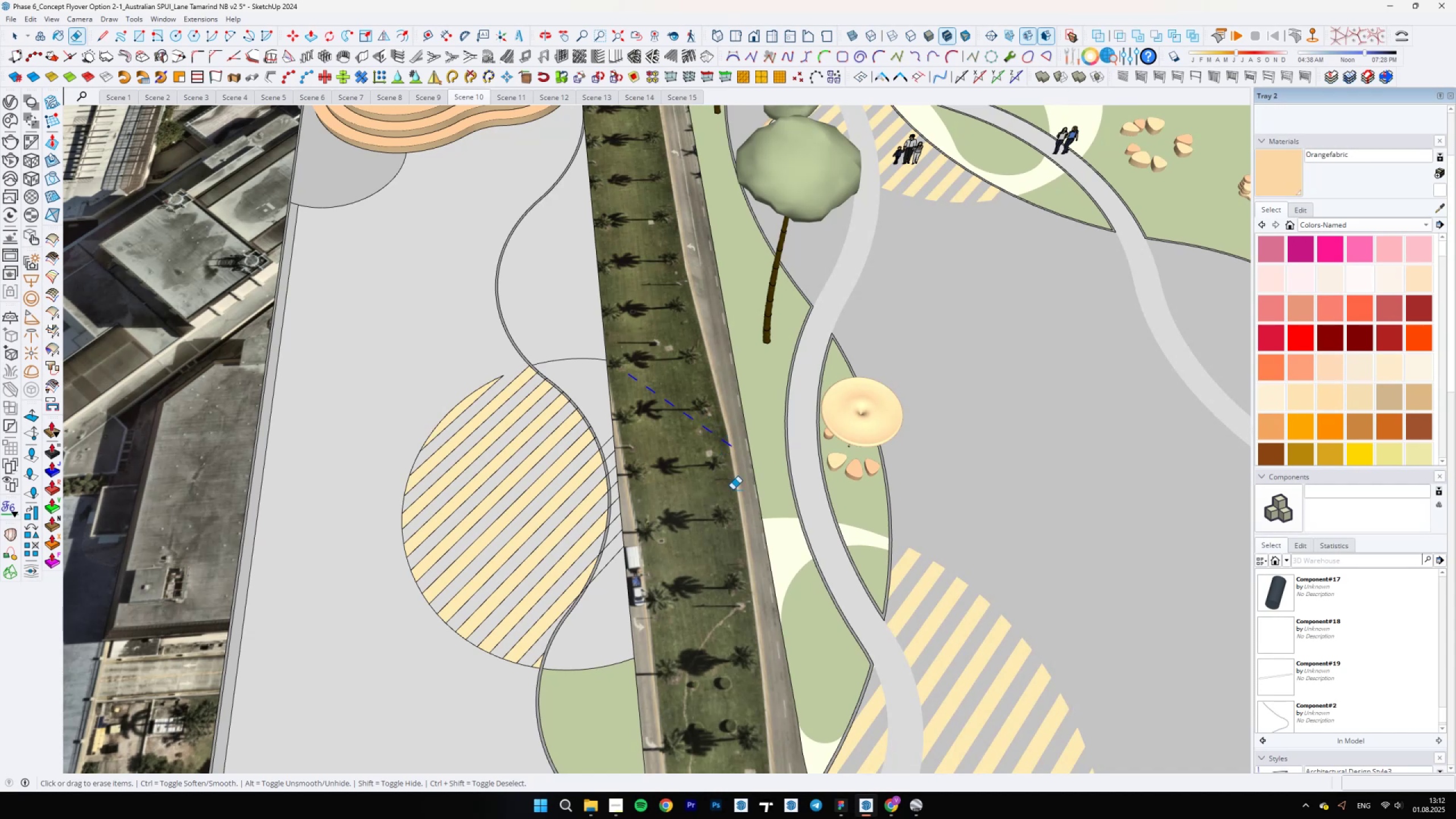 
scroll: coordinate [697, 535], scroll_direction: up, amount: 16.0
 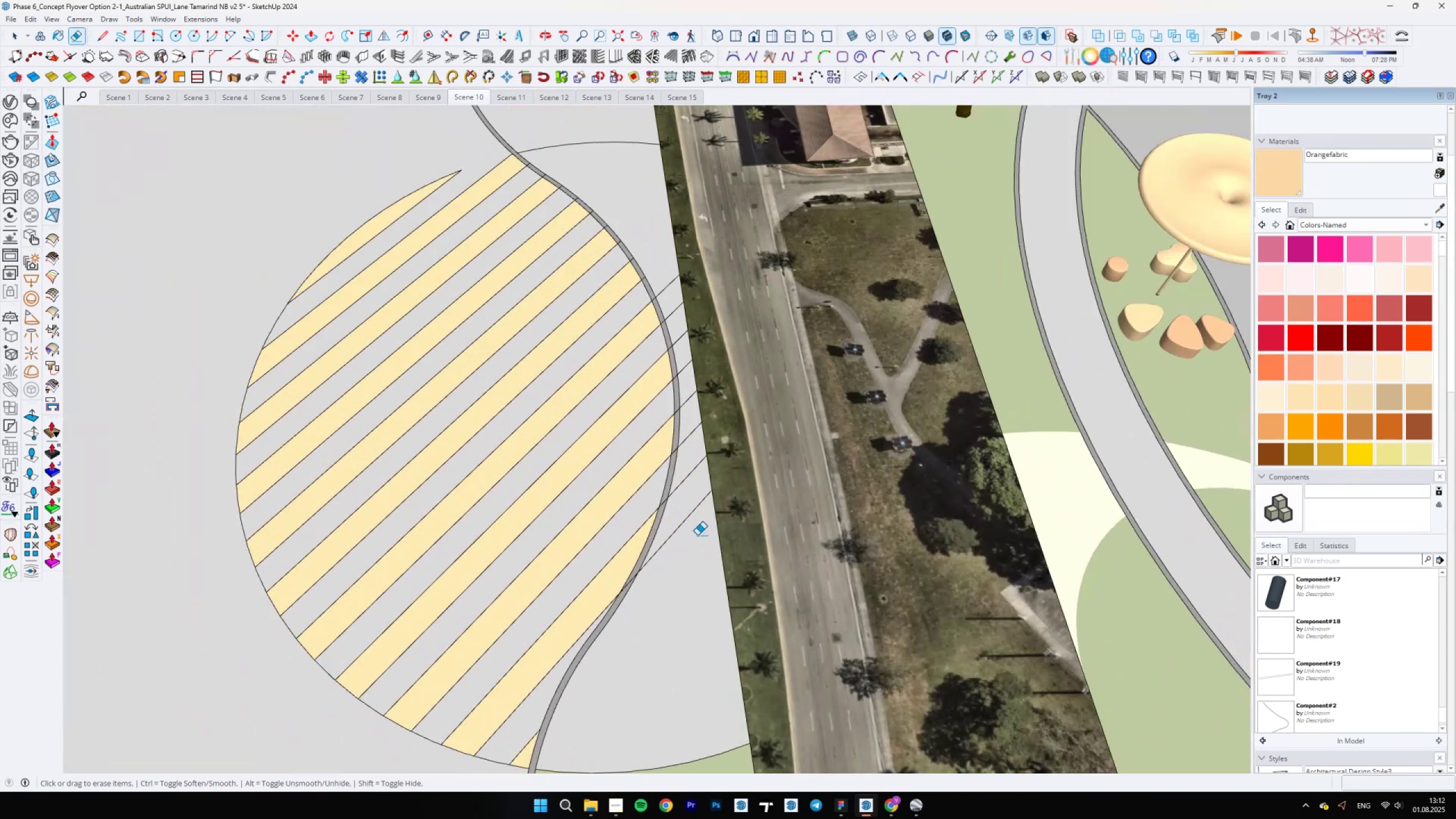 
left_click_drag(start_coordinate=[694, 533], to_coordinate=[690, 420])
 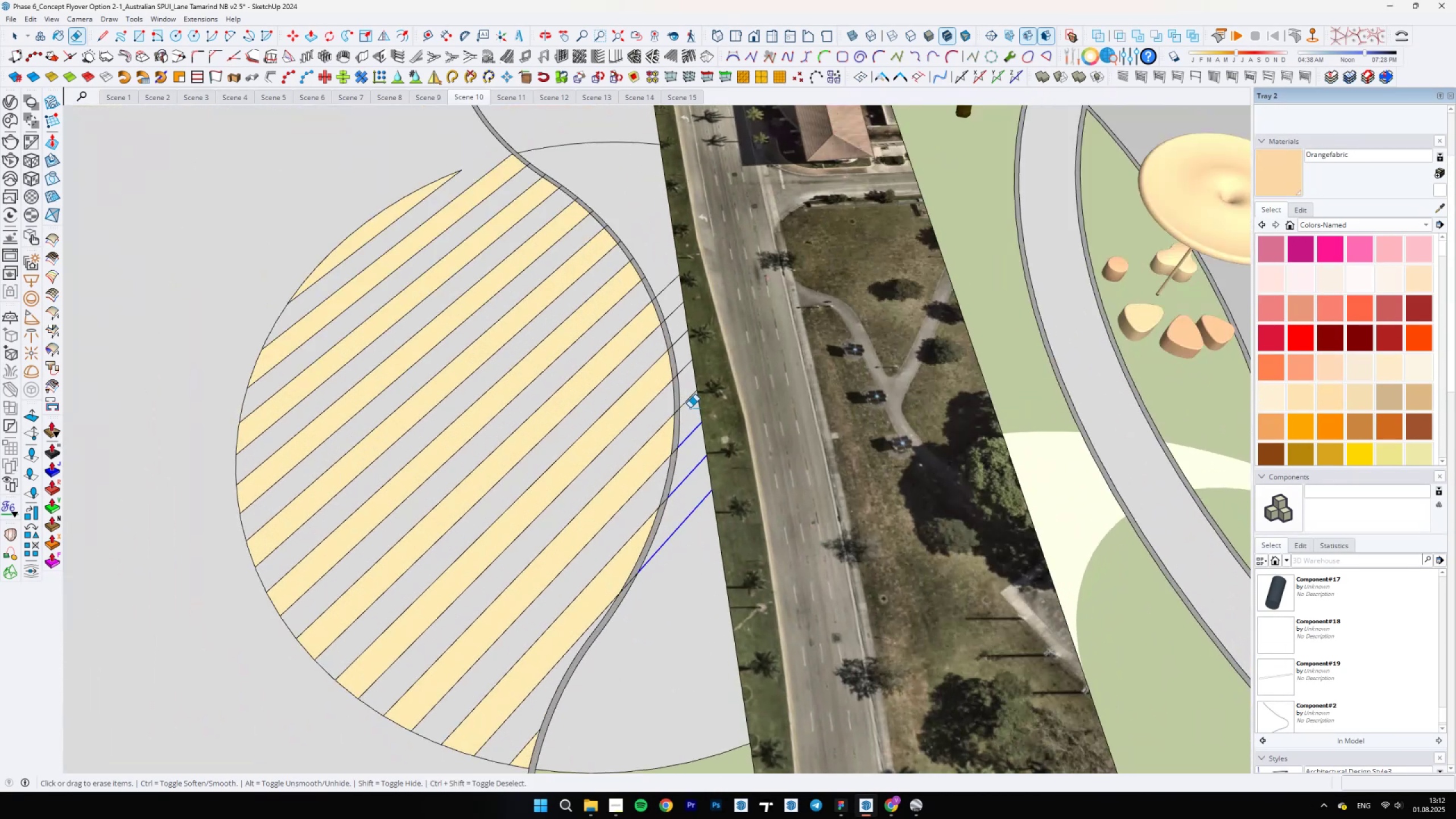 
left_click_drag(start_coordinate=[690, 408], to_coordinate=[663, 272])
 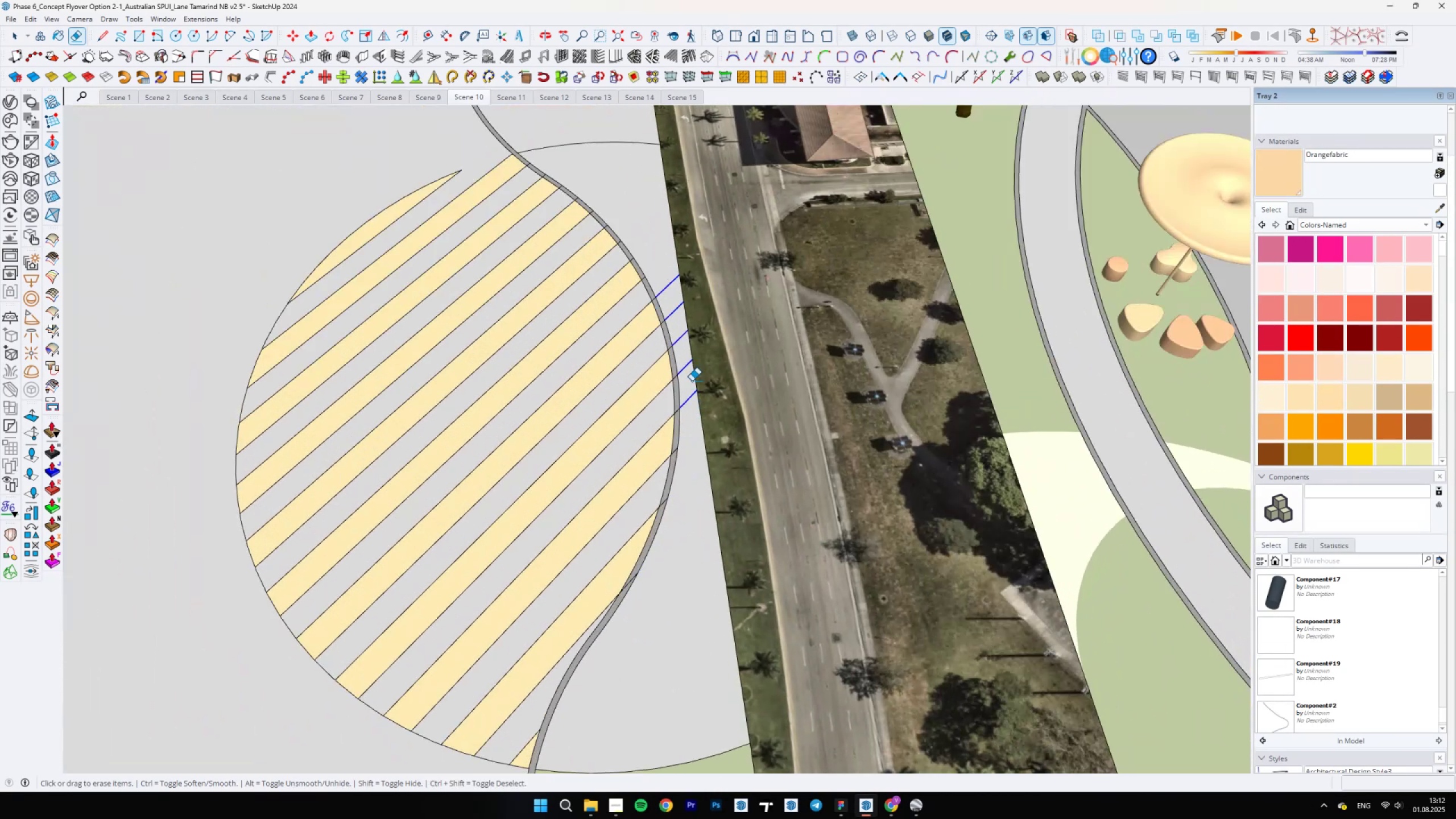 
scroll: coordinate [648, 342], scroll_direction: down, amount: 10.0
 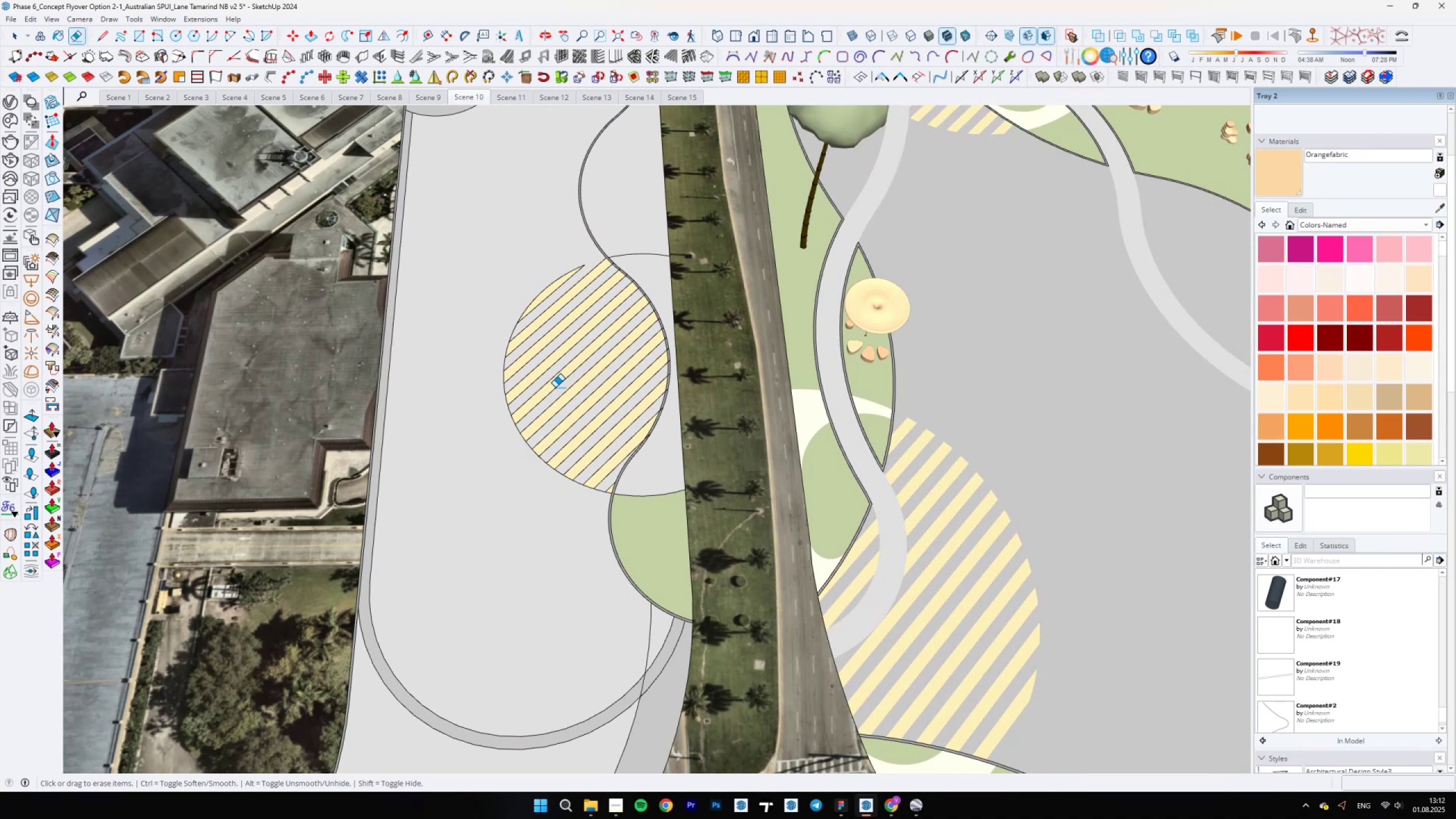 
wait(10.05)
 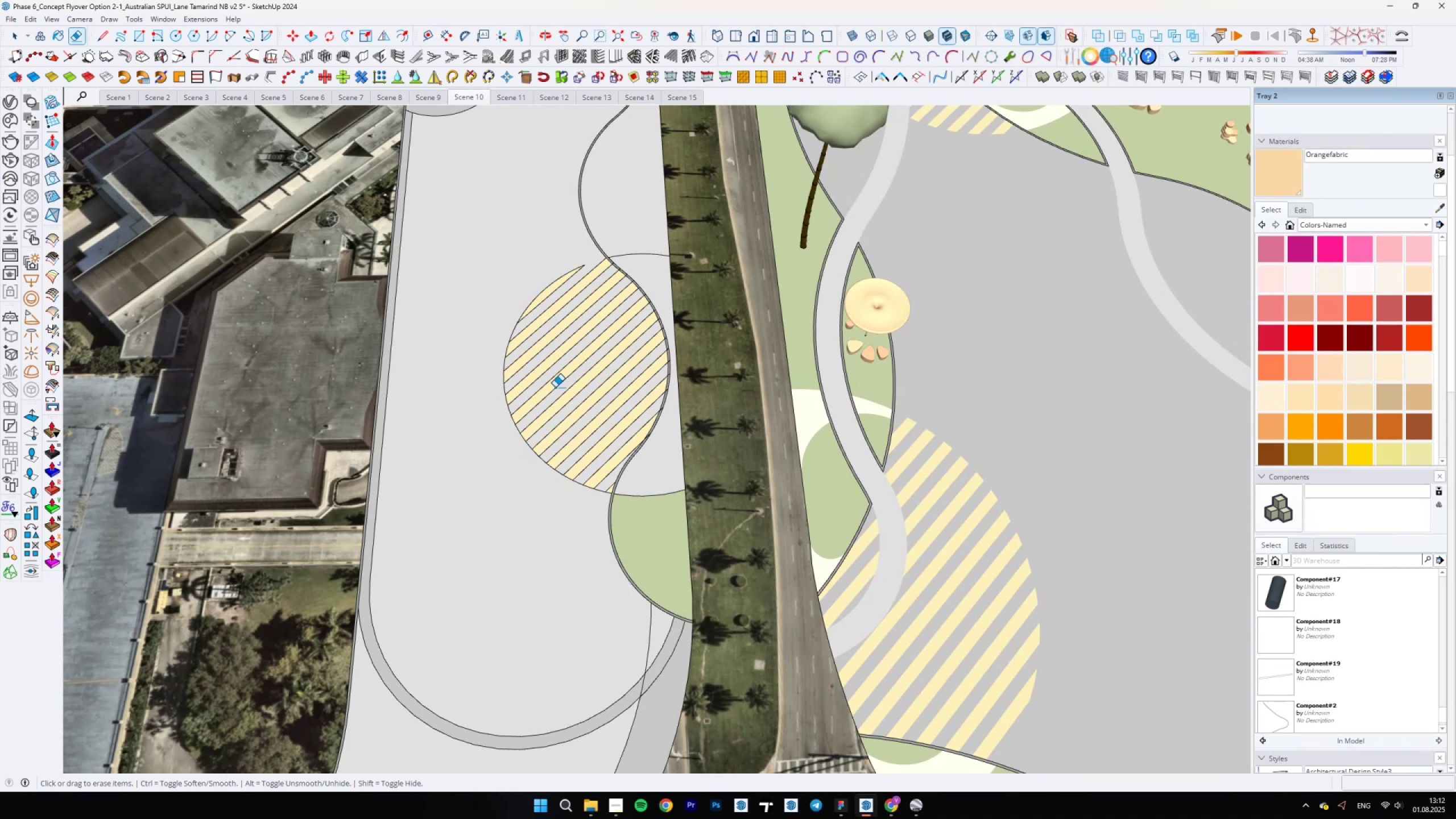 
scroll: coordinate [543, 300], scroll_direction: up, amount: 7.0
 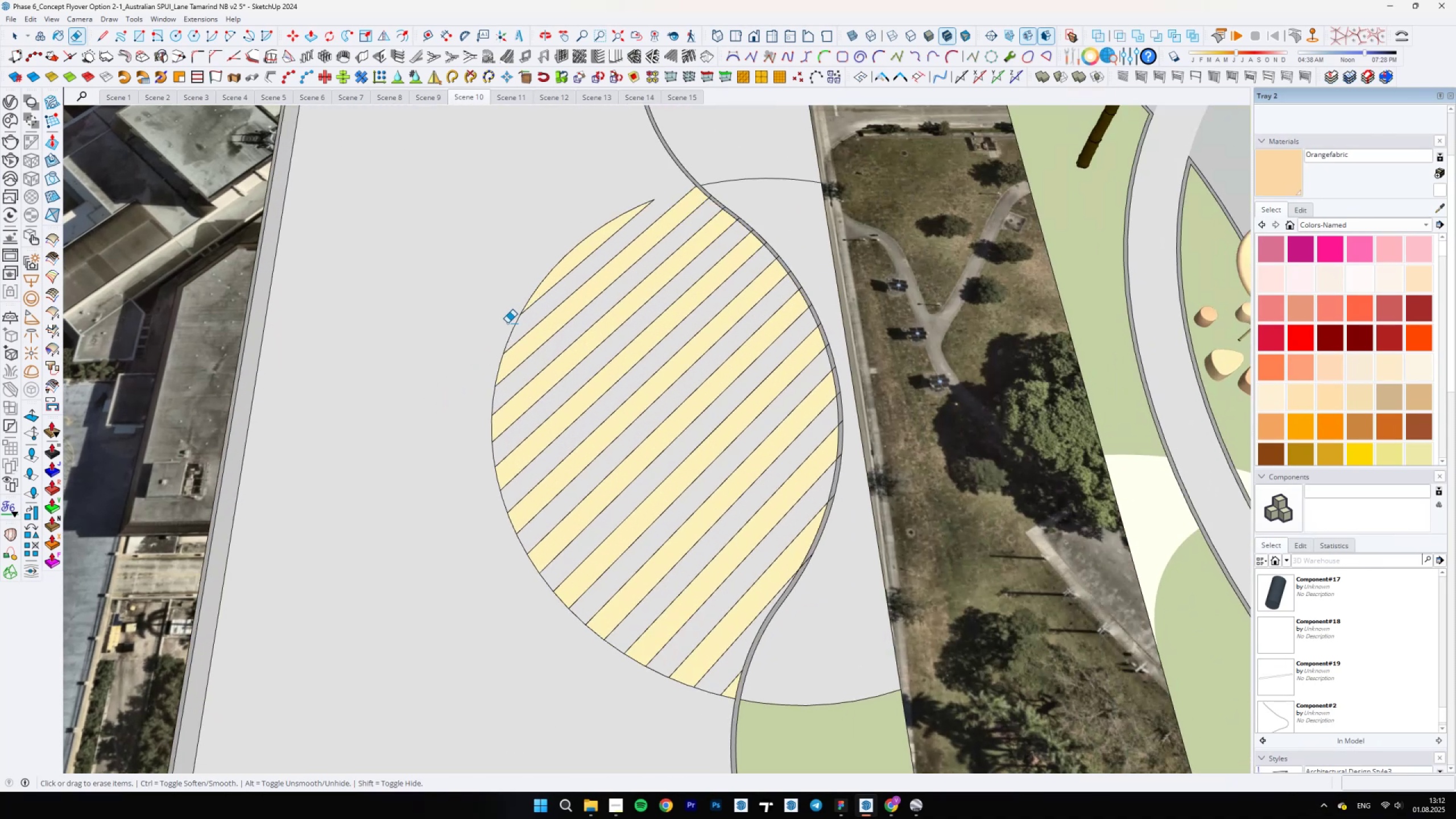 
left_click_drag(start_coordinate=[519, 333], to_coordinate=[509, 332])
 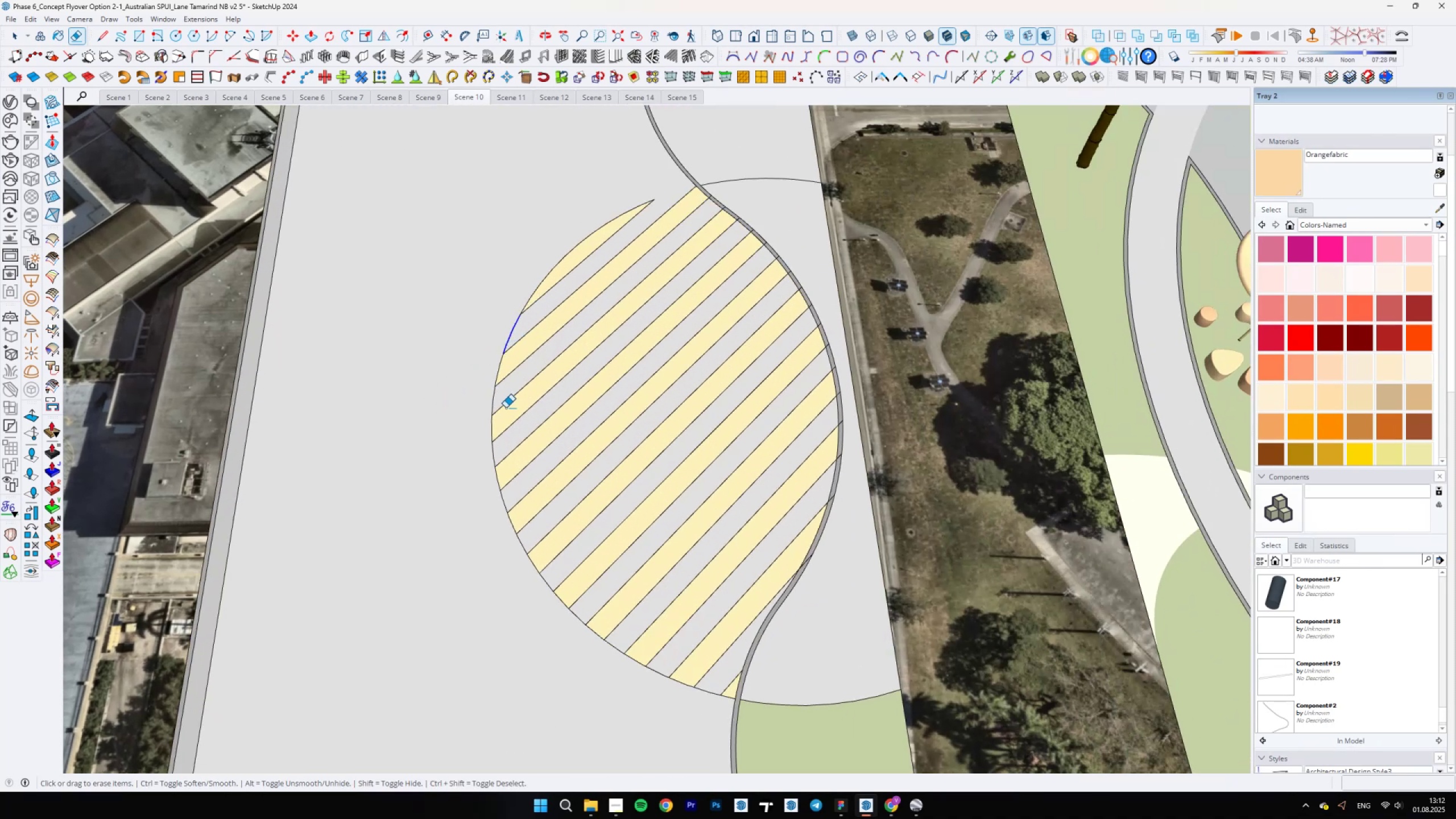 
left_click_drag(start_coordinate=[499, 401], to_coordinate=[487, 402])
 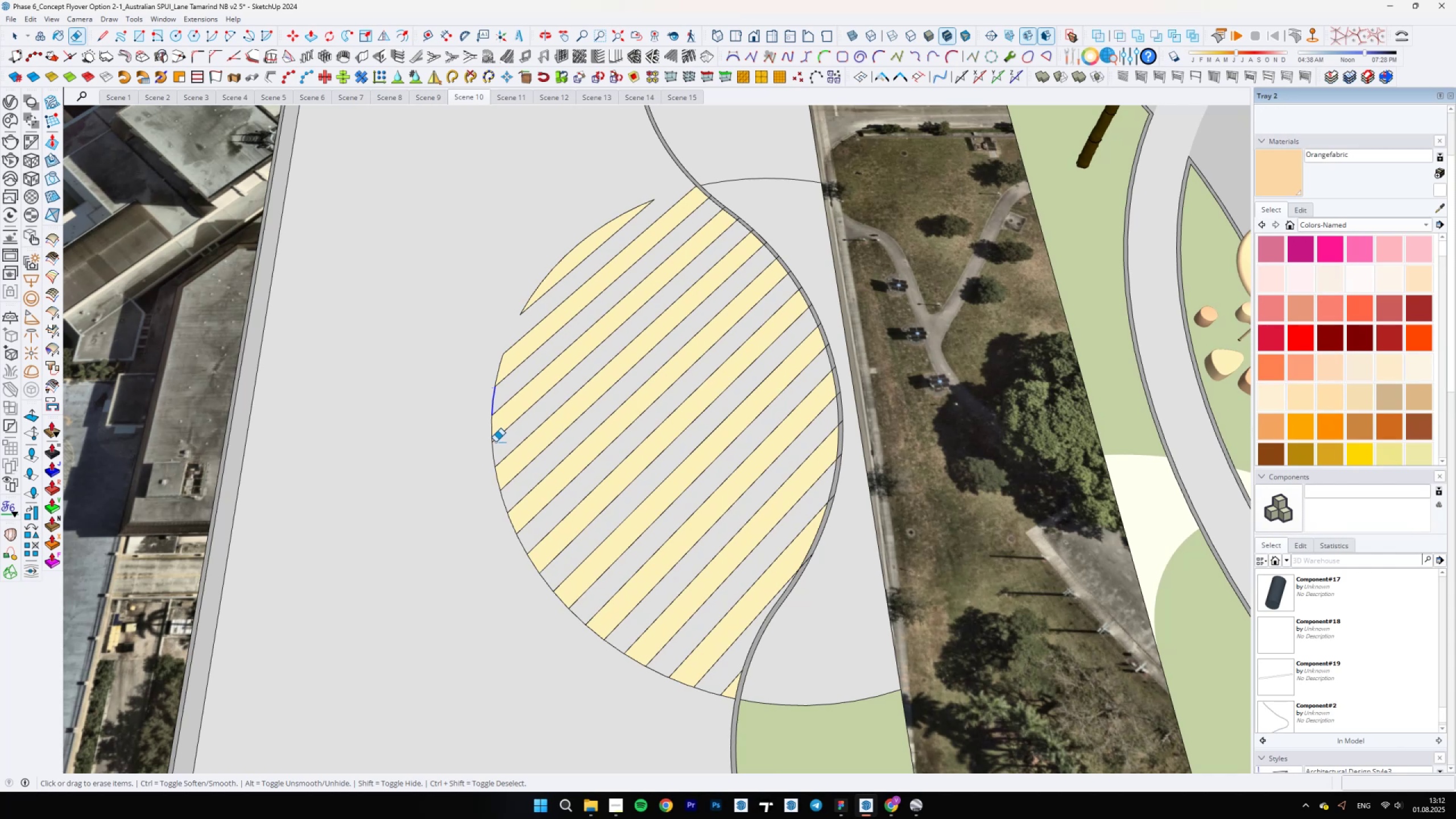 
left_click_drag(start_coordinate=[495, 442], to_coordinate=[493, 453])
 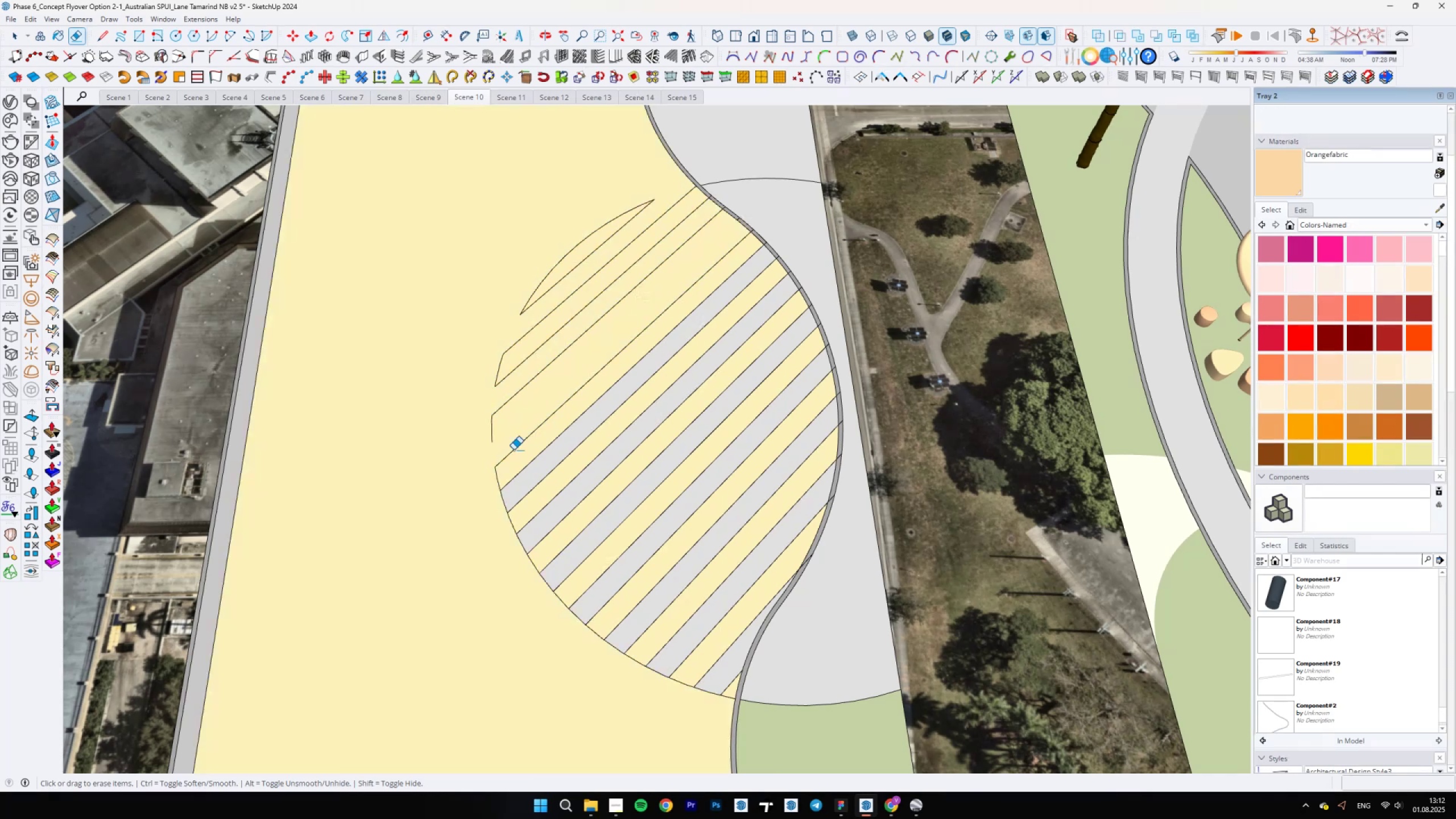 
key(Control+ControlLeft)
 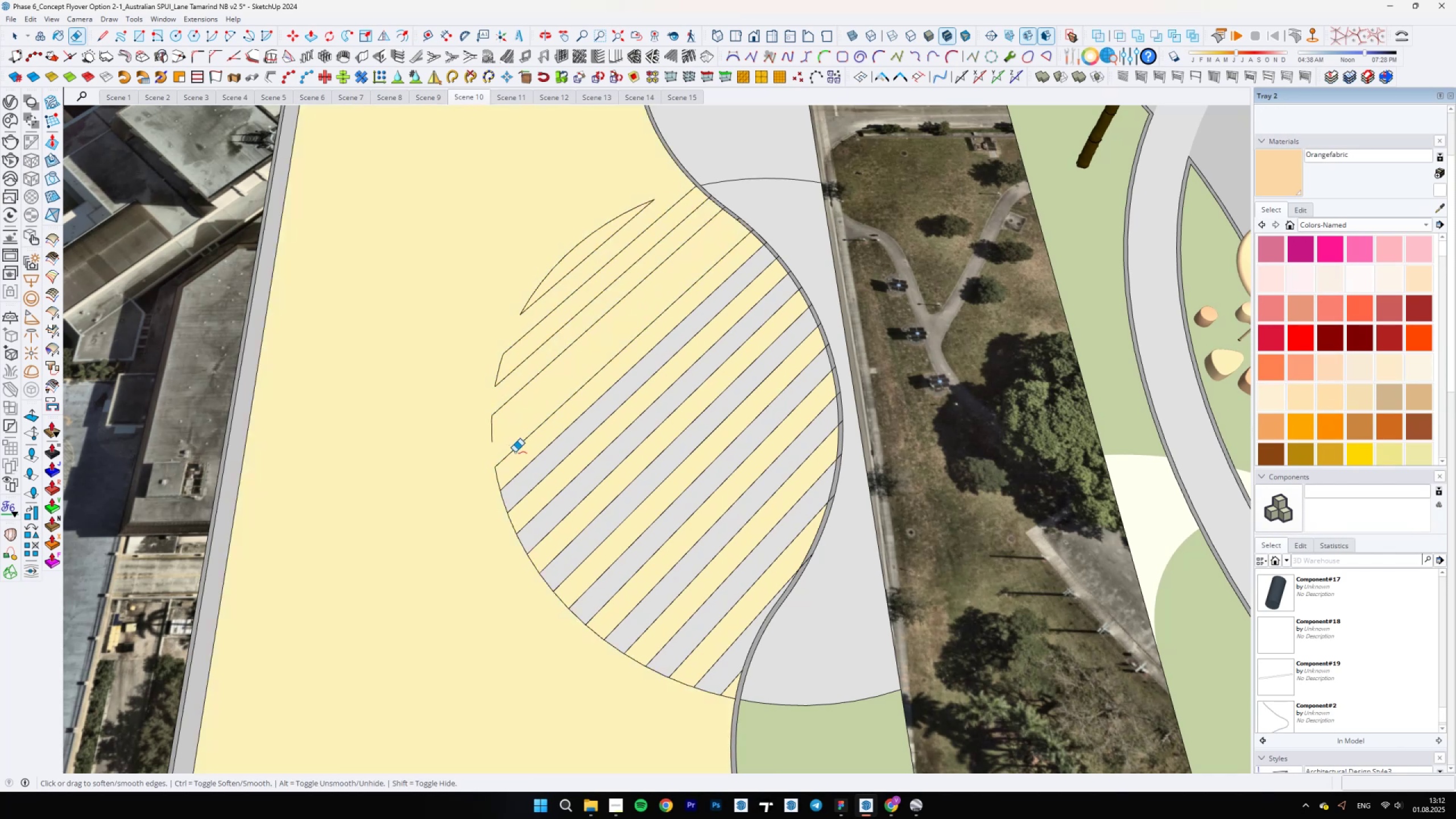 
key(Control+Z)
 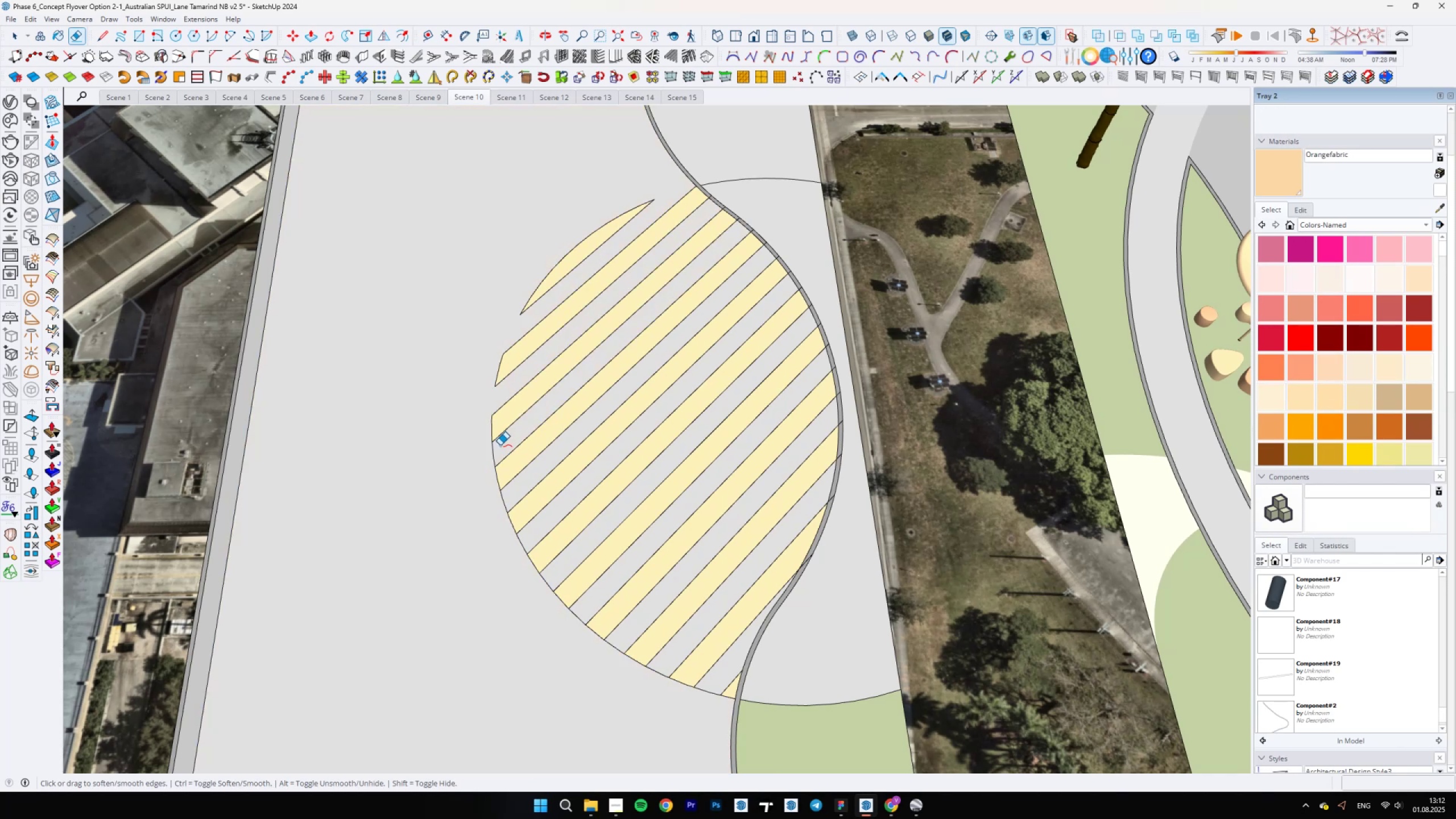 
key(E)
 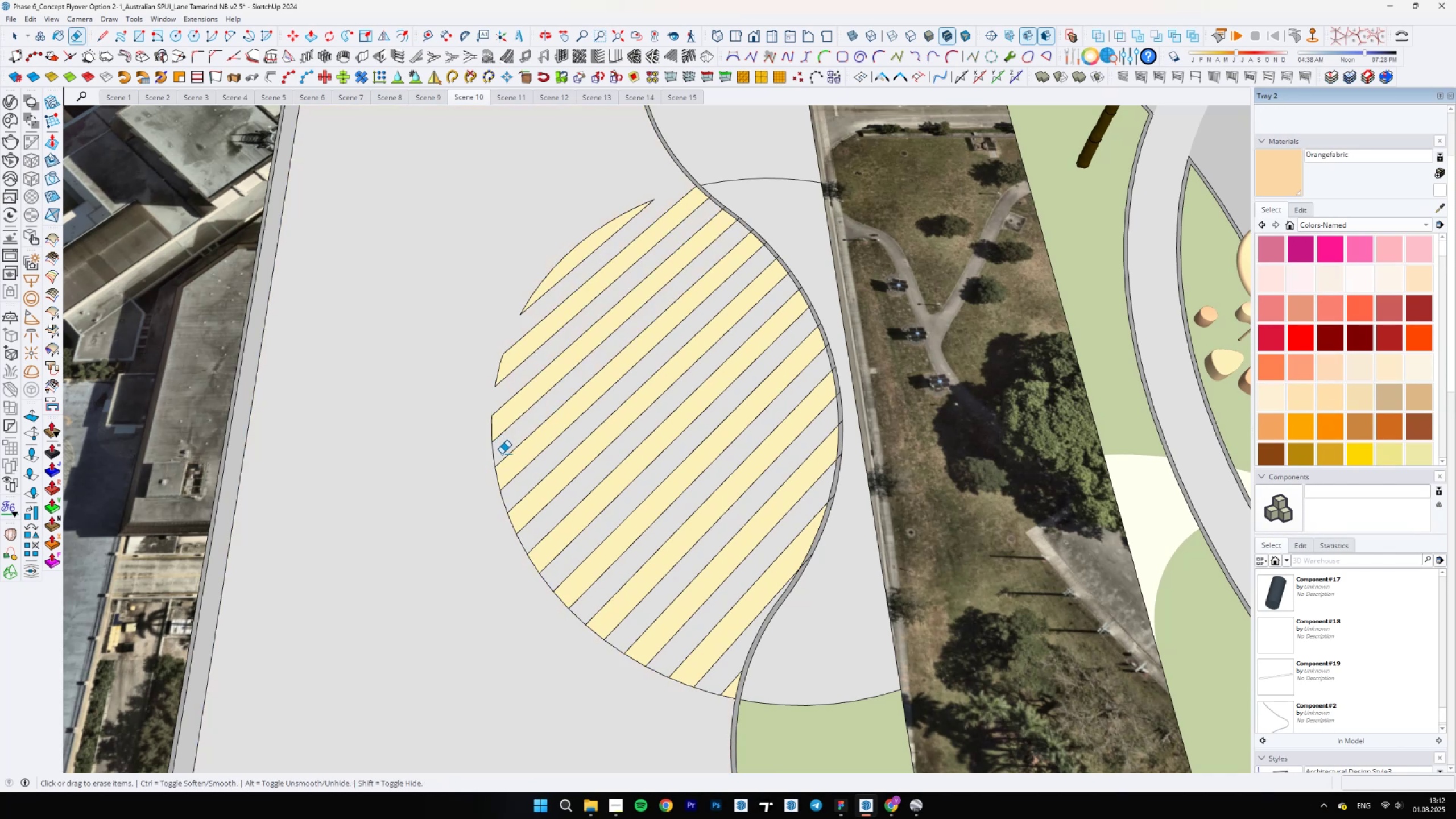 
left_click_drag(start_coordinate=[499, 454], to_coordinate=[486, 457])
 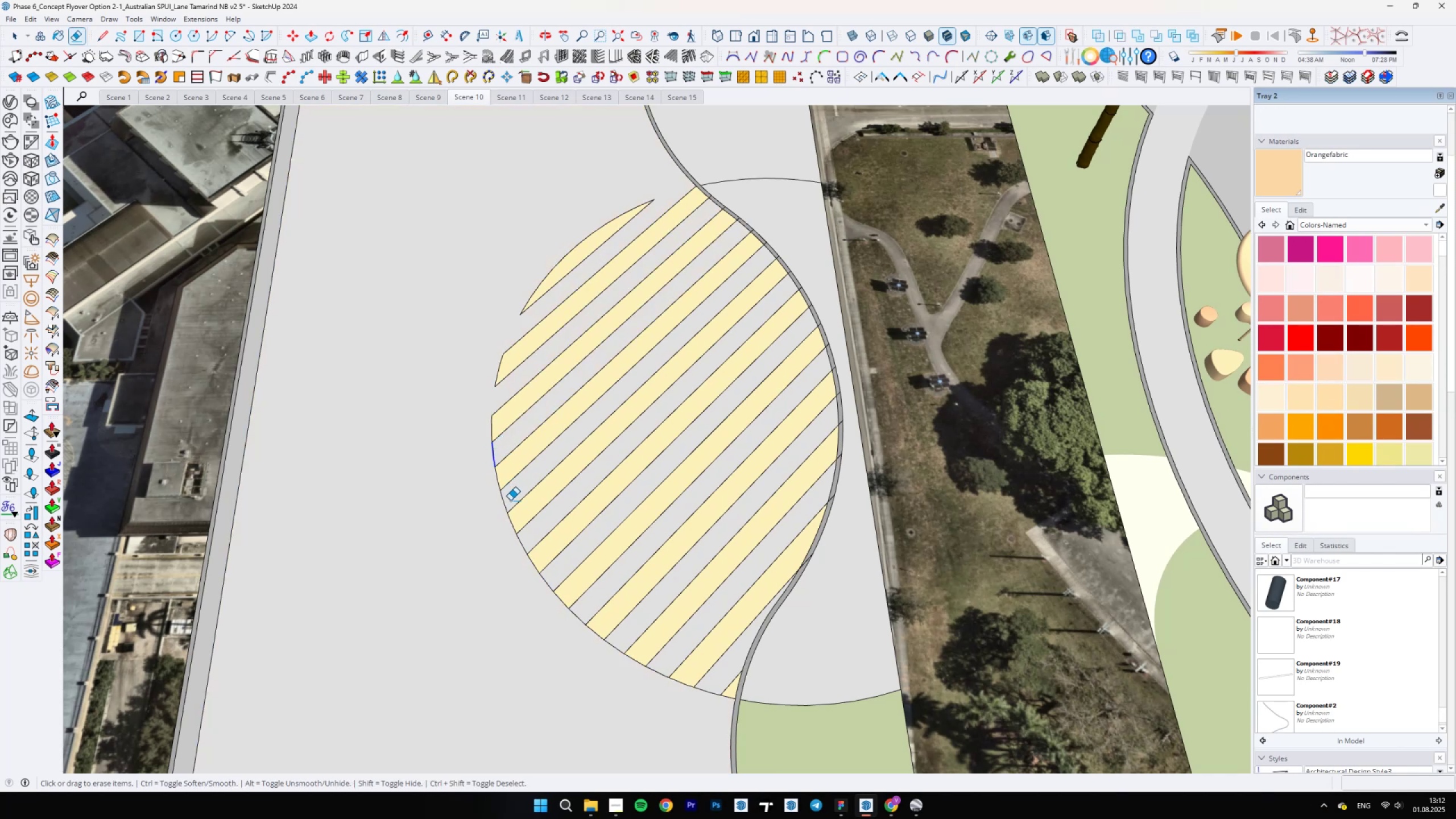 
left_click_drag(start_coordinate=[512, 503], to_coordinate=[489, 507])
 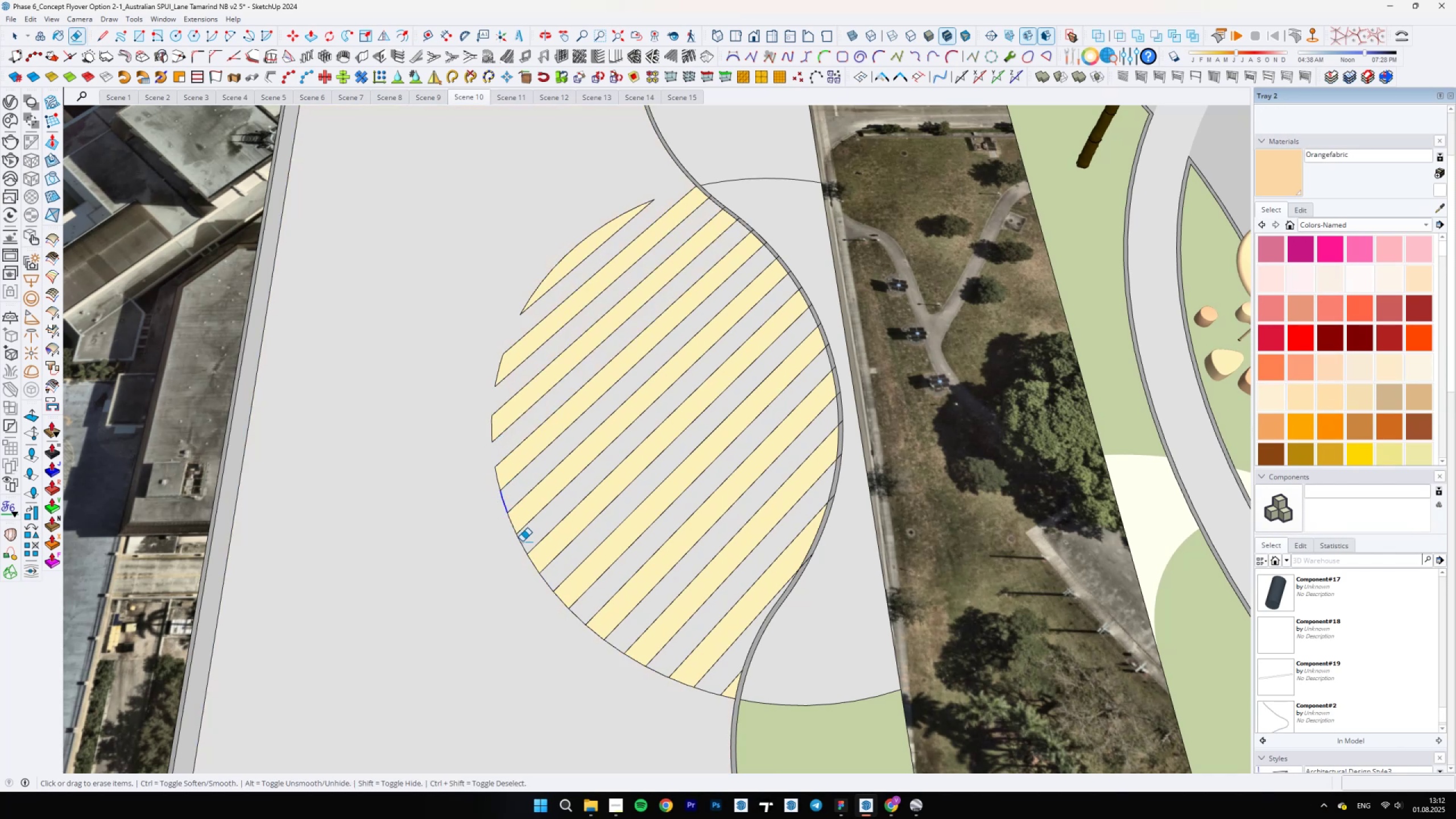 
left_click_drag(start_coordinate=[527, 545], to_coordinate=[519, 550])
 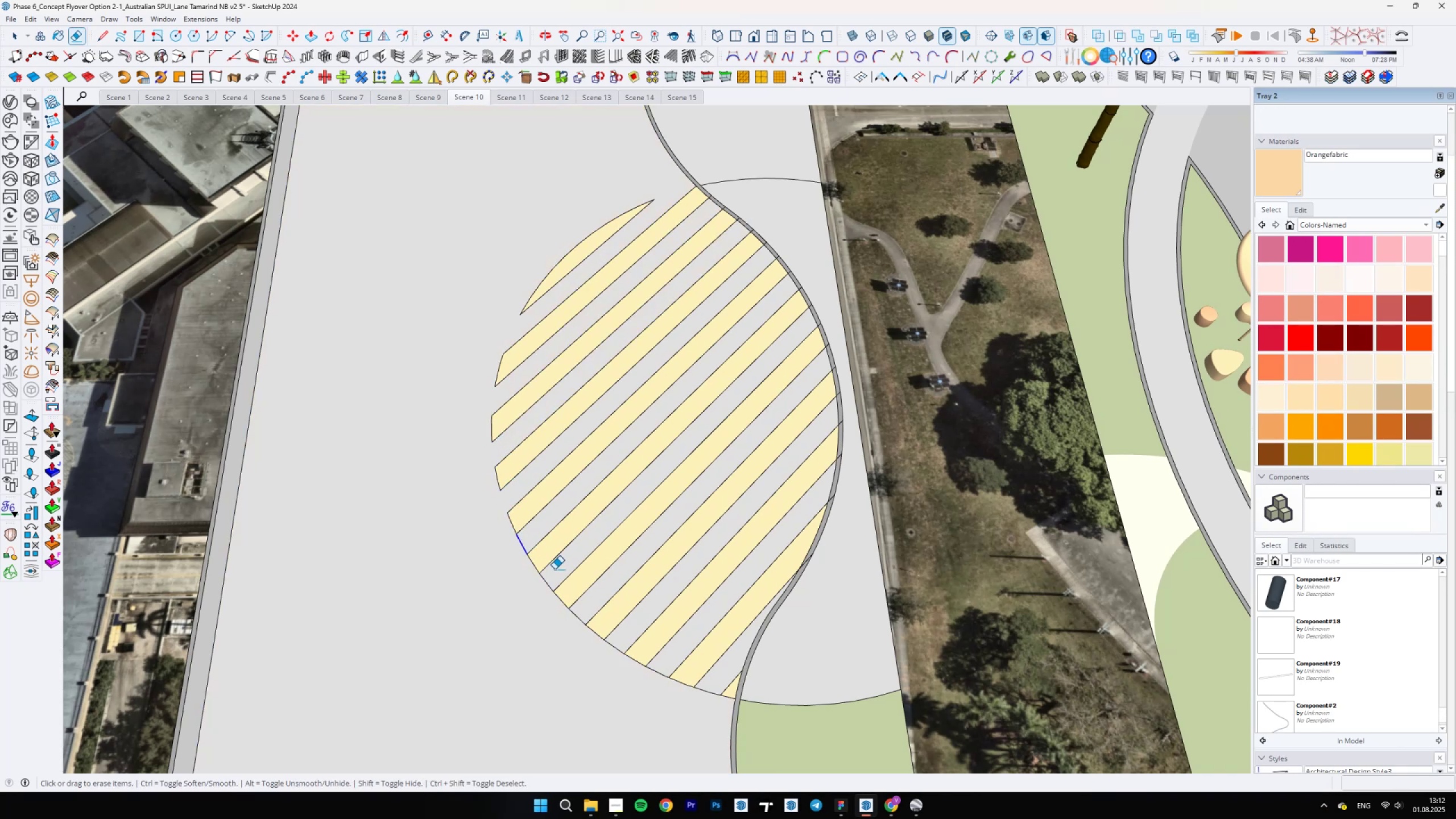 
left_click_drag(start_coordinate=[551, 576], to_coordinate=[536, 584])
 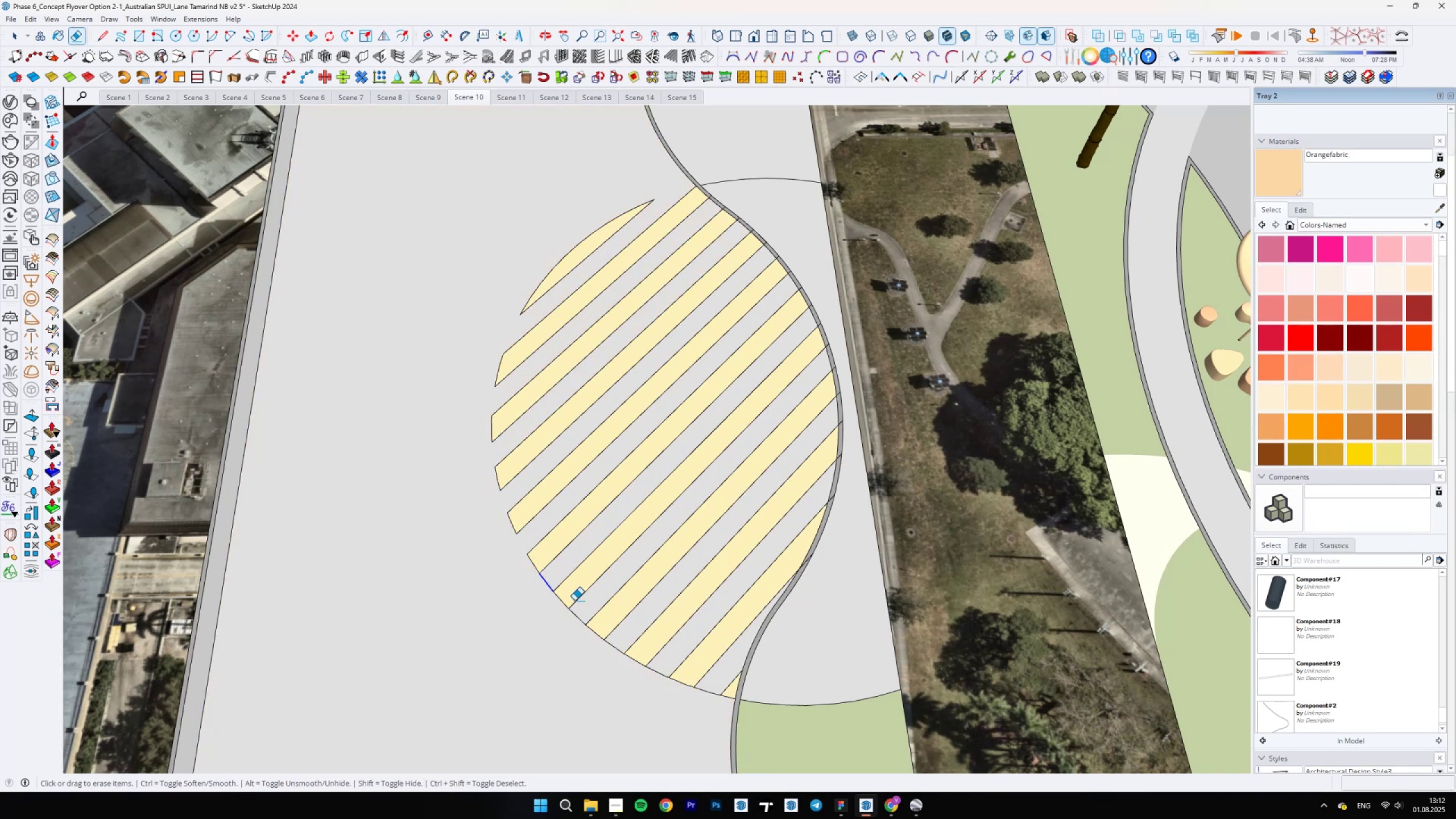 
left_click_drag(start_coordinate=[581, 613], to_coordinate=[572, 622])
 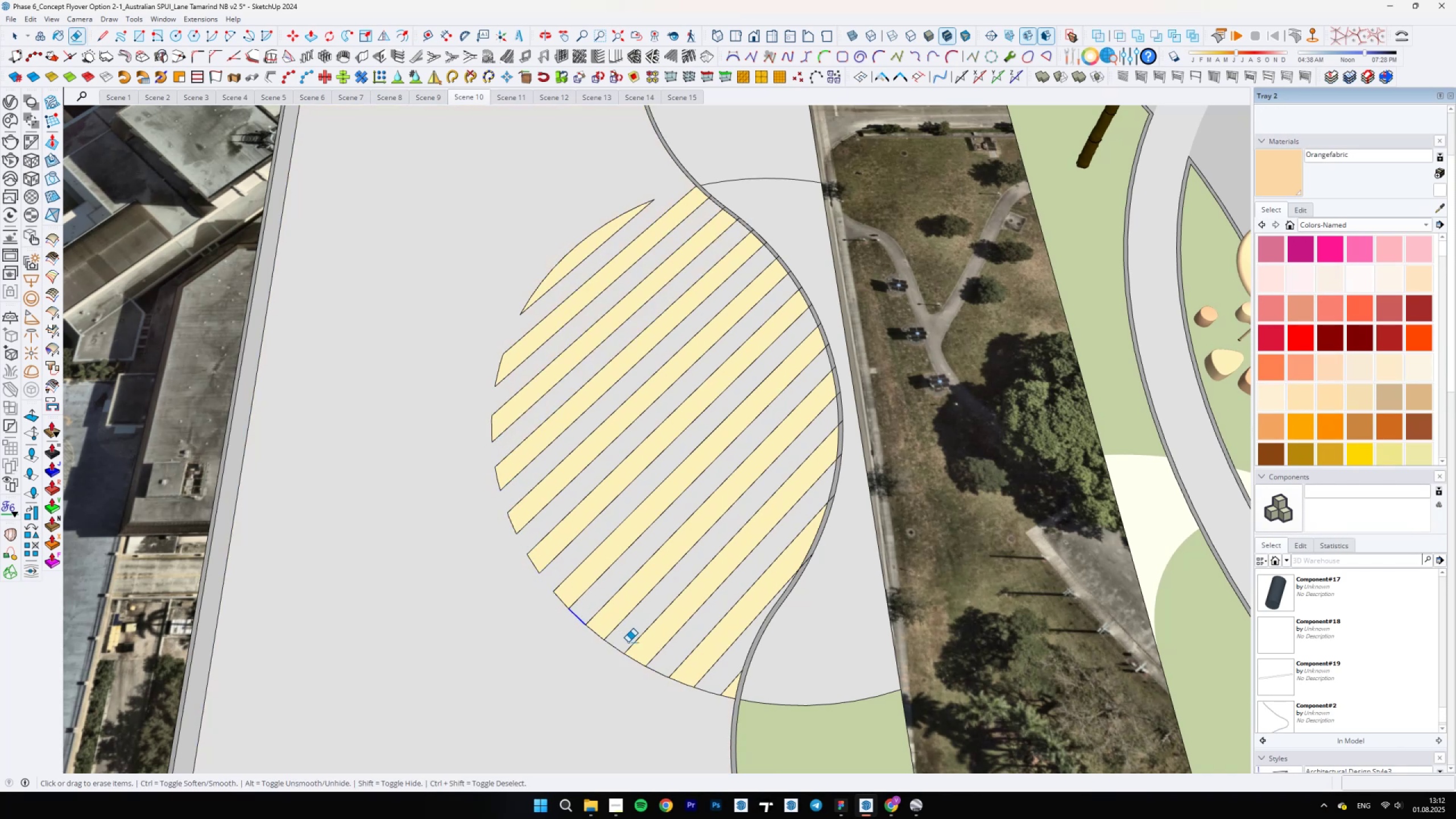 
left_click_drag(start_coordinate=[623, 643], to_coordinate=[598, 655])
 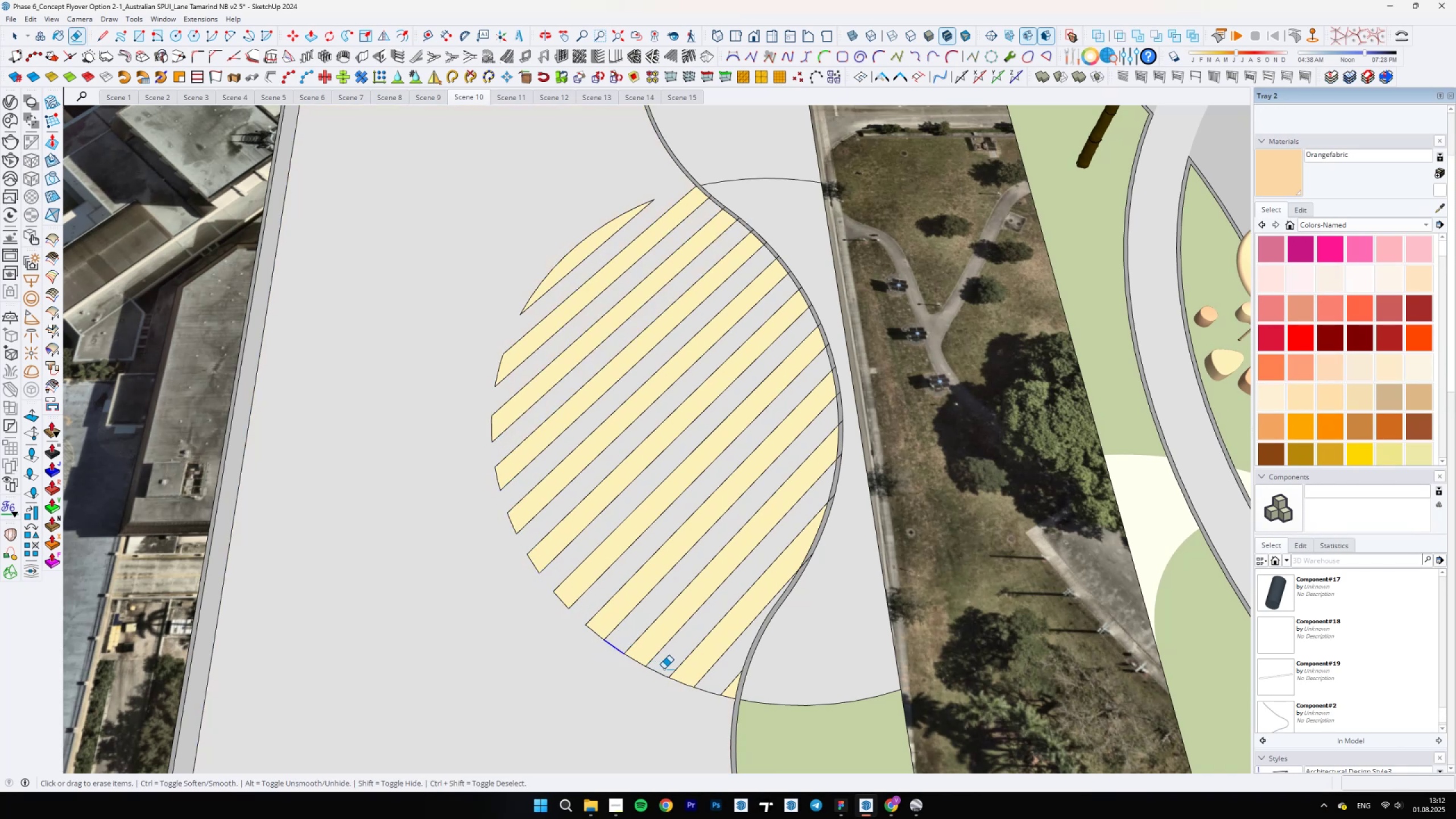 
left_click_drag(start_coordinate=[668, 671], to_coordinate=[652, 686])
 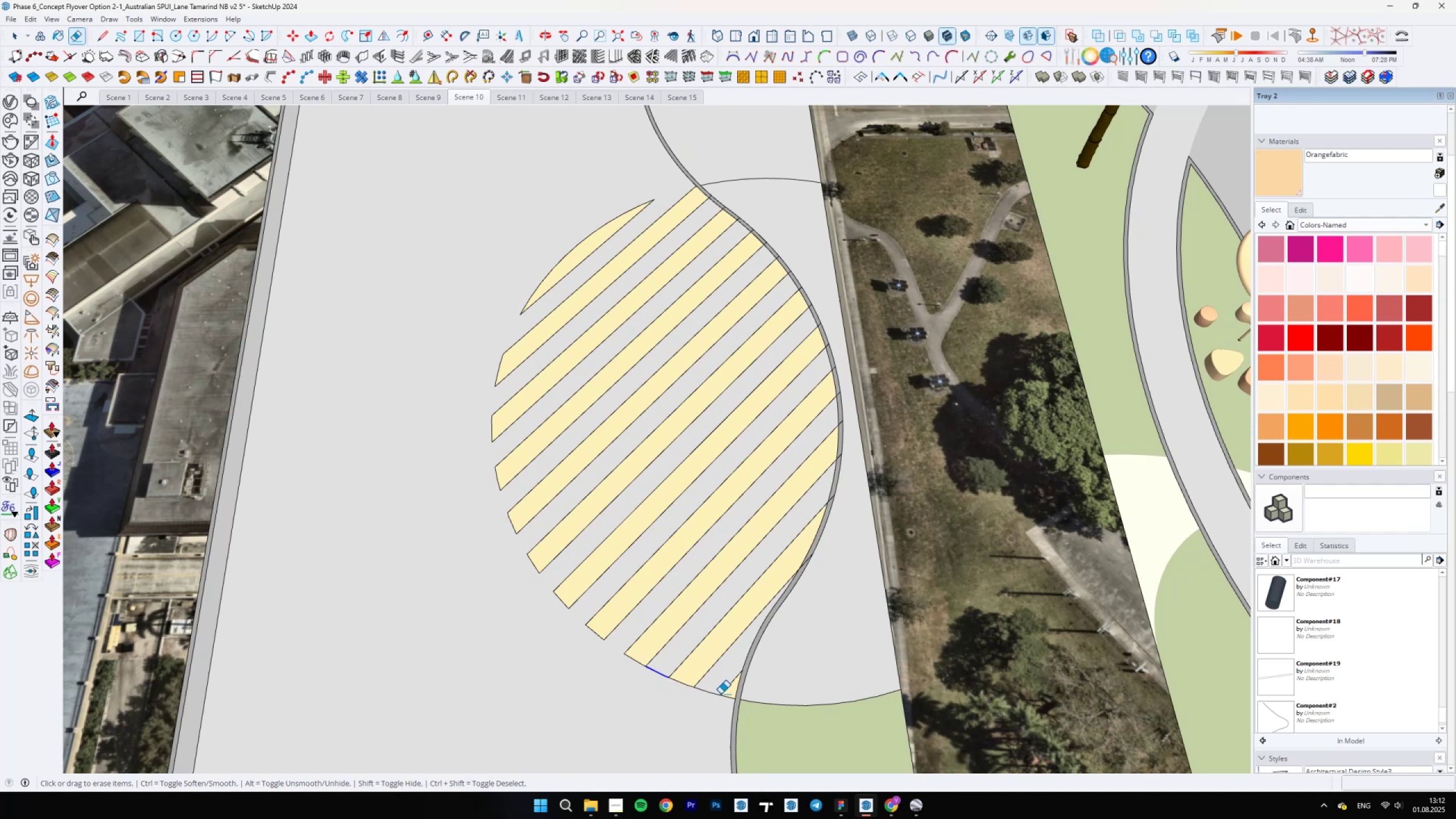 
left_click_drag(start_coordinate=[713, 688], to_coordinate=[694, 705])
 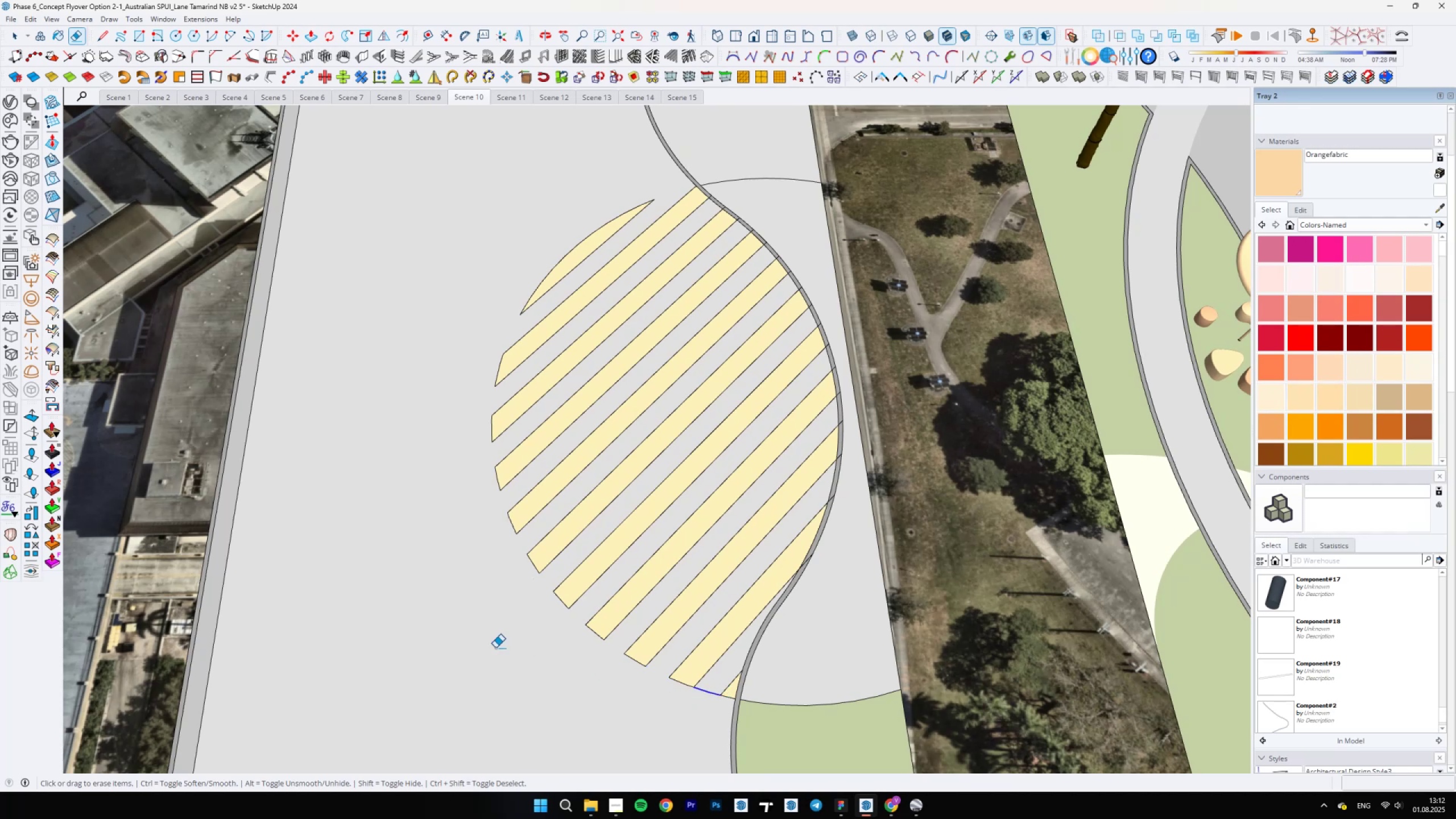 
scroll: coordinate [513, 643], scroll_direction: down, amount: 11.0
 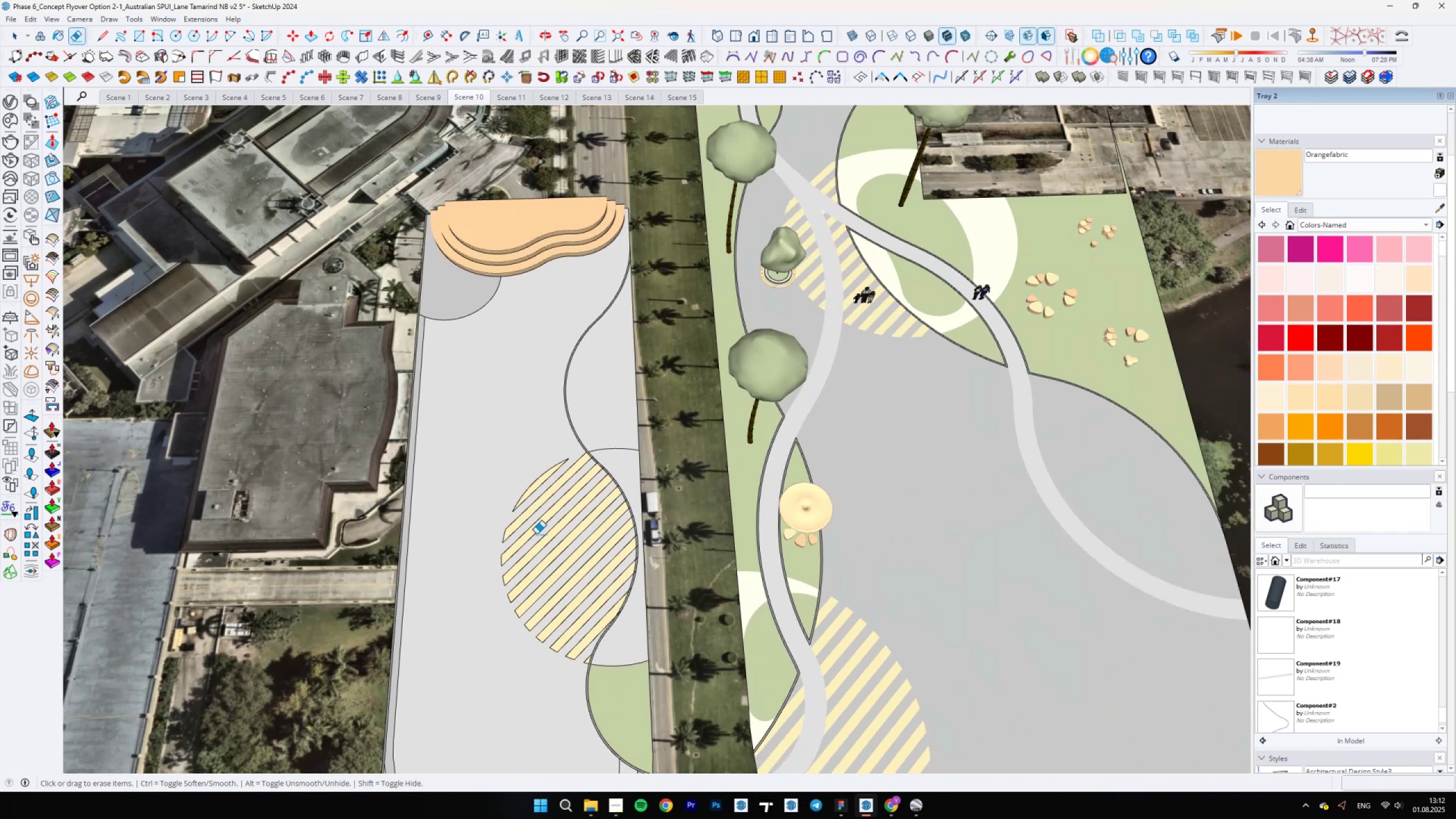 
scroll: coordinate [657, 453], scroll_direction: up, amount: 20.0
 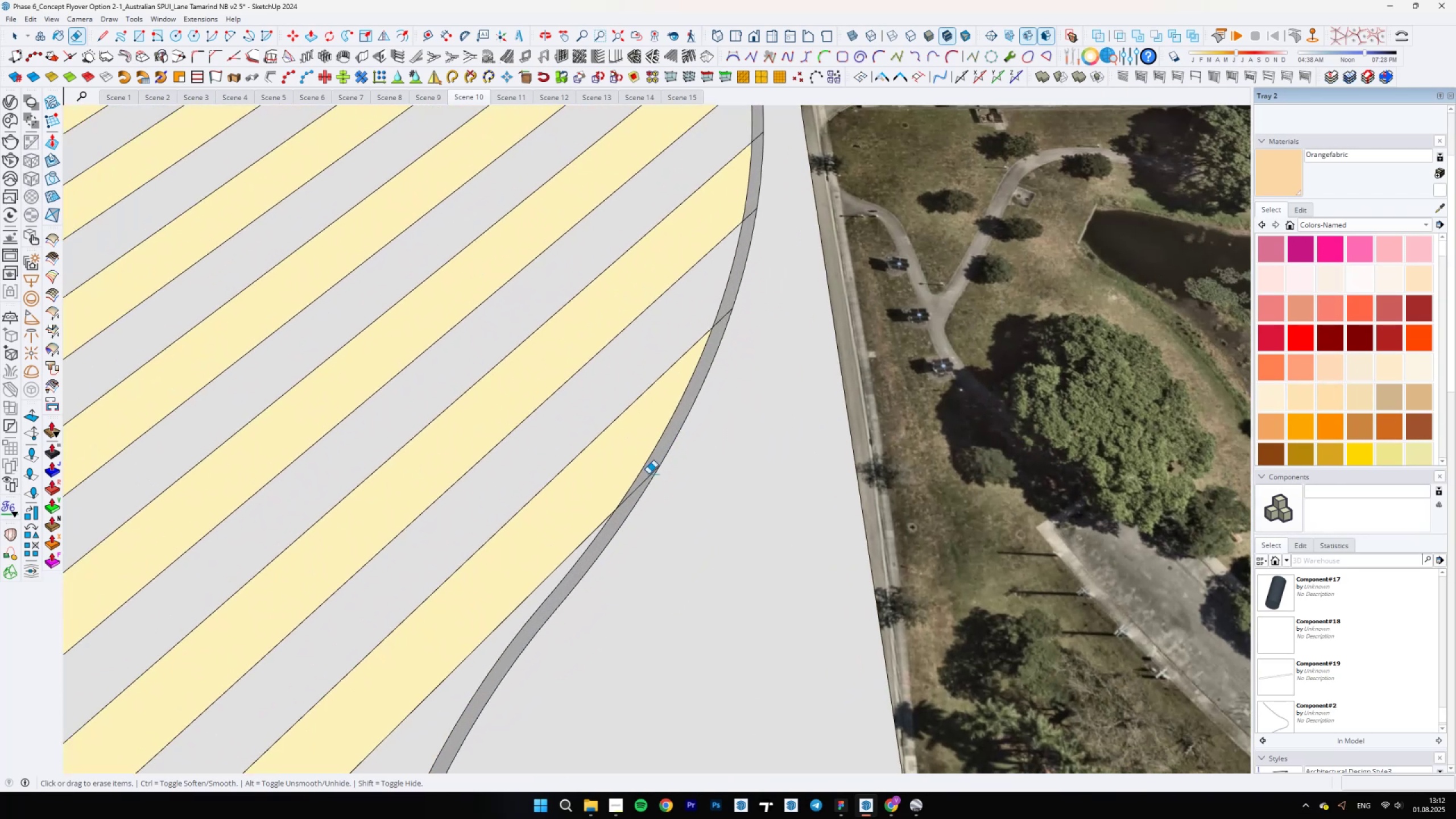 
left_click_drag(start_coordinate=[648, 475], to_coordinate=[646, 478])
 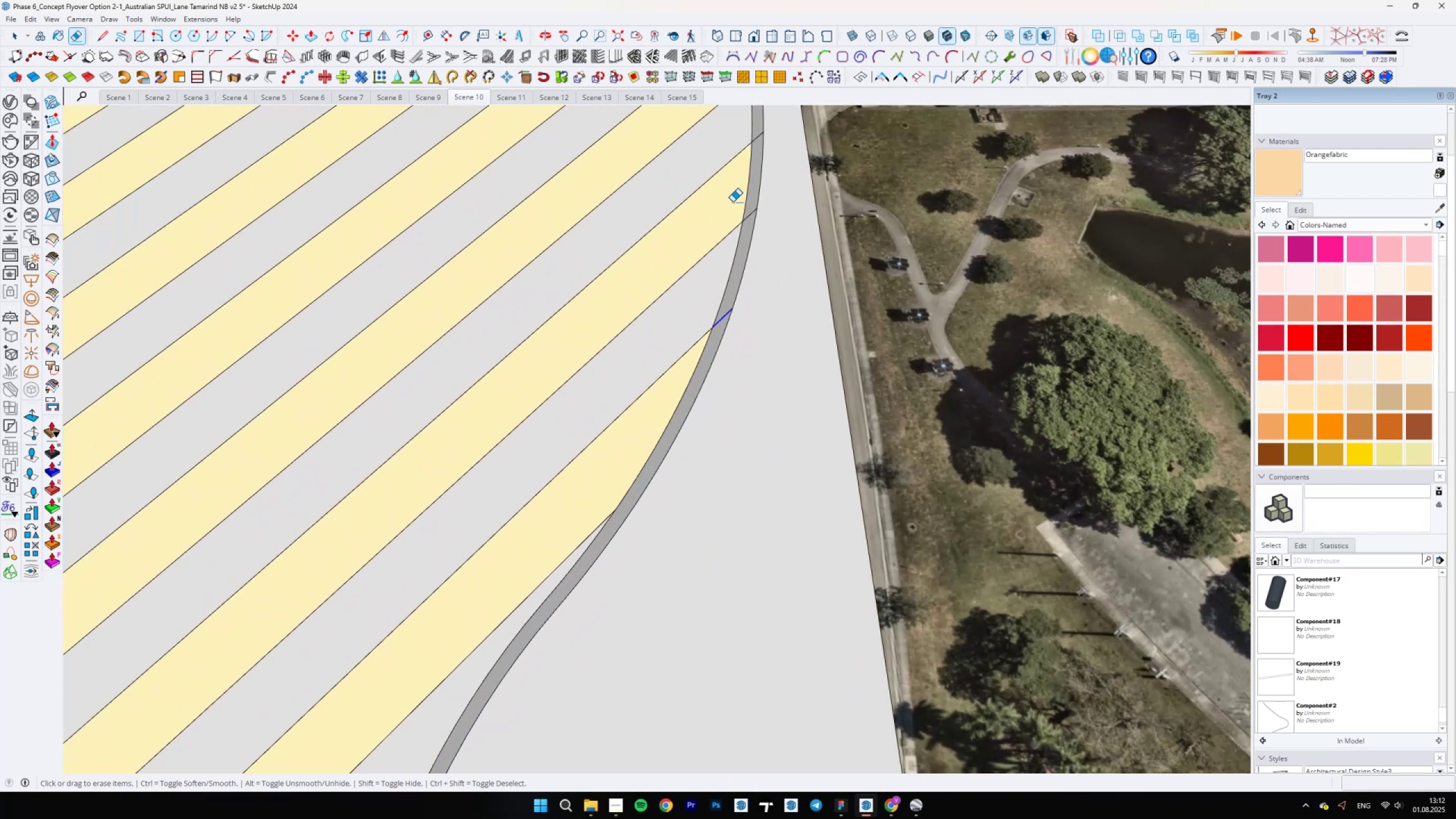 
left_click_drag(start_coordinate=[753, 208], to_coordinate=[751, 215])
 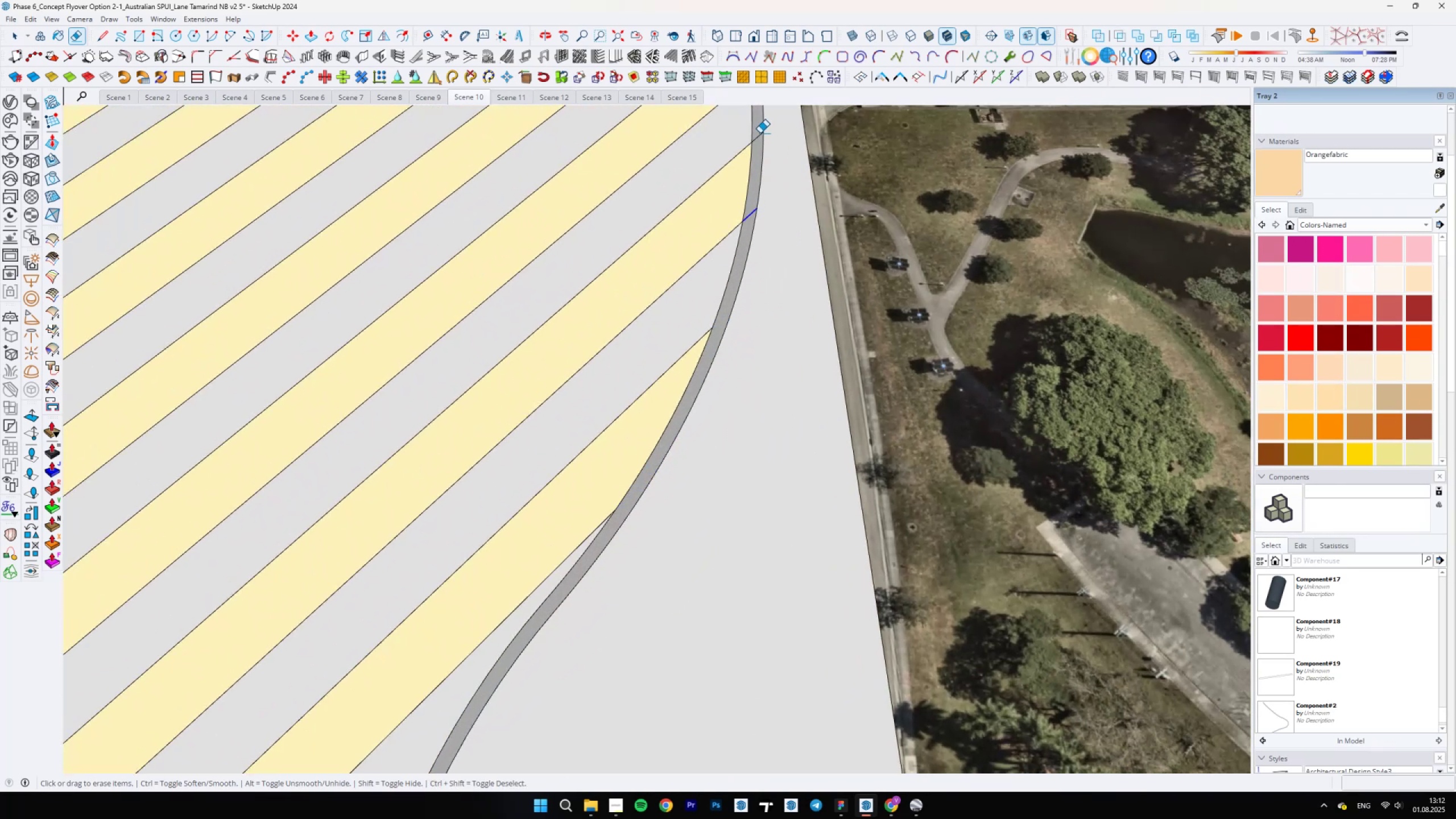 
left_click_drag(start_coordinate=[757, 135], to_coordinate=[757, 138])
 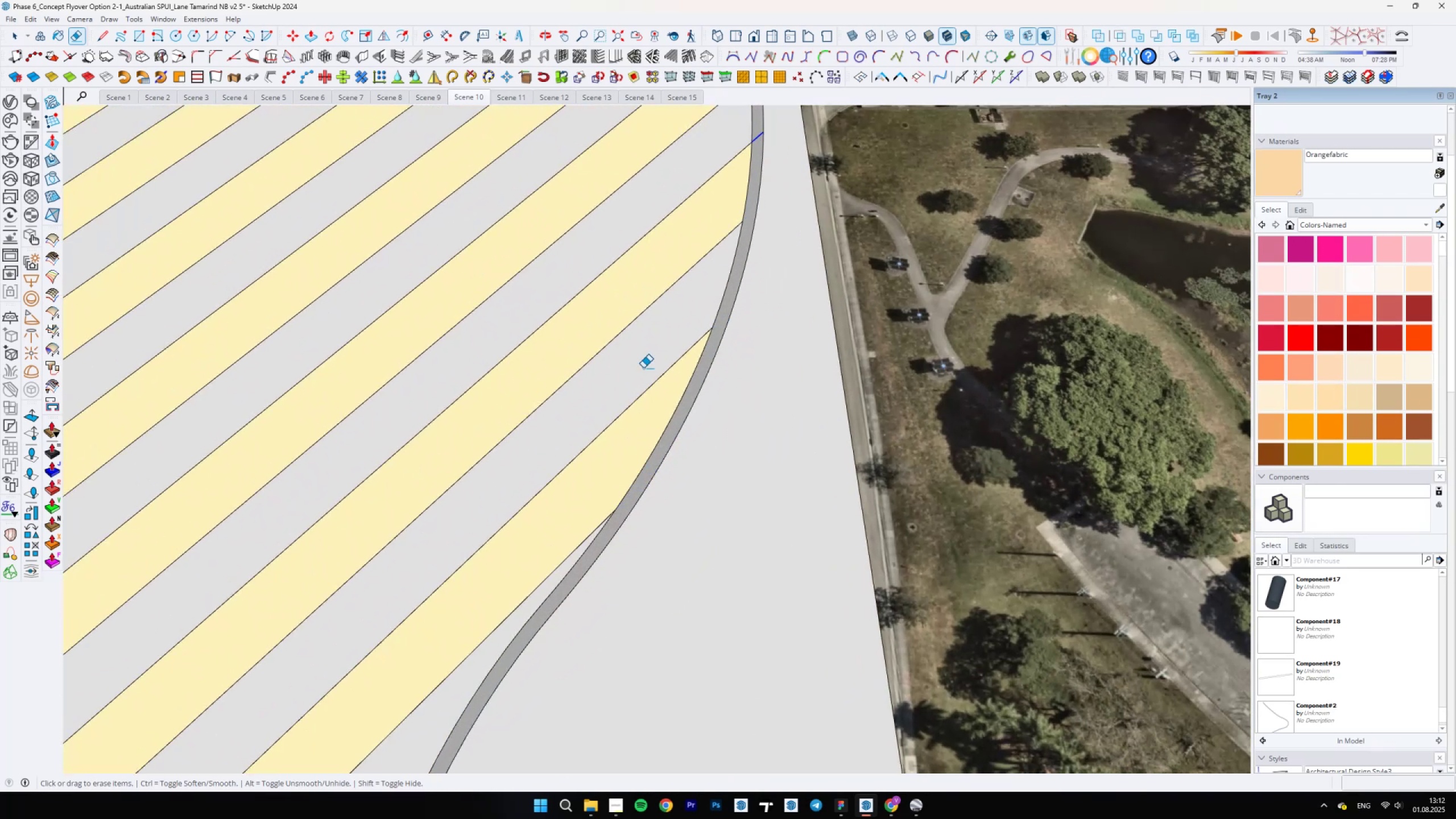 
scroll: coordinate [623, 450], scroll_direction: down, amount: 17.0
 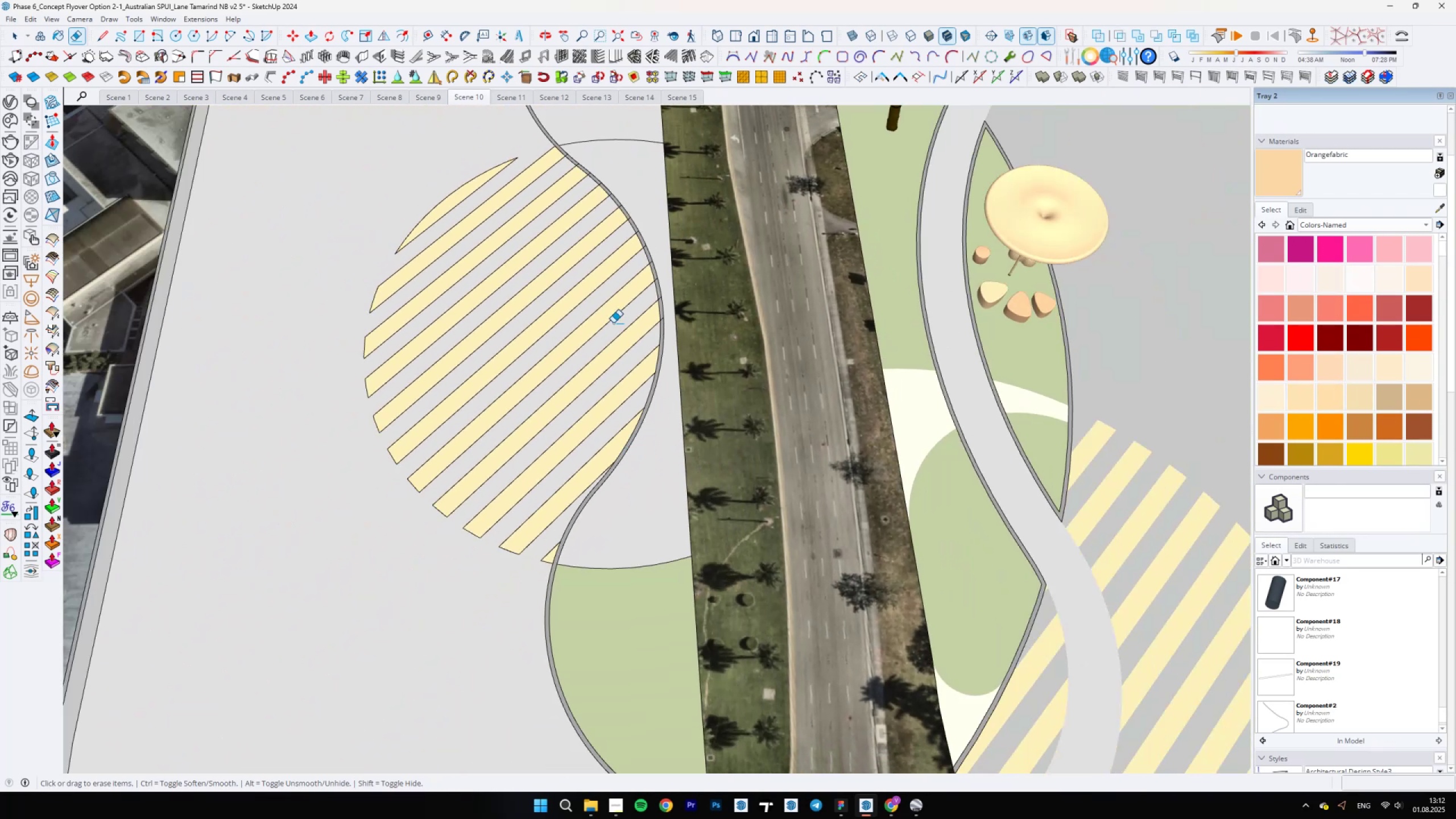 
scroll: coordinate [549, 162], scroll_direction: up, amount: 14.0
 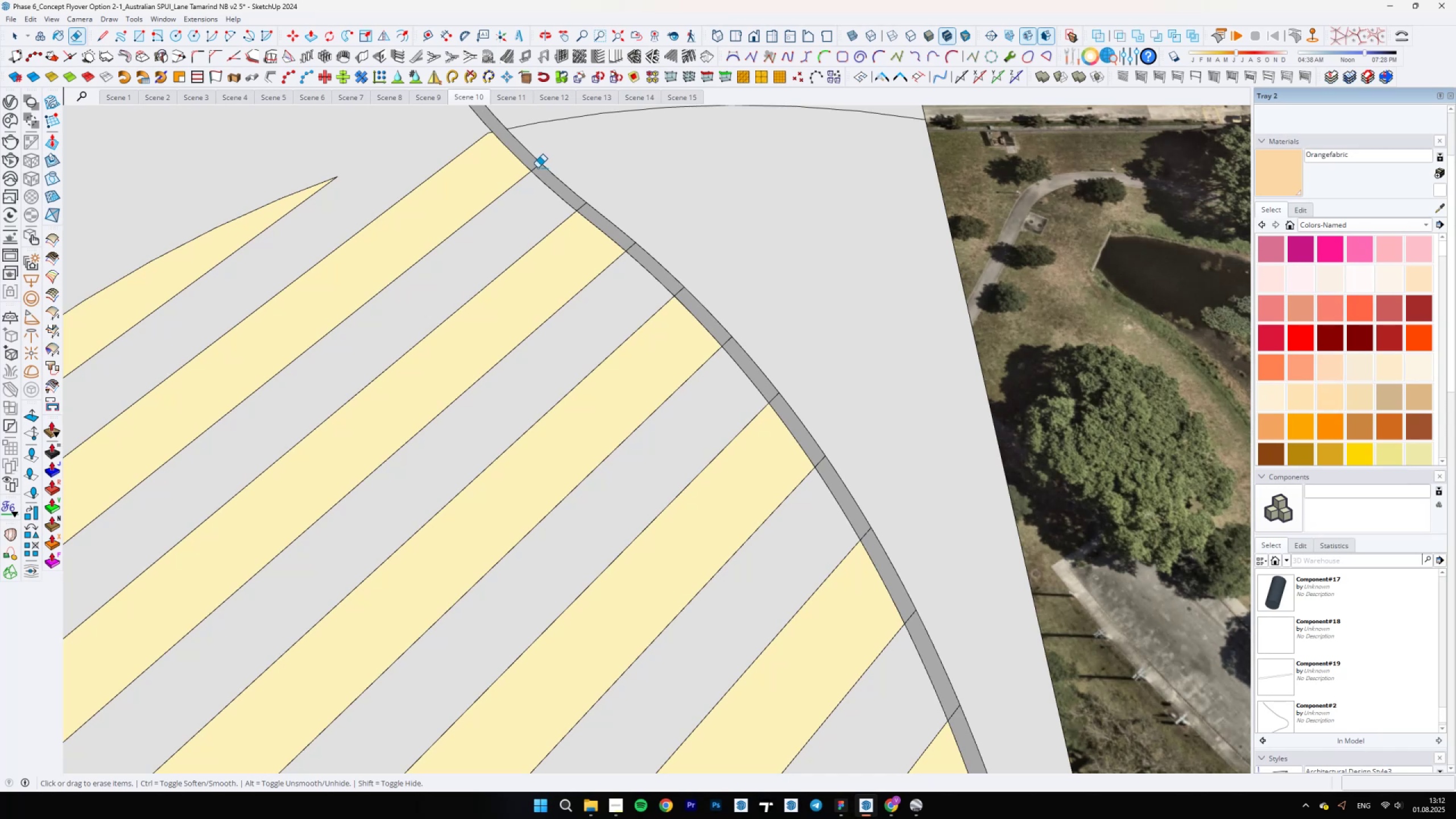 
left_click([537, 168])
 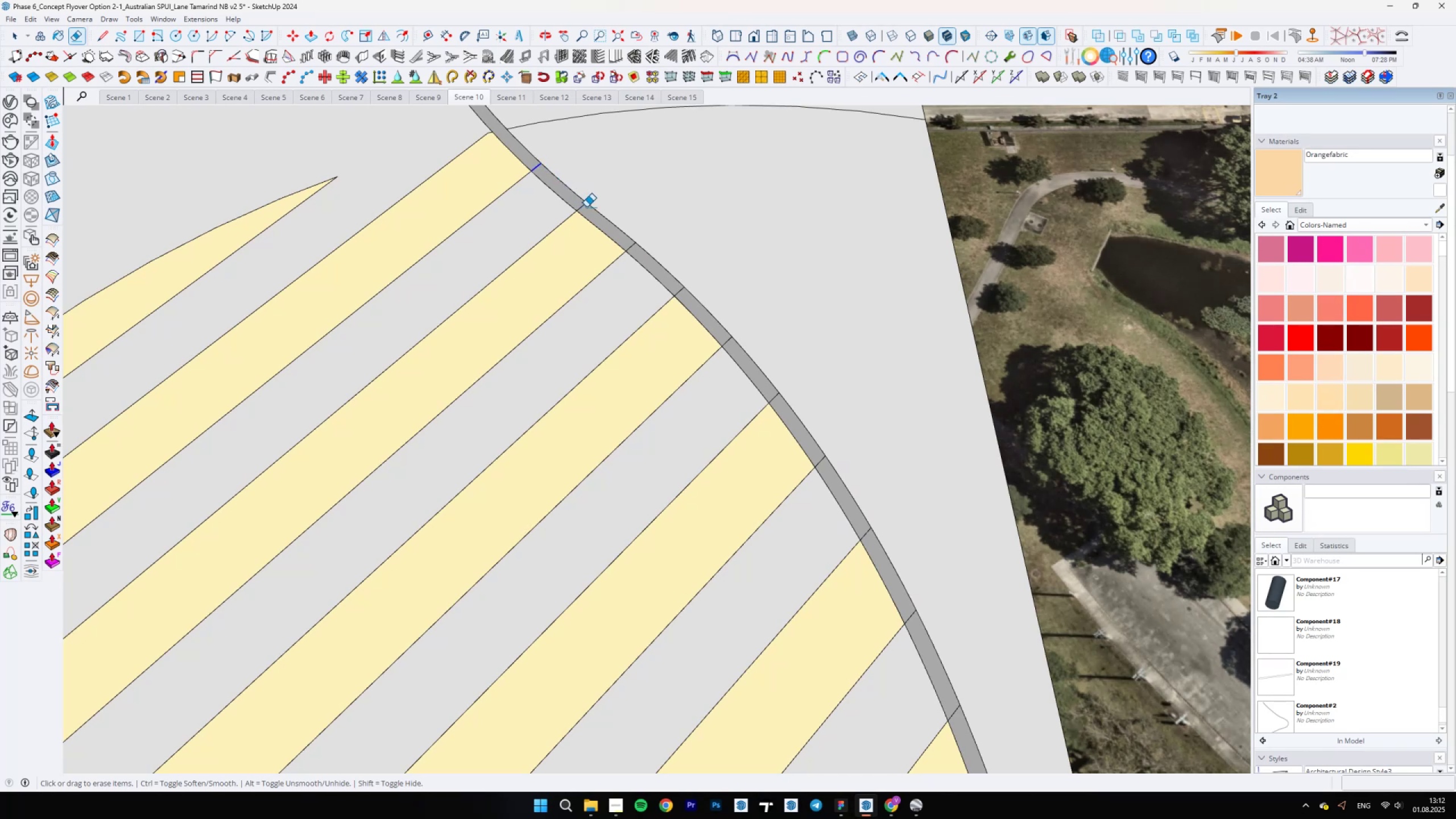 
left_click([580, 207])
 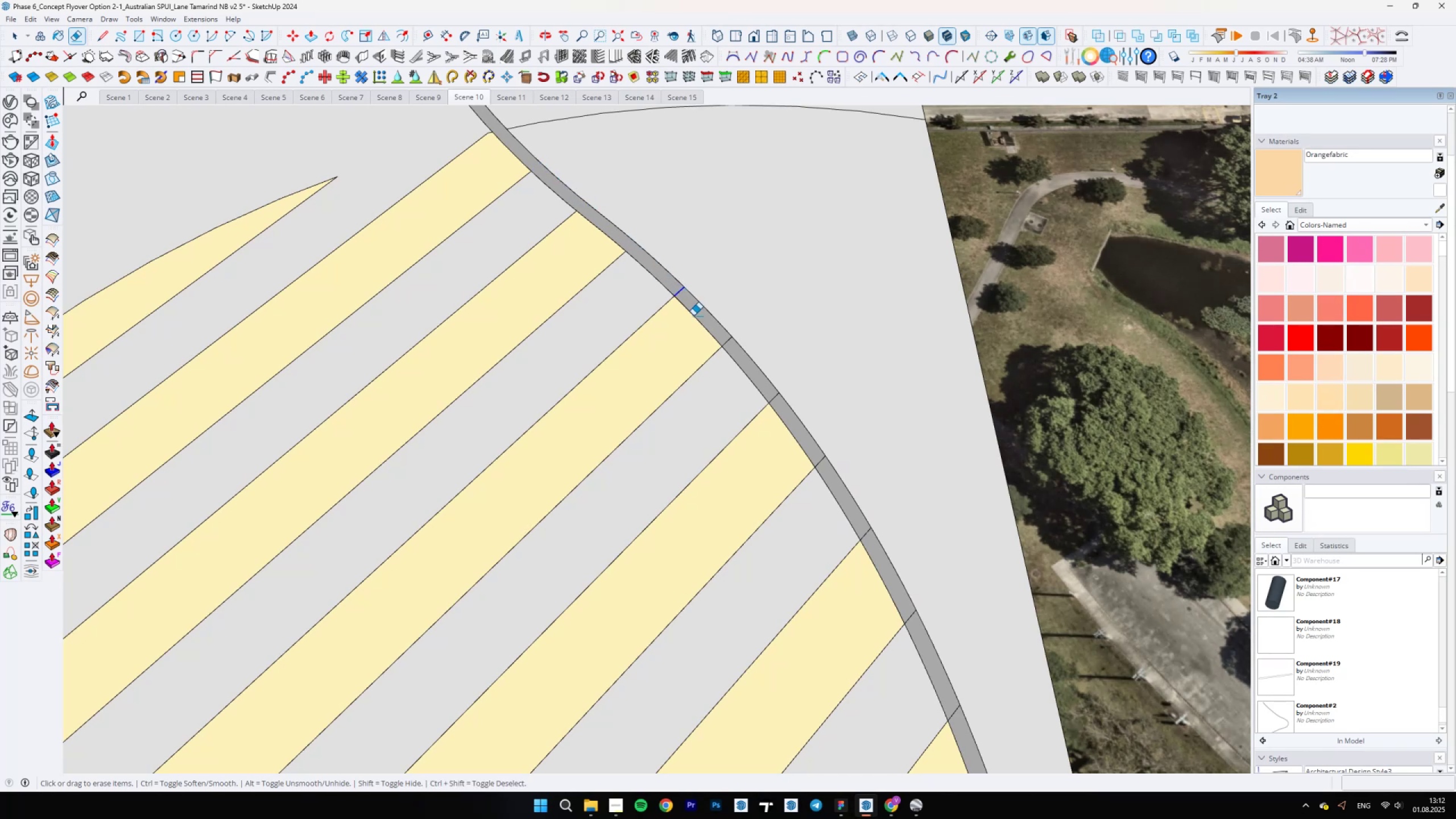 
left_click([725, 344])
 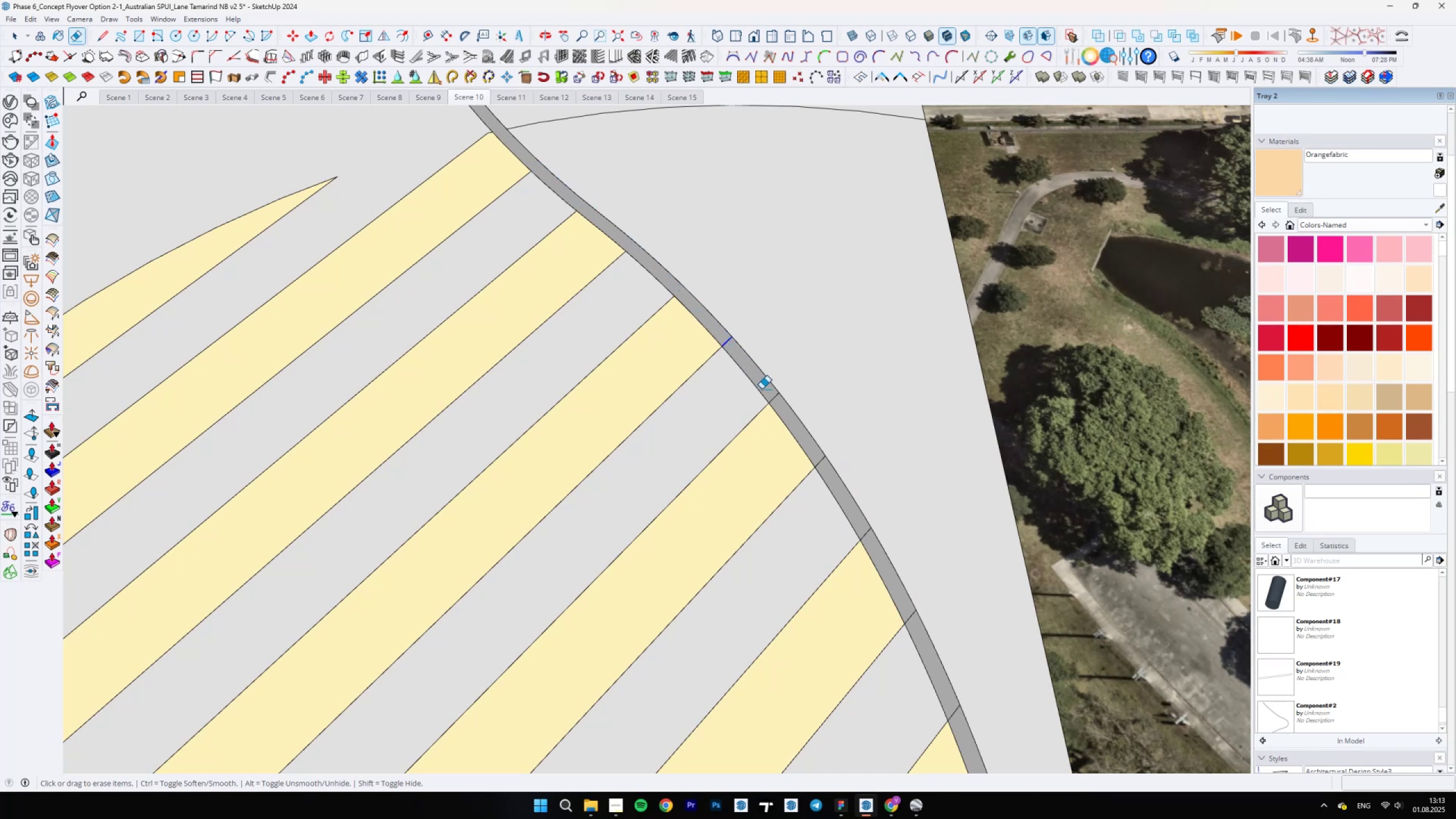 
left_click_drag(start_coordinate=[773, 396], to_coordinate=[776, 403])
 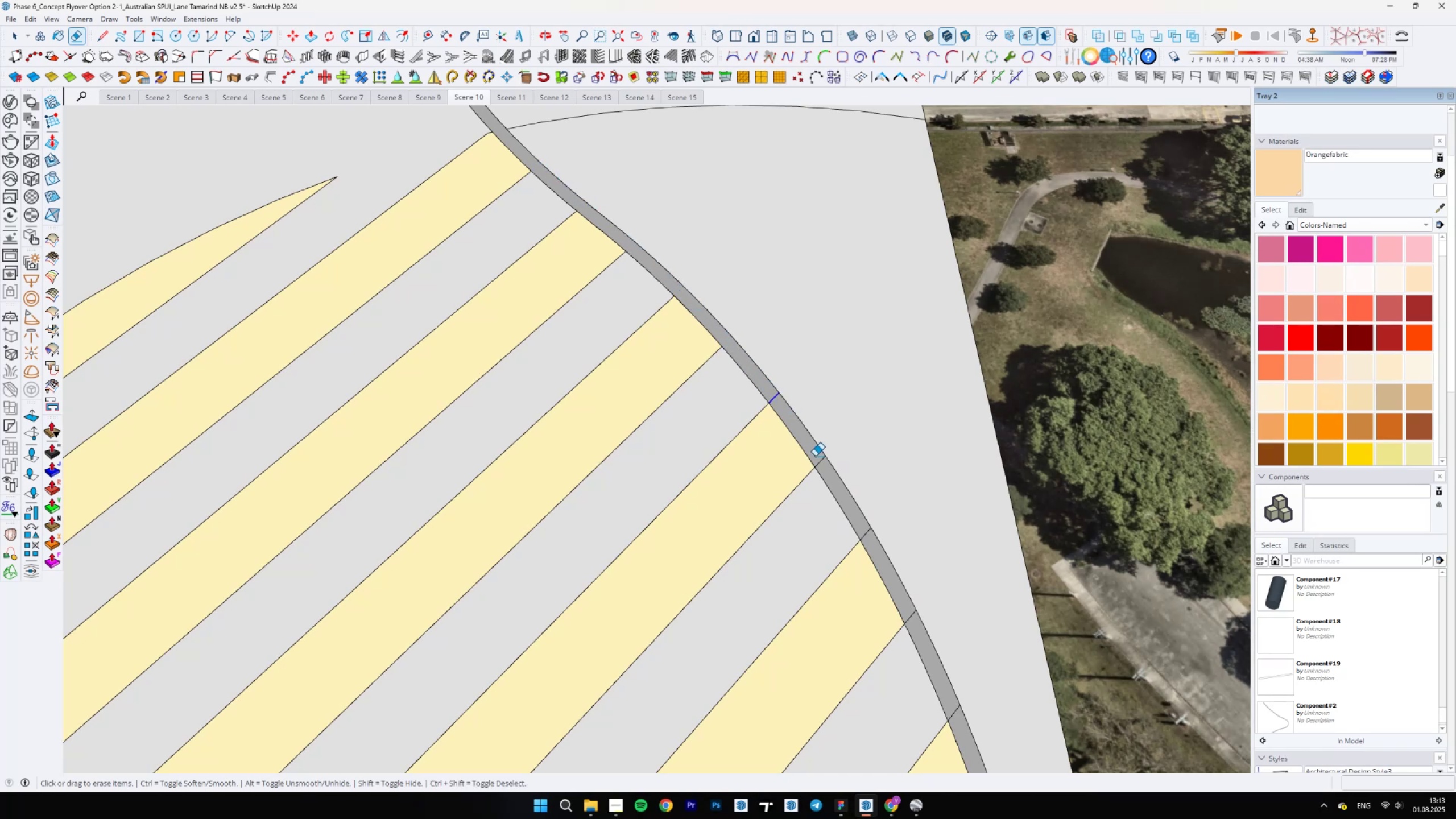 
left_click_drag(start_coordinate=[818, 460], to_coordinate=[822, 465])
 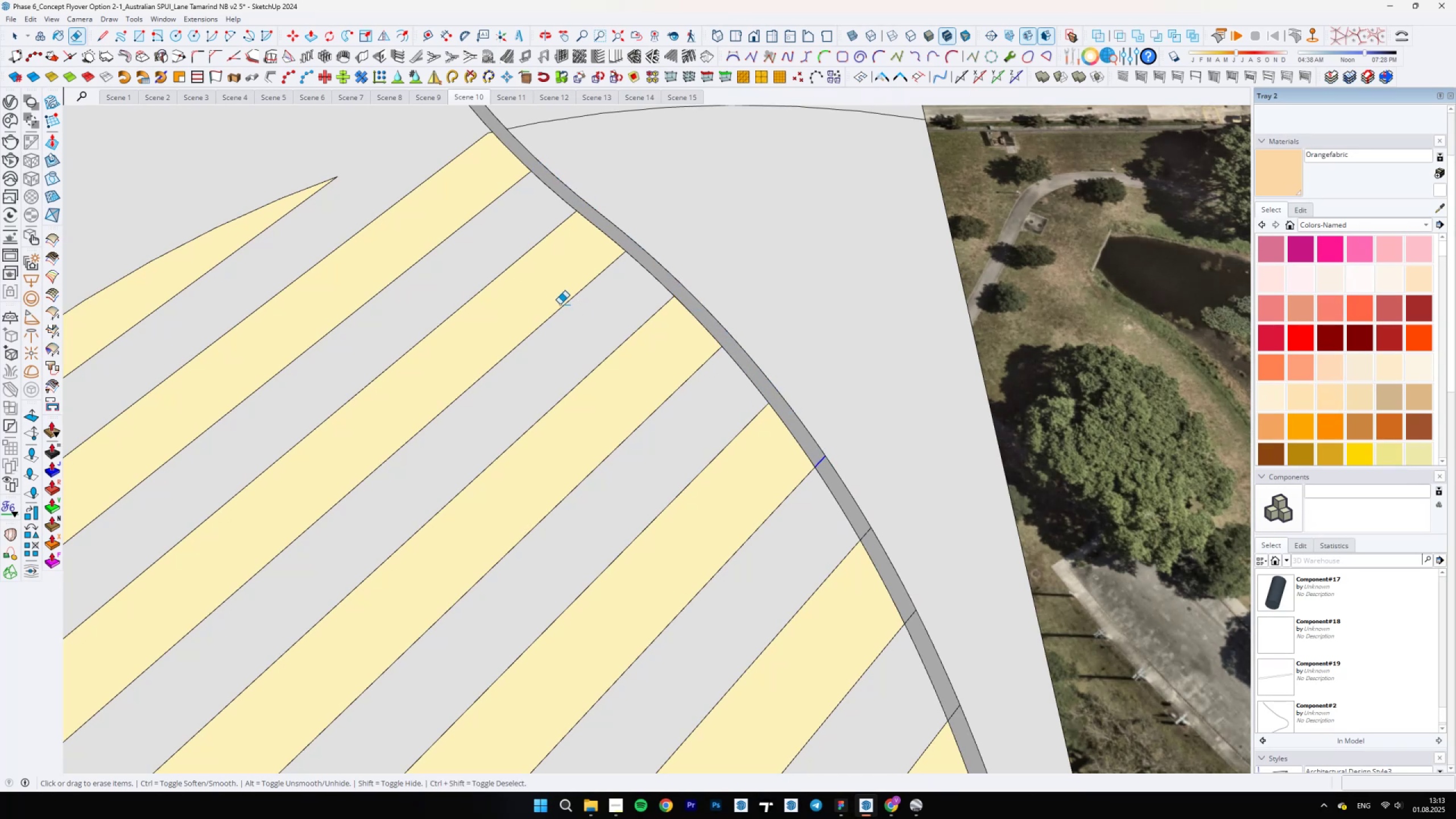 
scroll: coordinate [618, 428], scroll_direction: down, amount: 40.0
 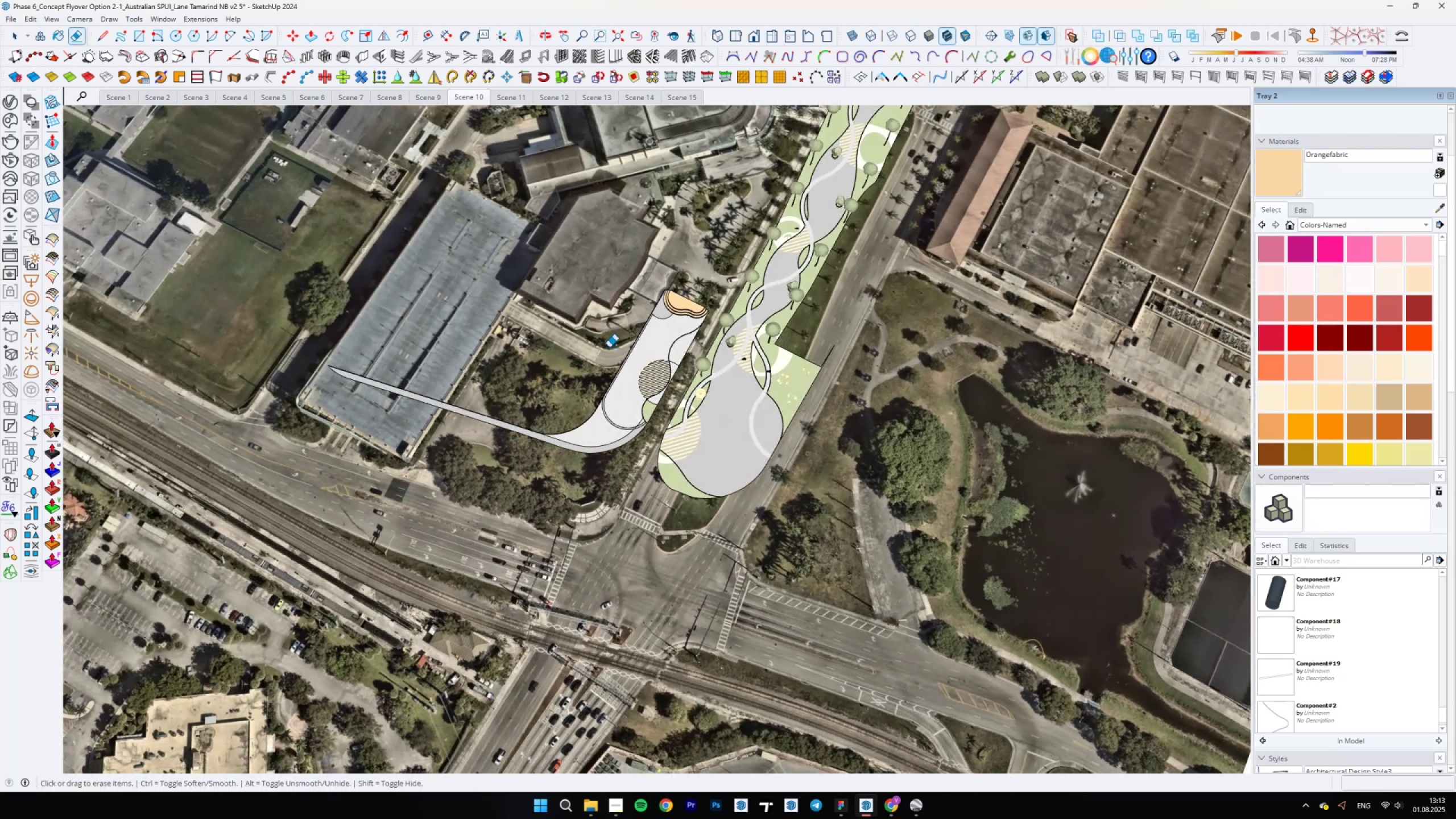 
scroll: coordinate [643, 379], scroll_direction: up, amount: 22.0
 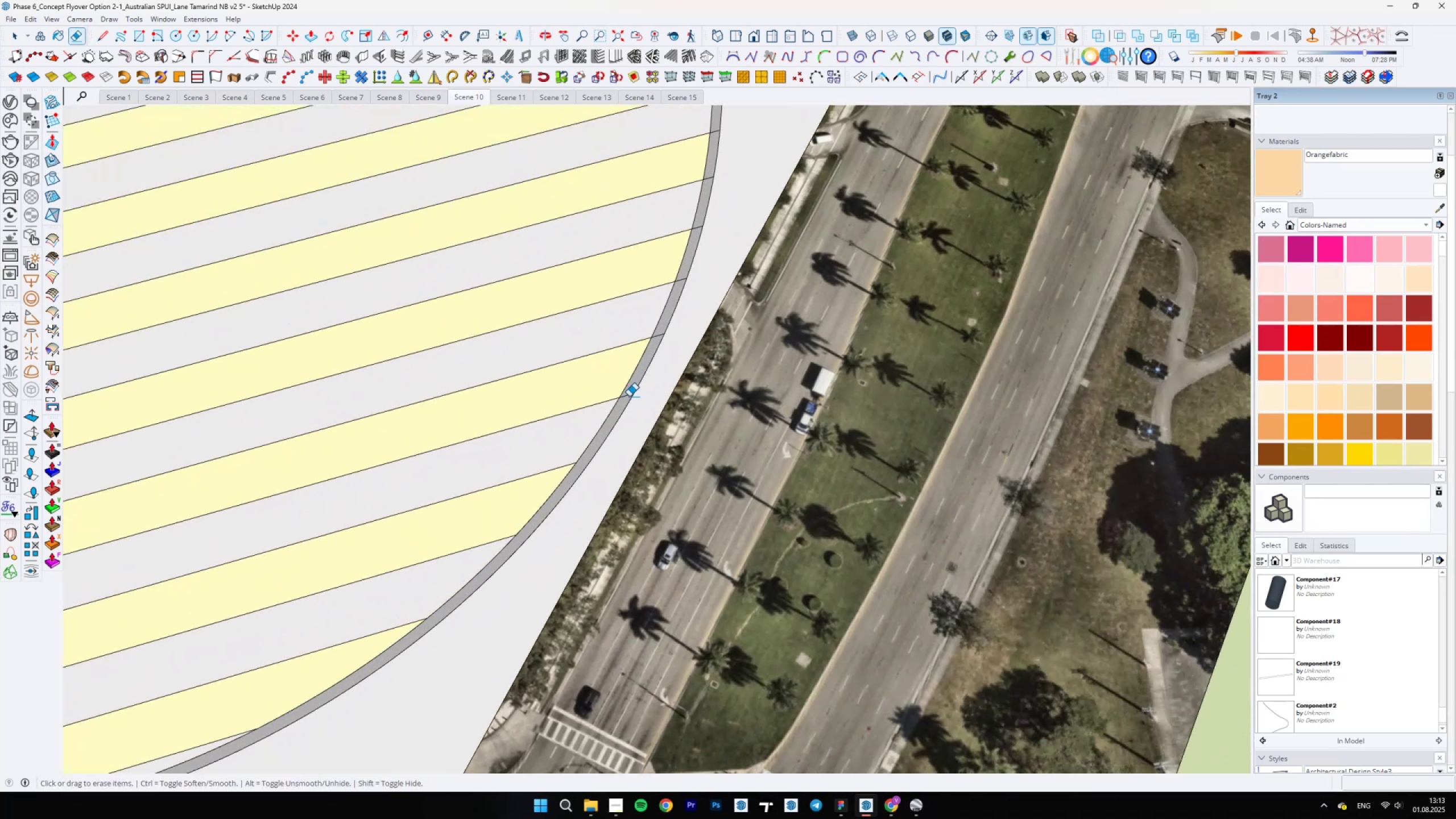 
left_click([626, 396])
 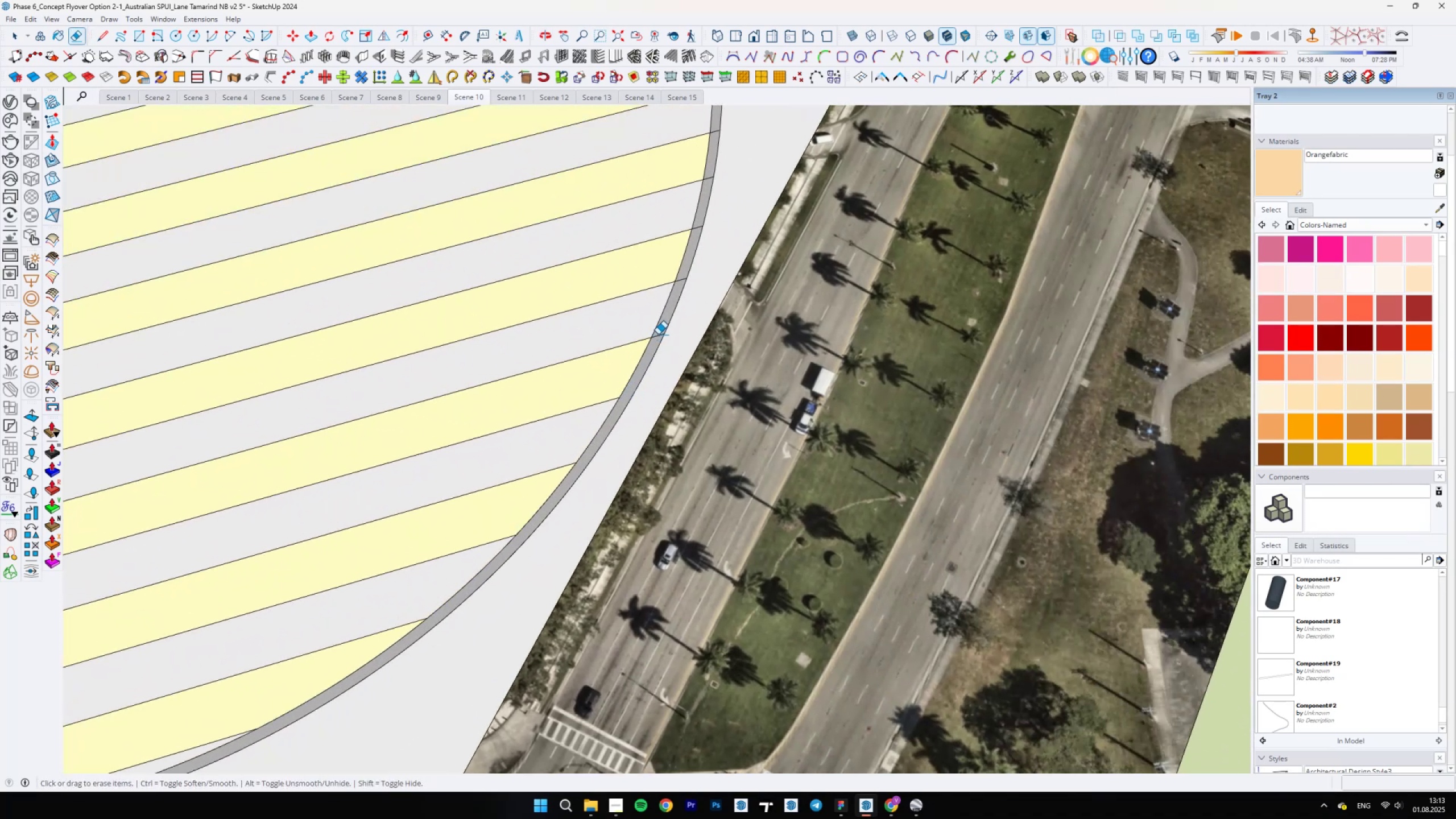 
left_click_drag(start_coordinate=[656, 335], to_coordinate=[655, 340])
 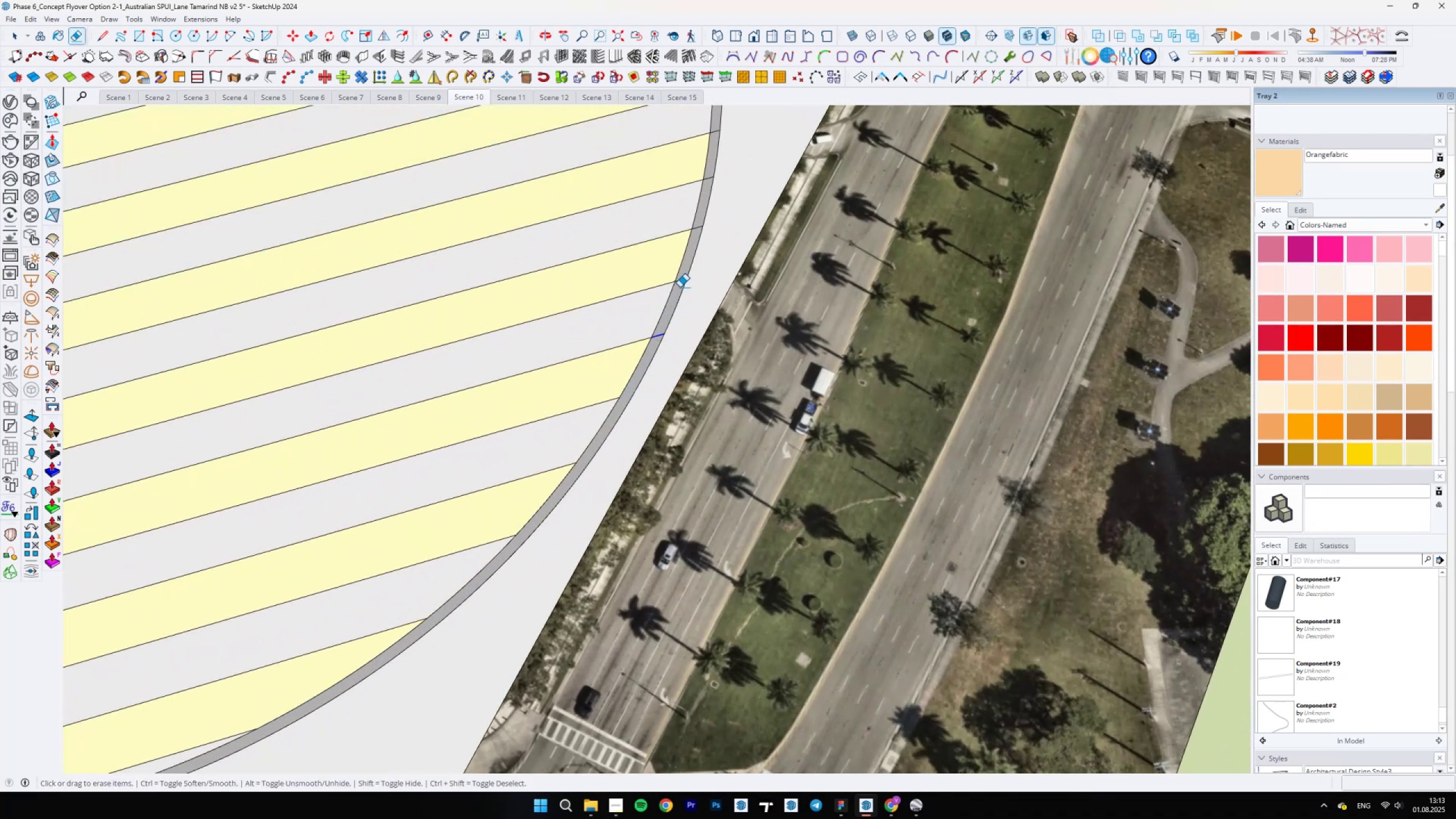 
left_click_drag(start_coordinate=[680, 284], to_coordinate=[682, 271])
 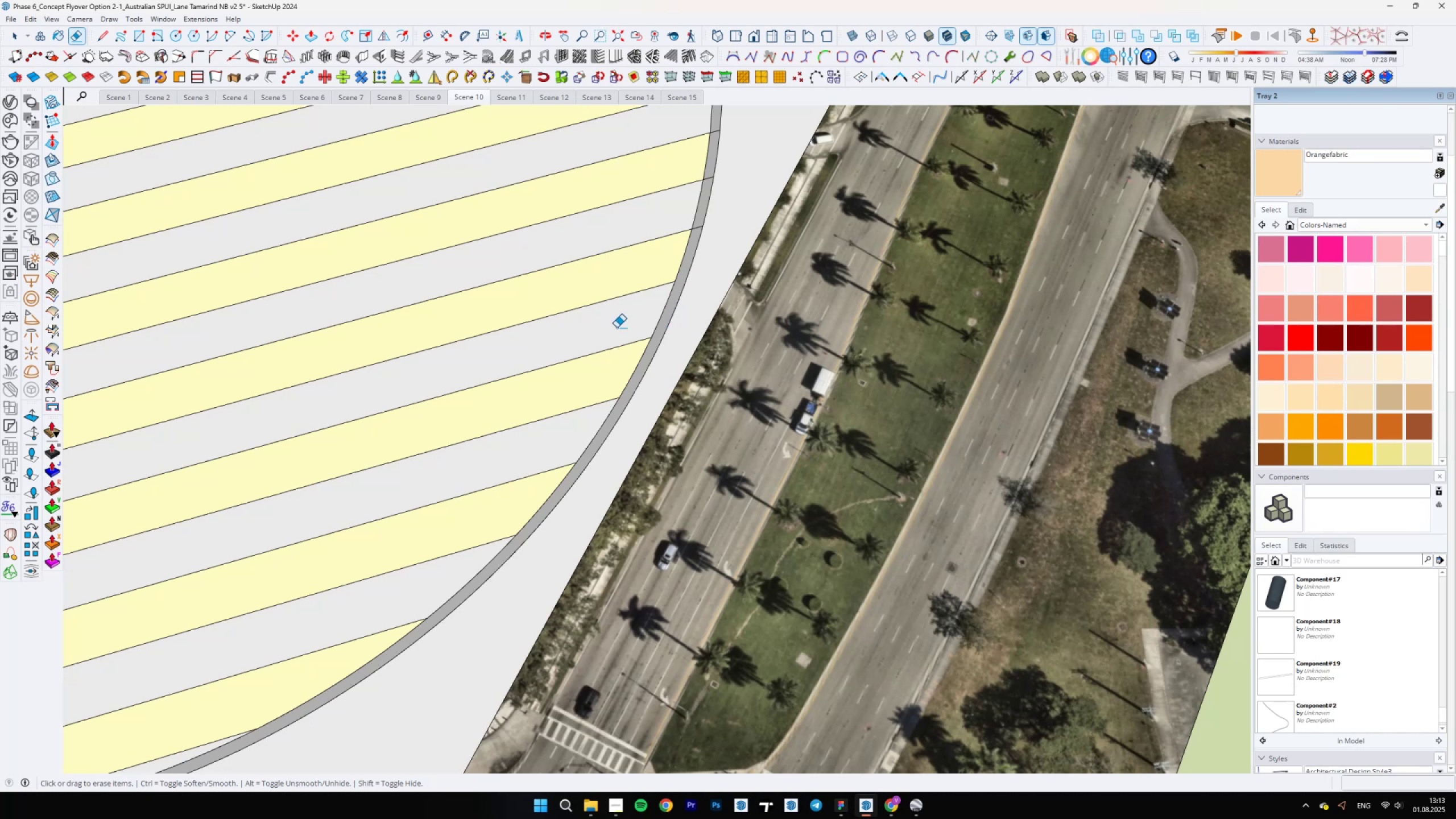 
wait(6.69)
 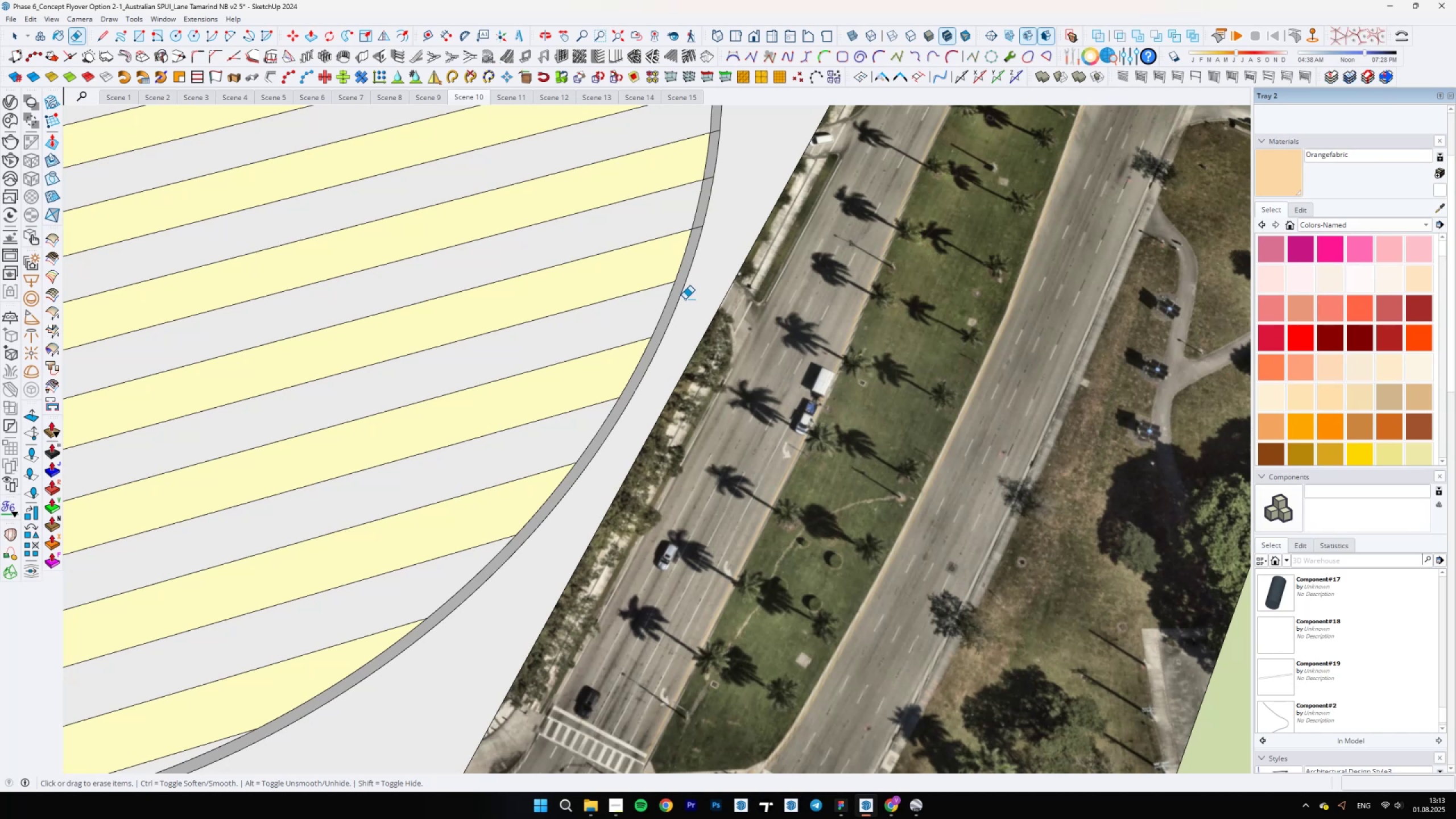 
scroll: coordinate [715, 225], scroll_direction: up, amount: 9.0
 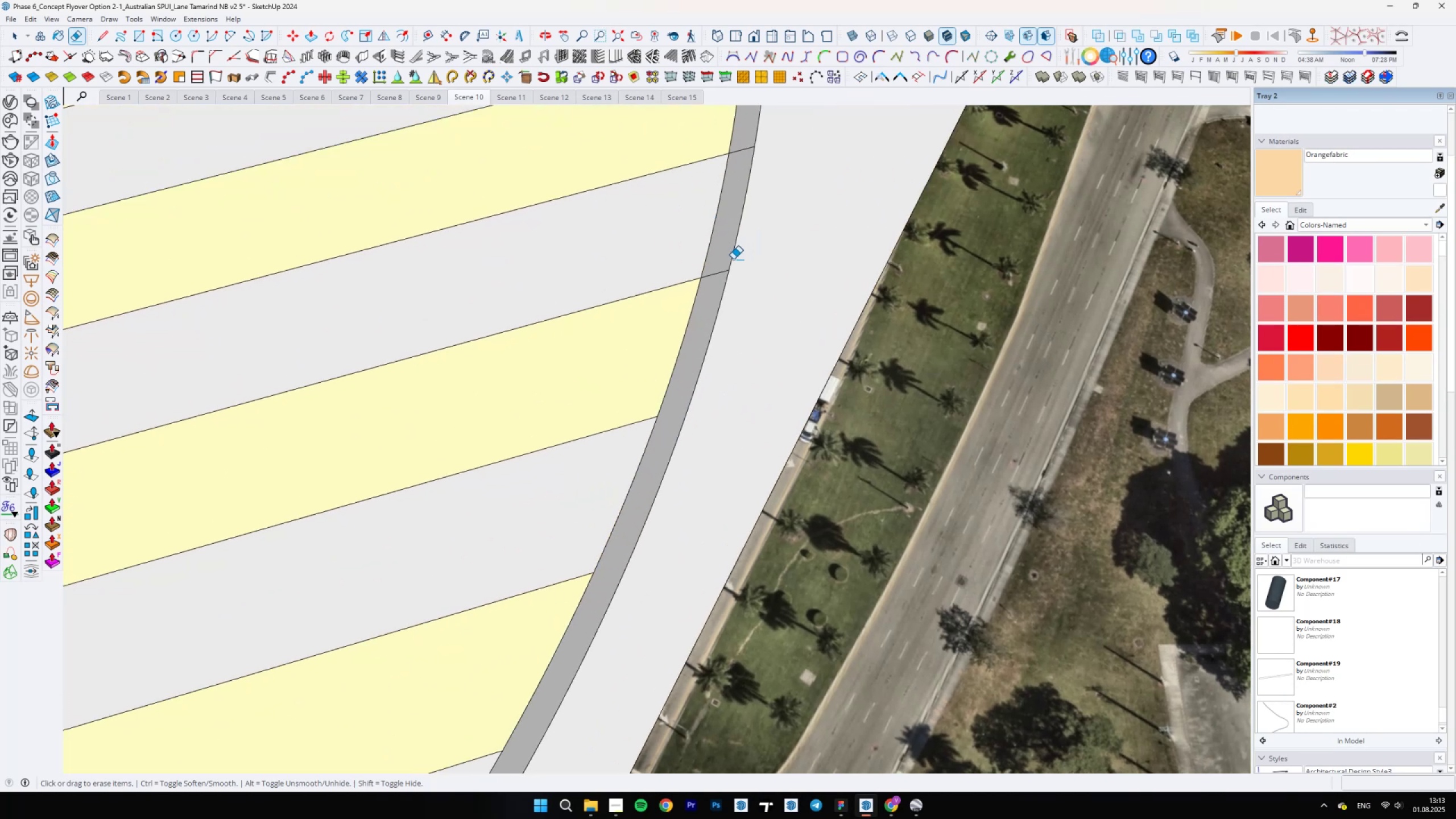 
left_click_drag(start_coordinate=[719, 273], to_coordinate=[717, 276])
 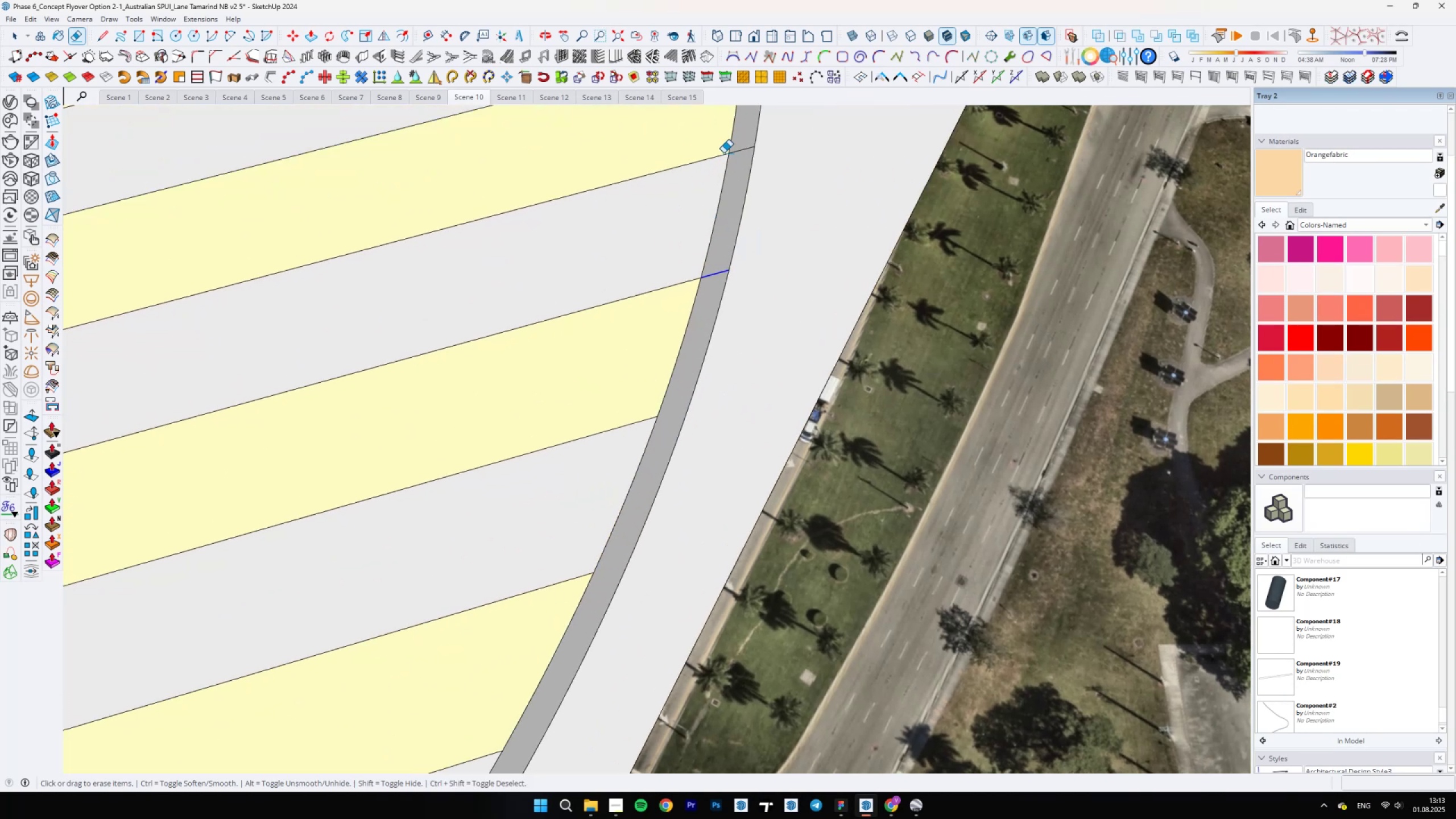 
scroll: coordinate [655, 351], scroll_direction: down, amount: 4.0
 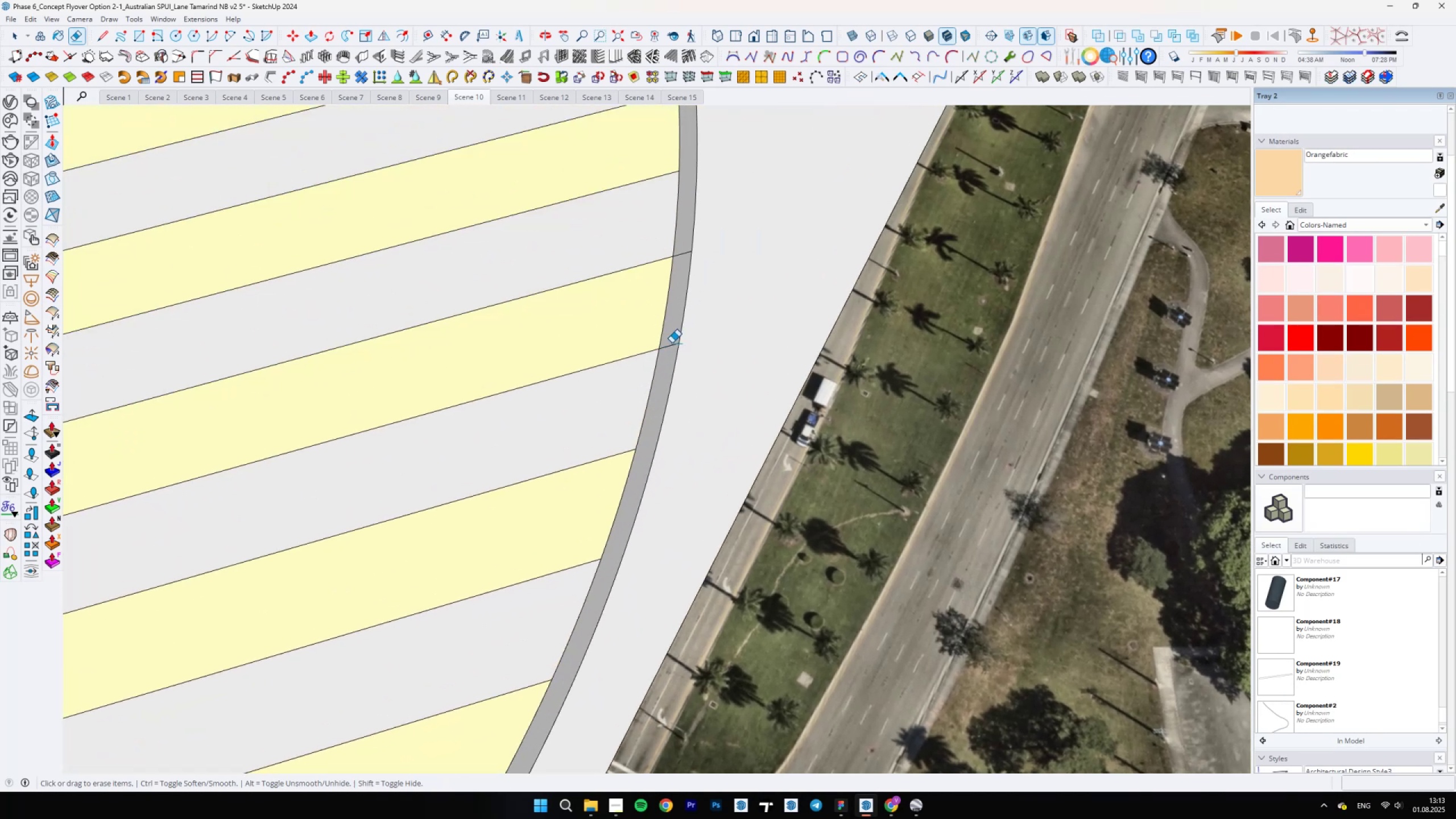 
left_click_drag(start_coordinate=[672, 342], to_coordinate=[672, 349])
 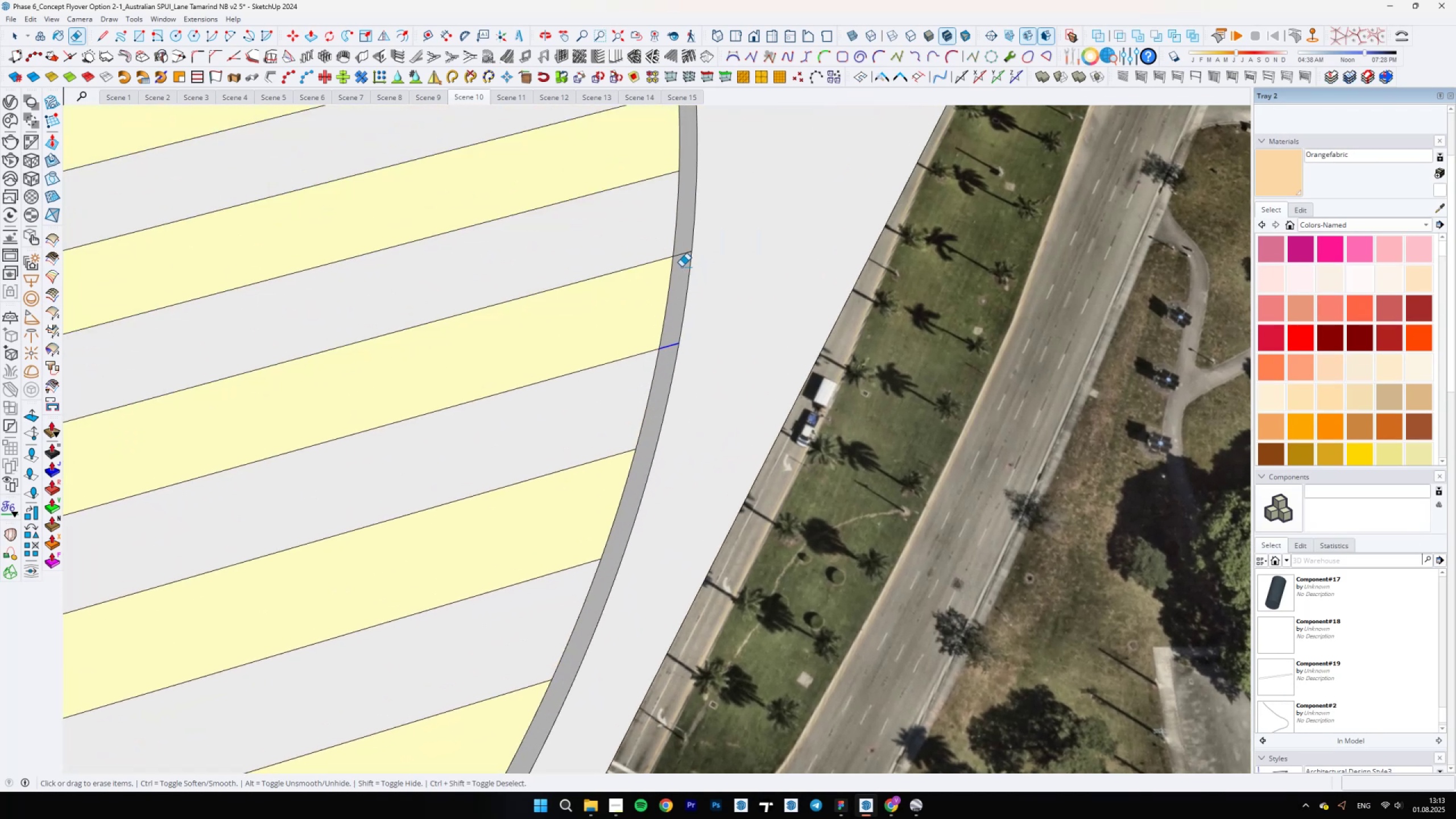 
left_click_drag(start_coordinate=[681, 255], to_coordinate=[681, 252])
 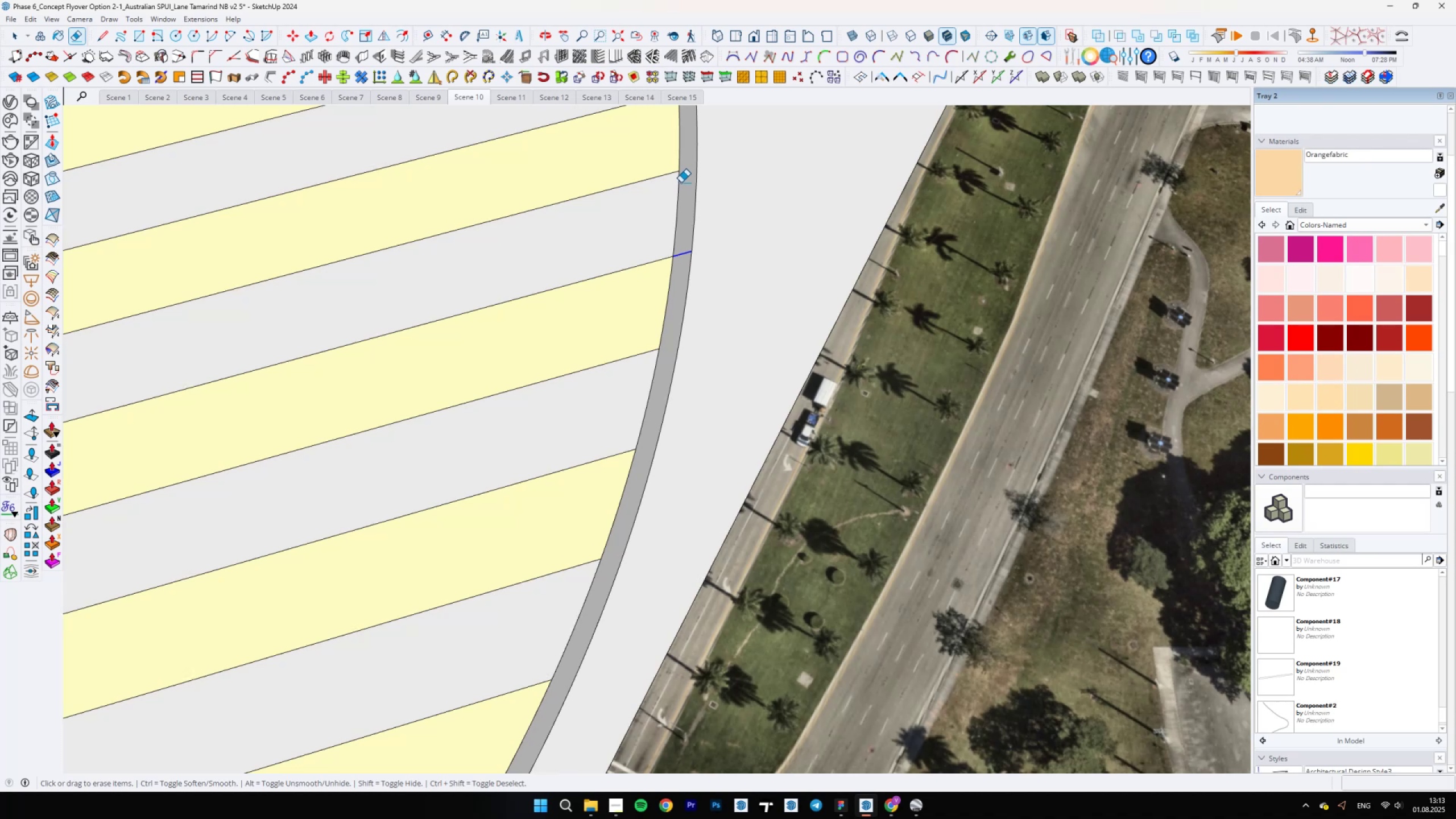 
scroll: coordinate [667, 403], scroll_direction: down, amount: 45.0
 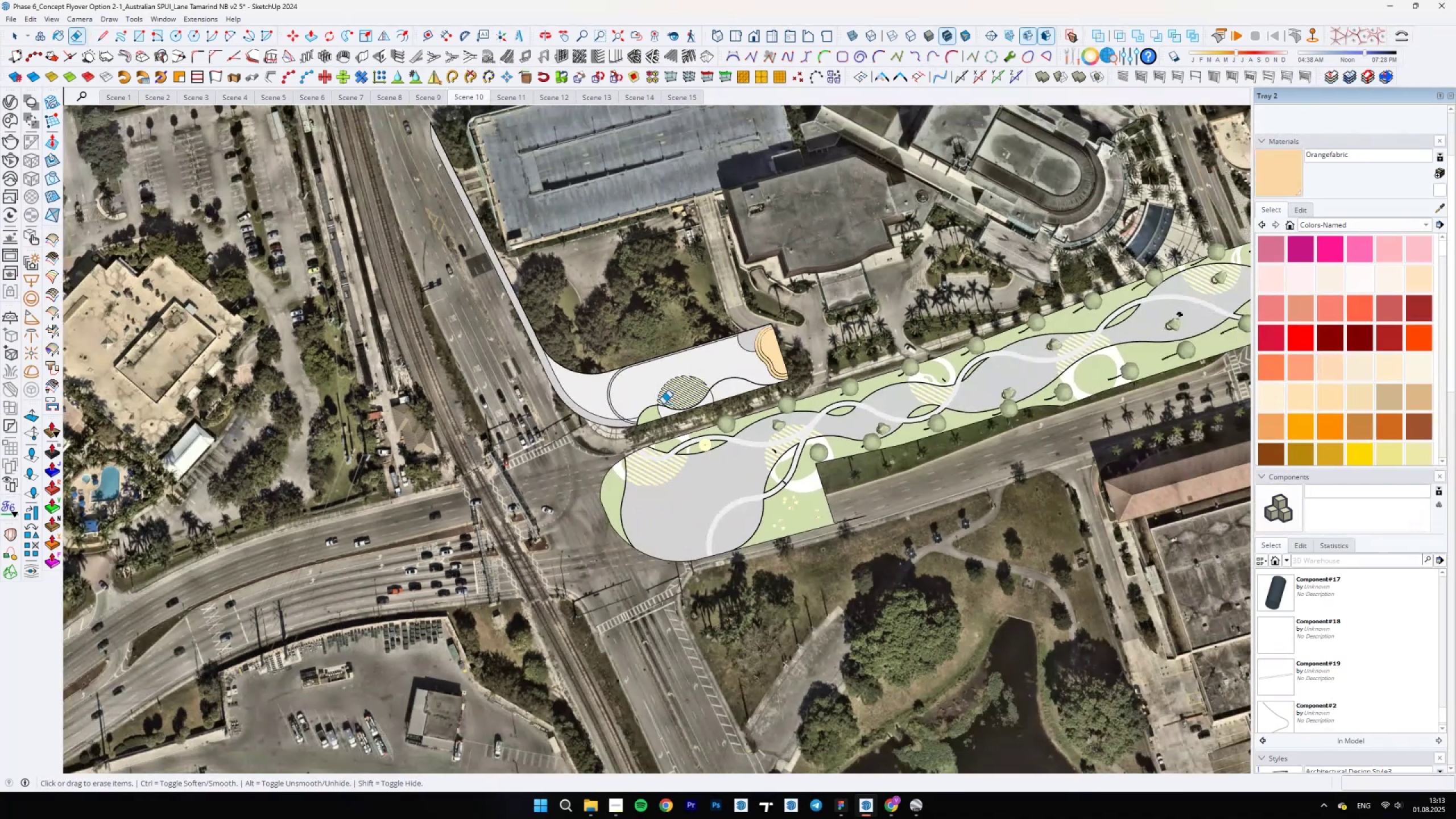 
scroll: coordinate [660, 419], scroll_direction: up, amount: 20.0
 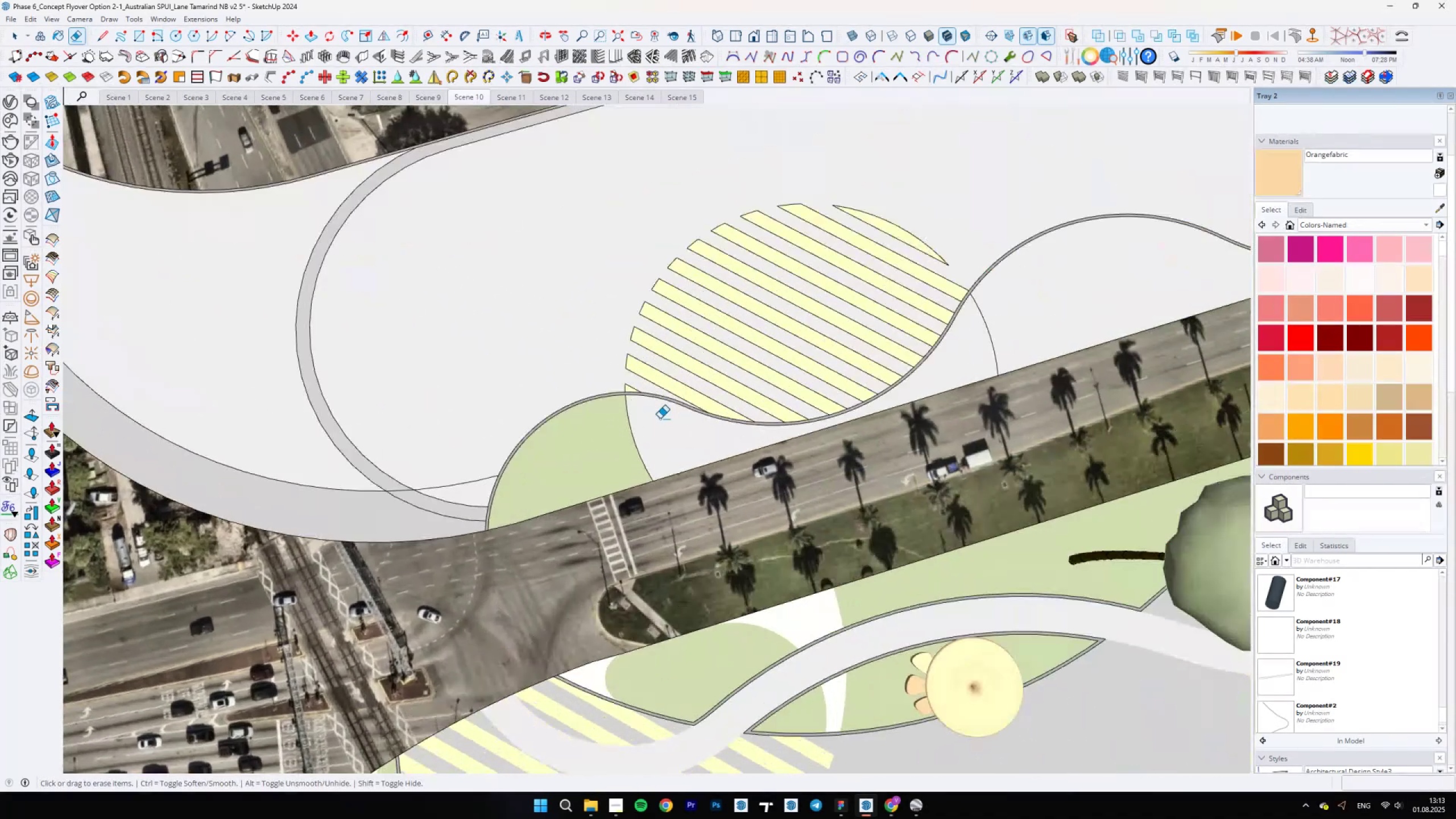 
key(A)
 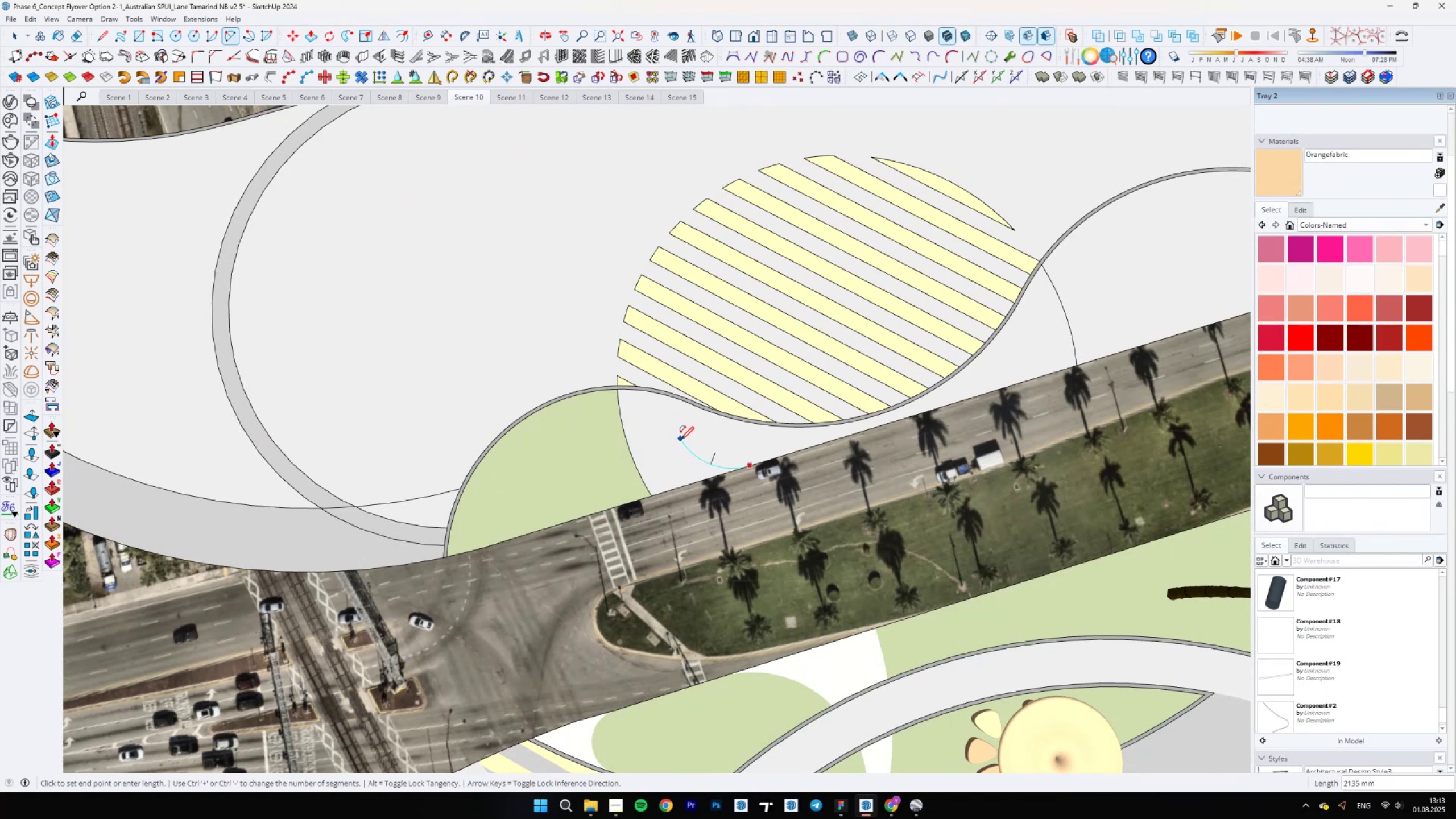 
double_click([681, 454])
 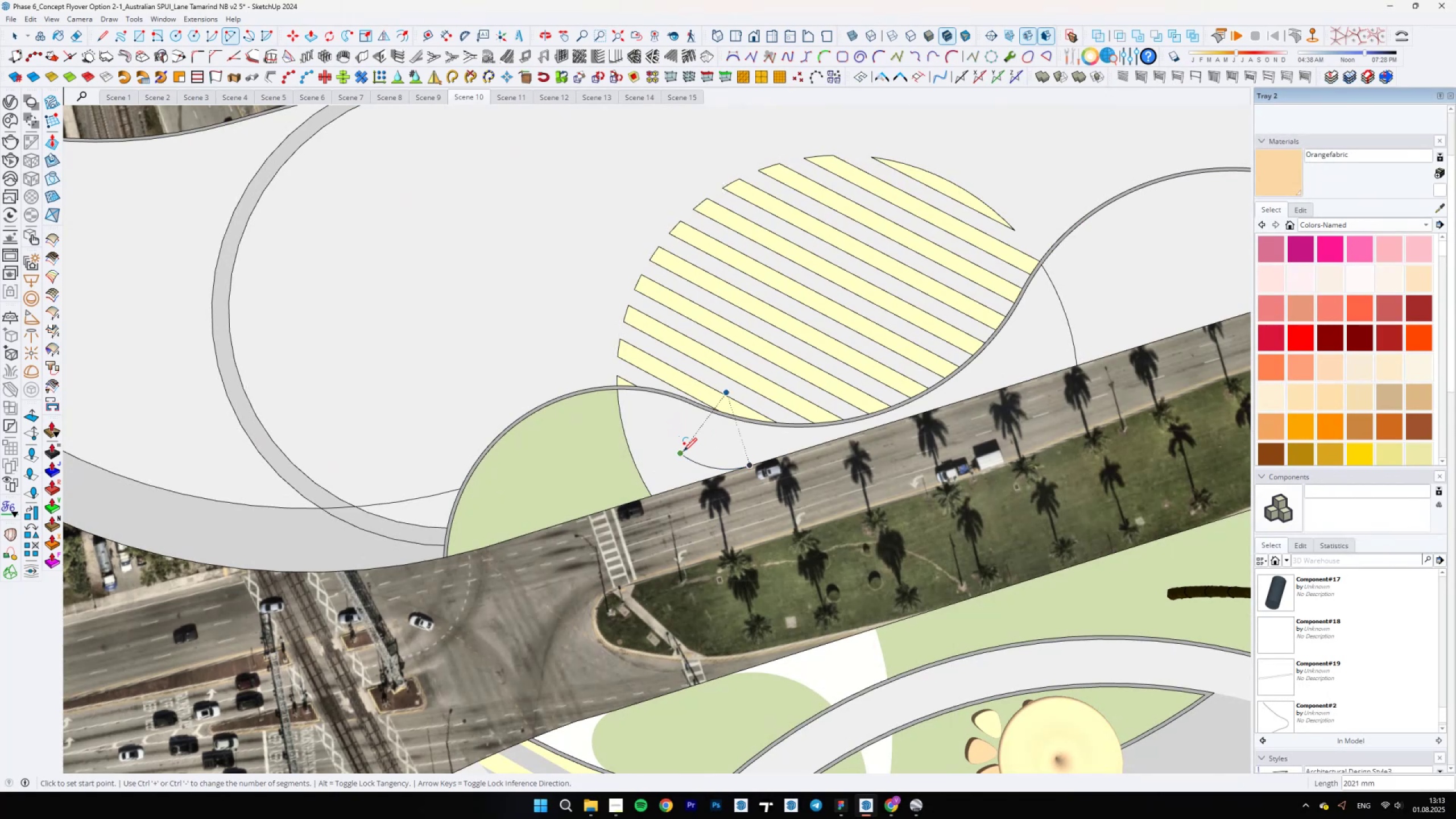 
left_click([679, 452])
 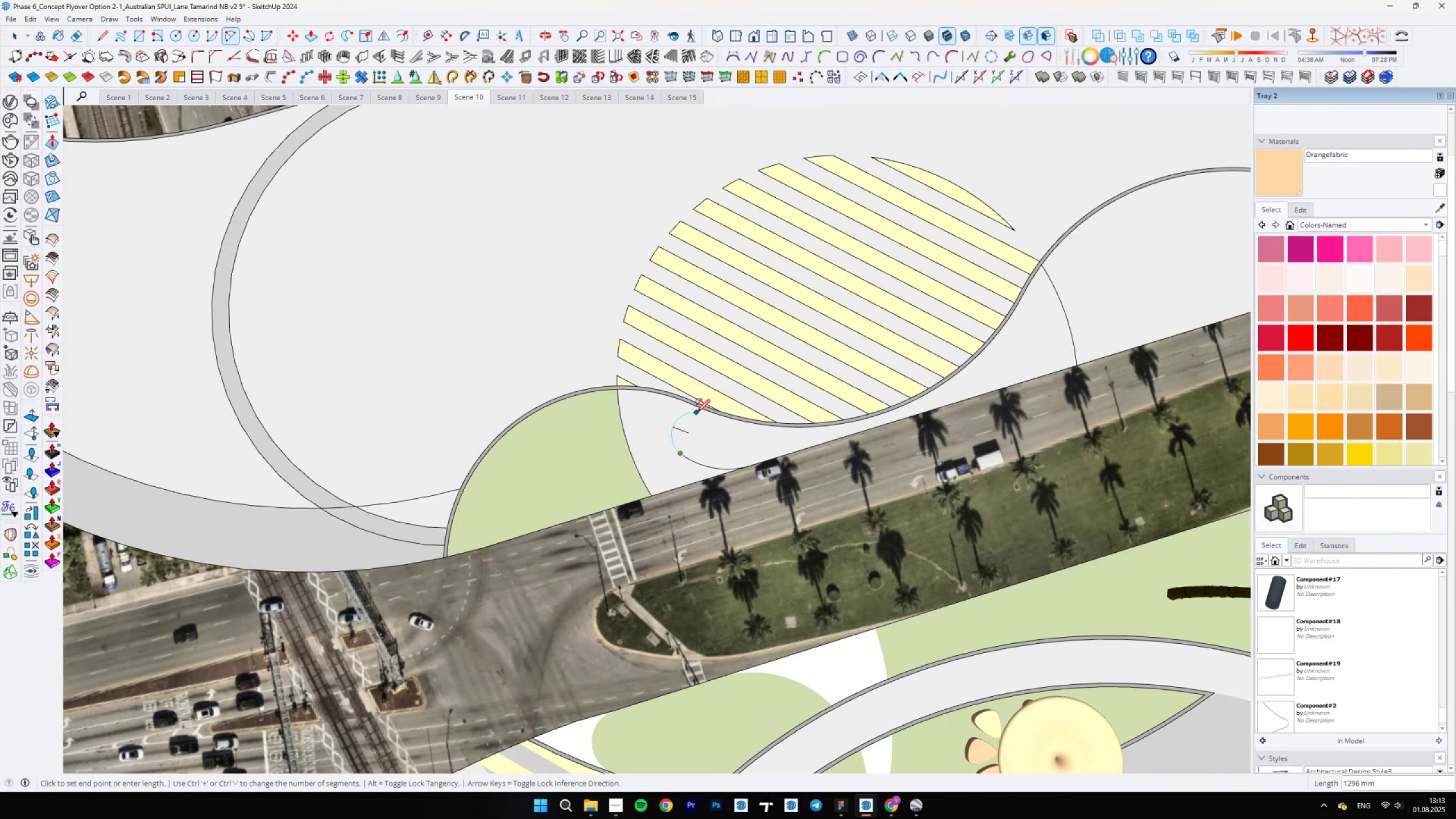 
scroll: coordinate [702, 411], scroll_direction: up, amount: 7.0
 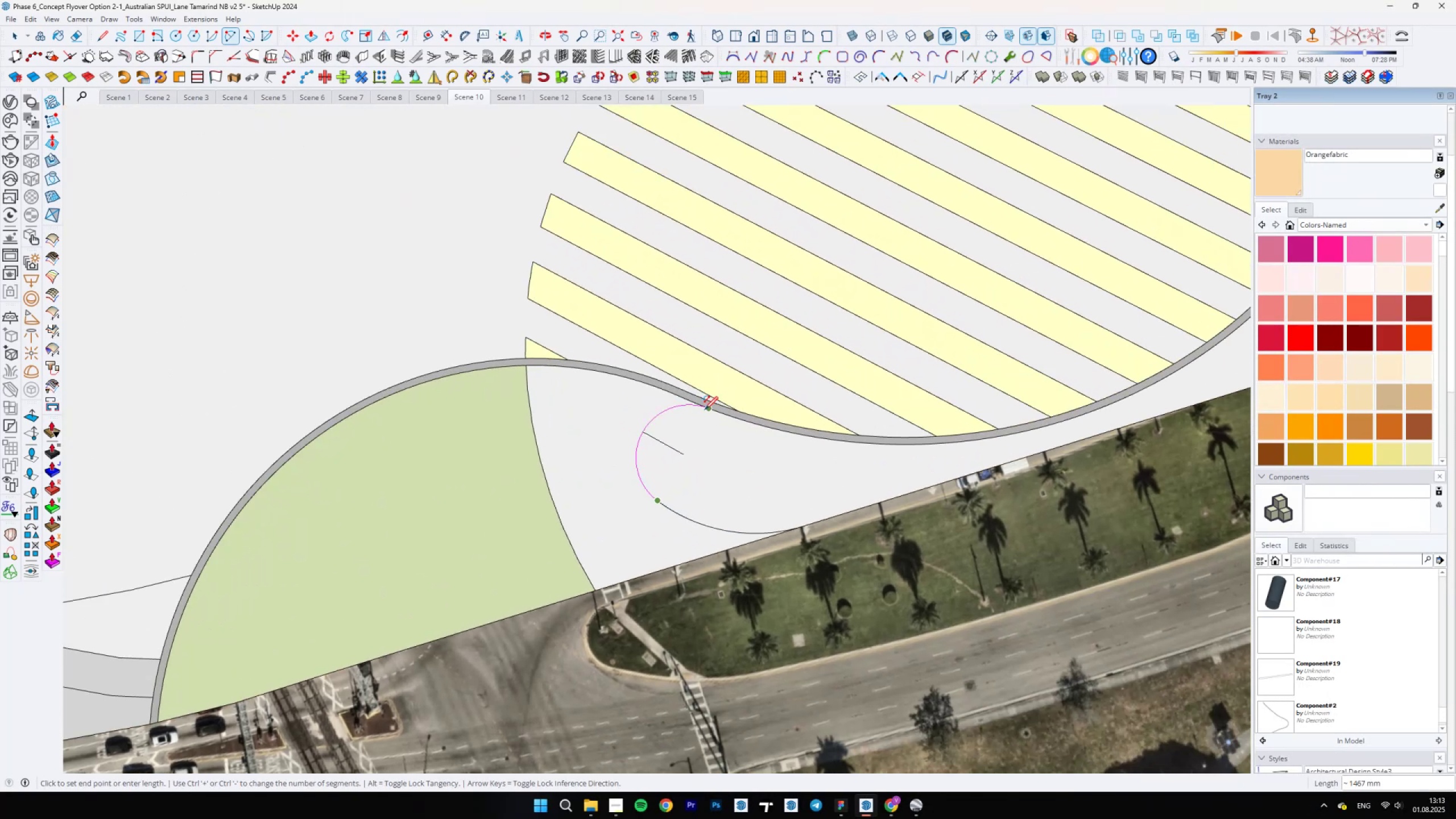 
left_click([706, 410])
 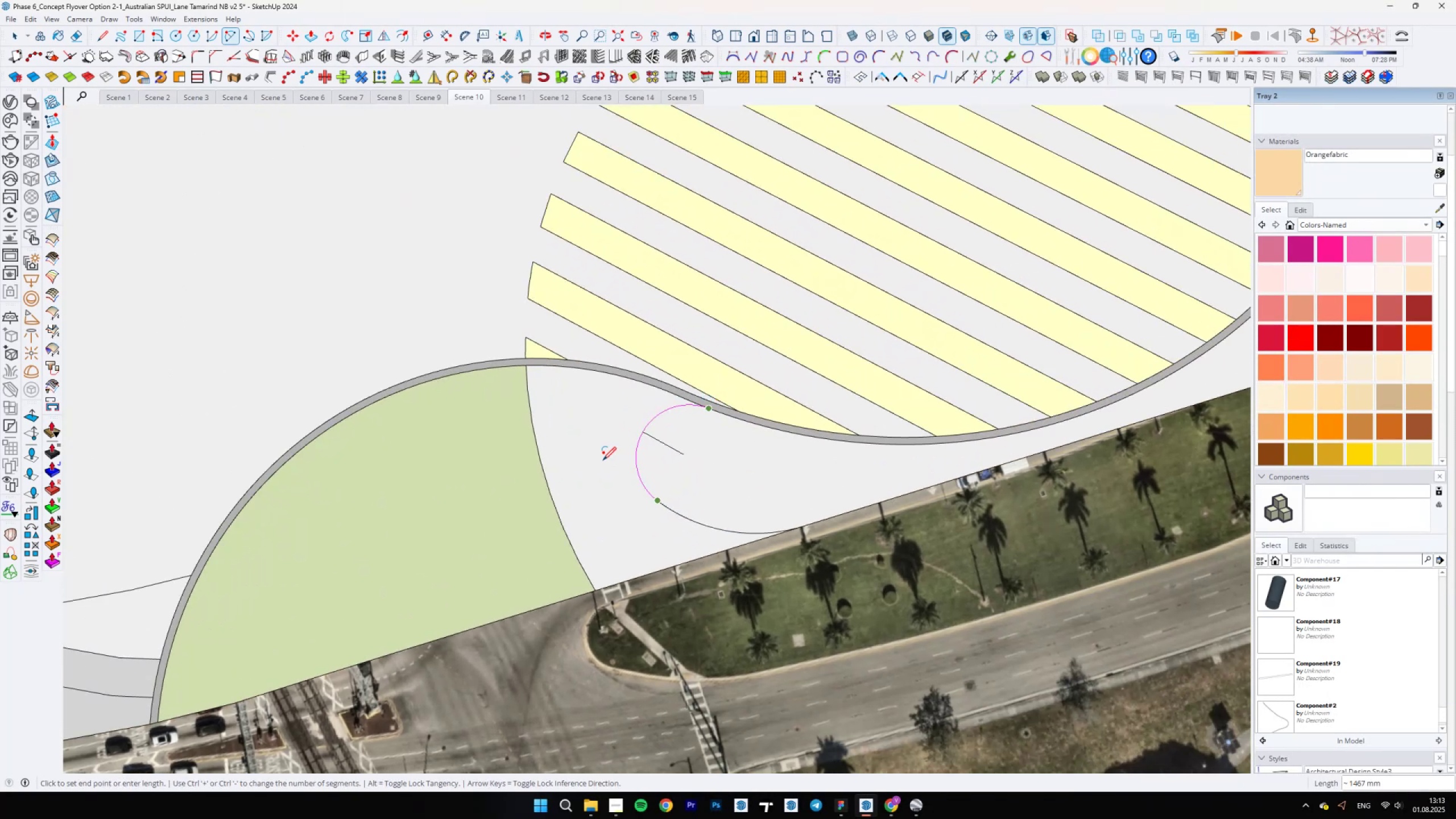 
scroll: coordinate [820, 413], scroll_direction: down, amount: 8.0
 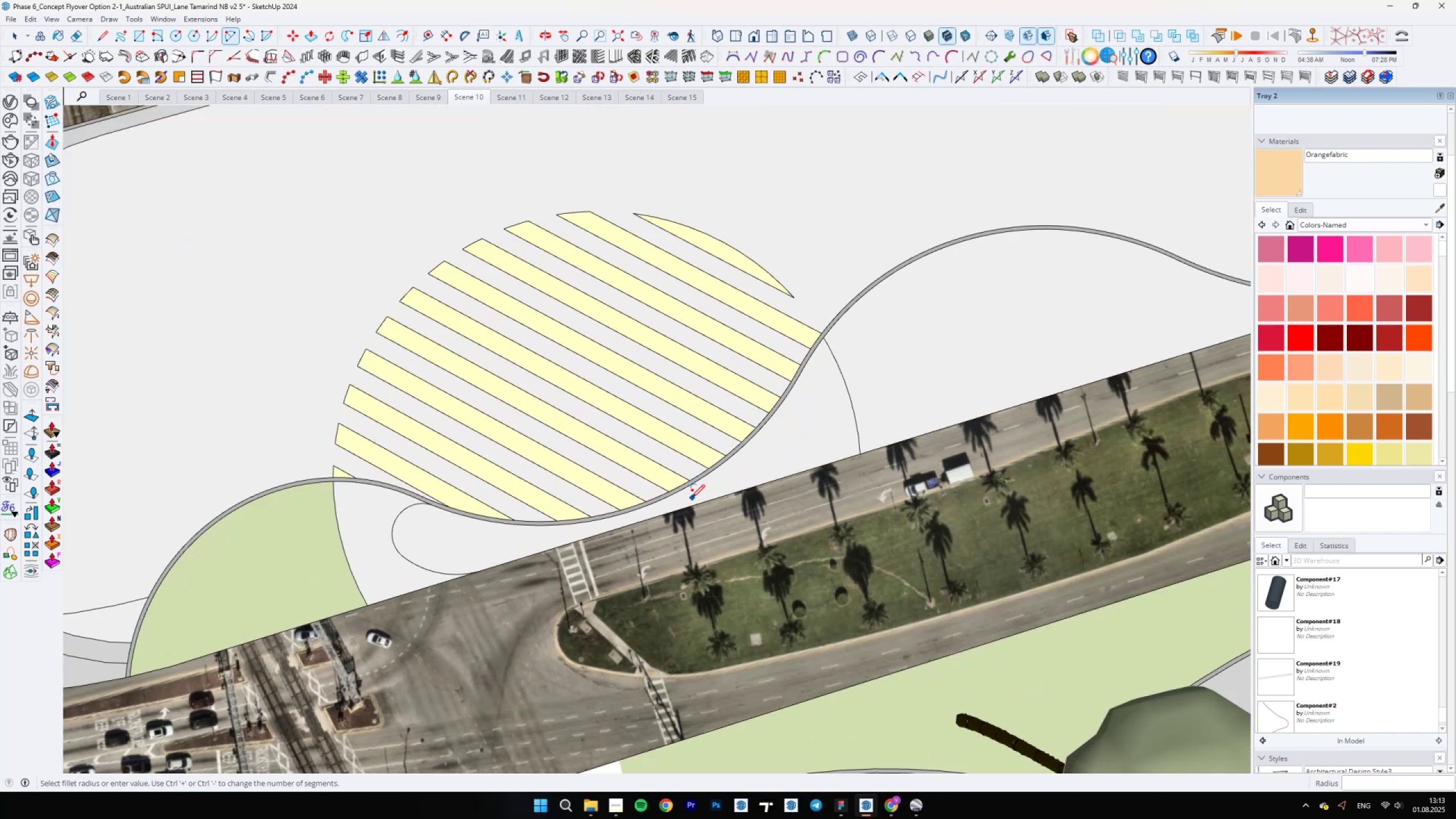 
left_click([651, 520])
 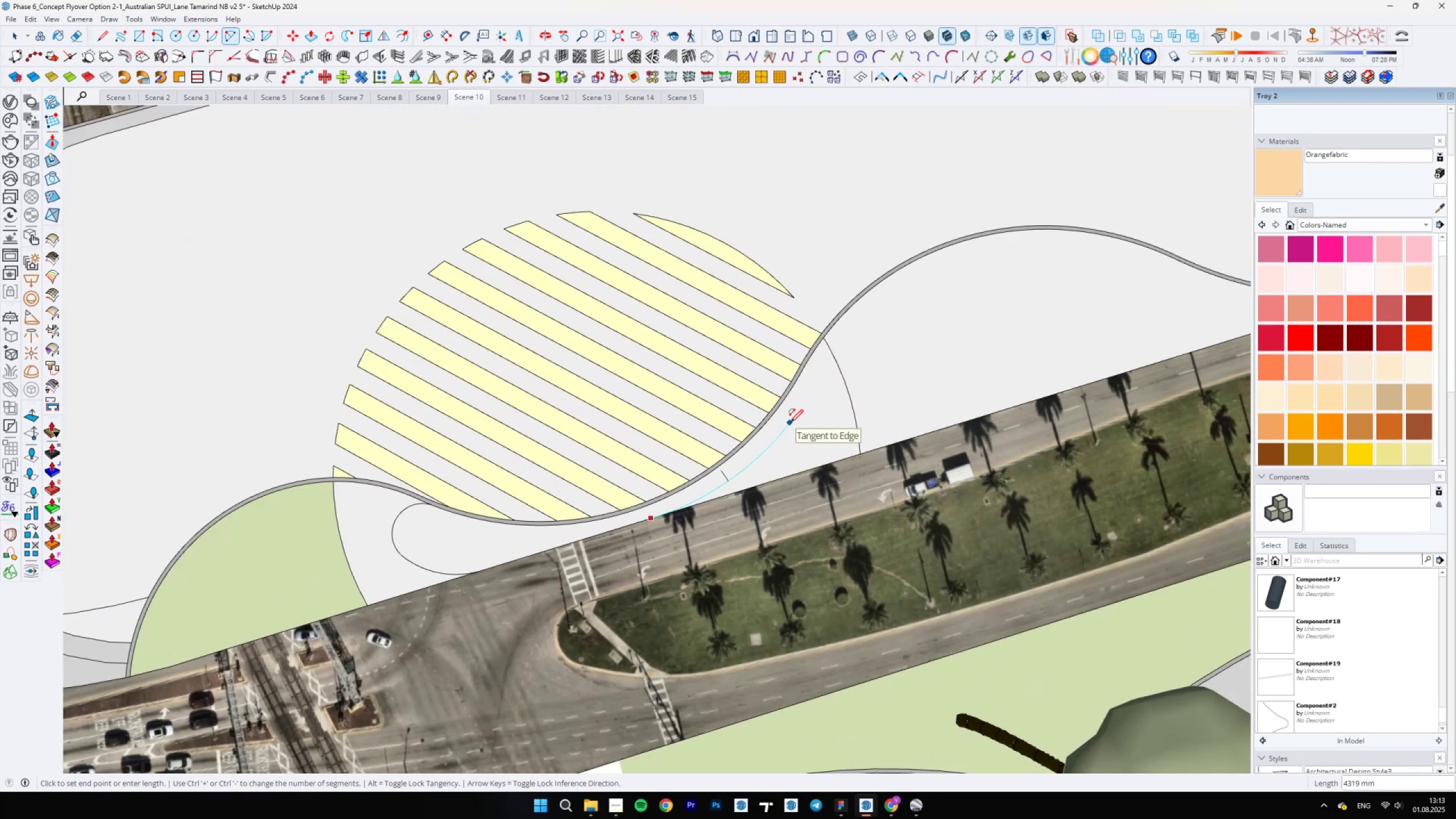 
key(A)
 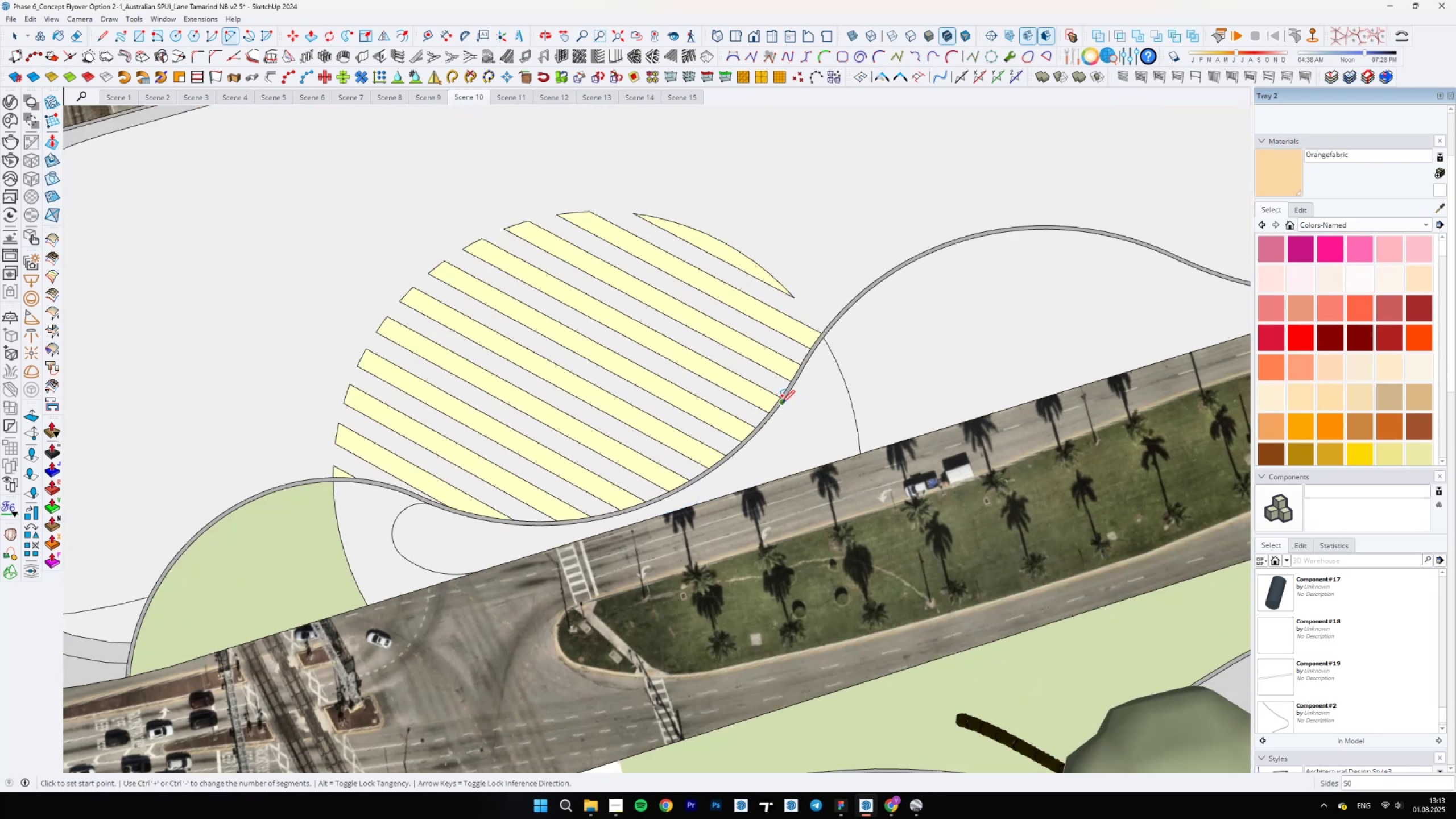 
left_click([780, 406])
 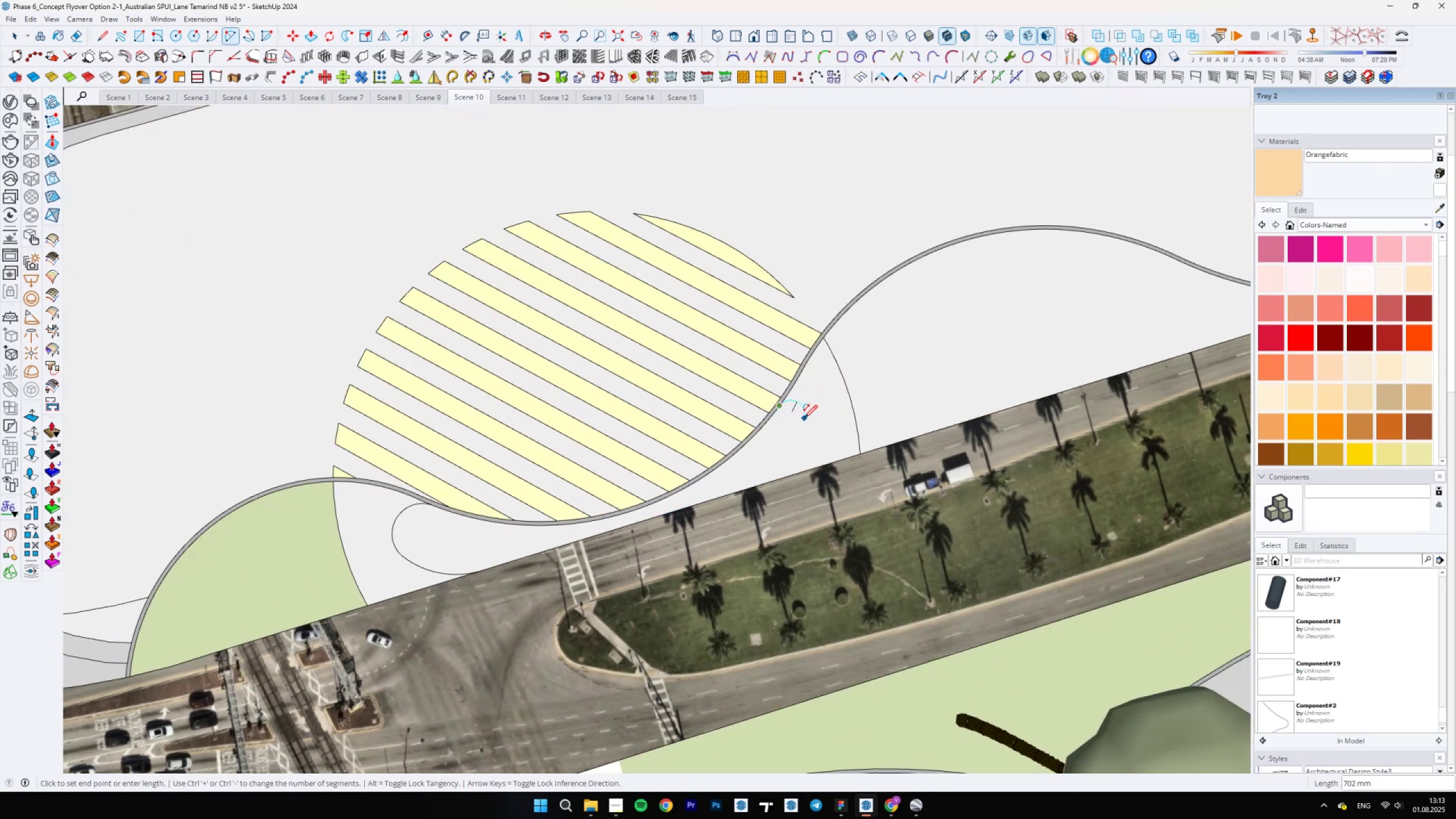 
double_click([804, 418])
 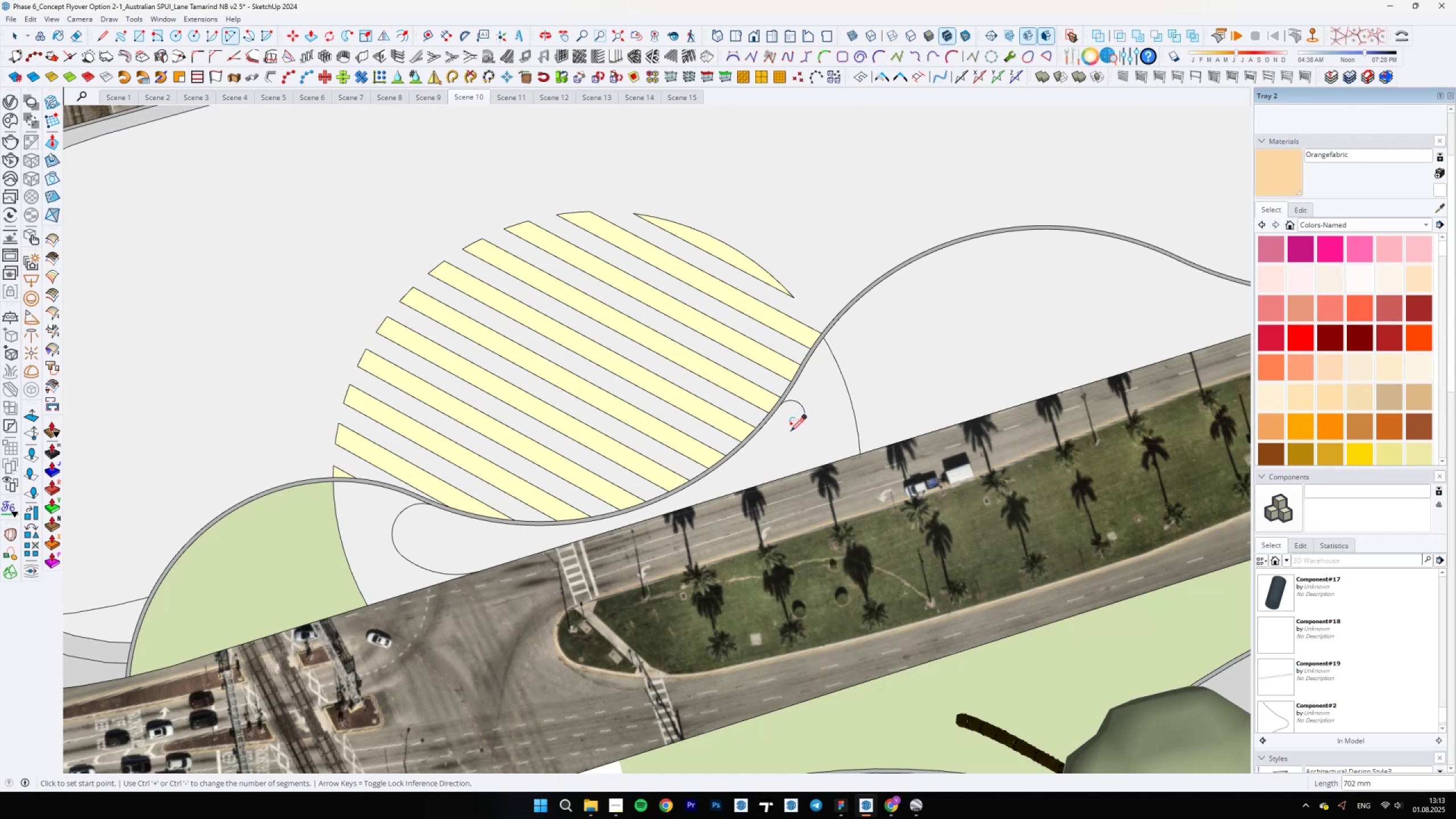 
left_click([801, 420])
 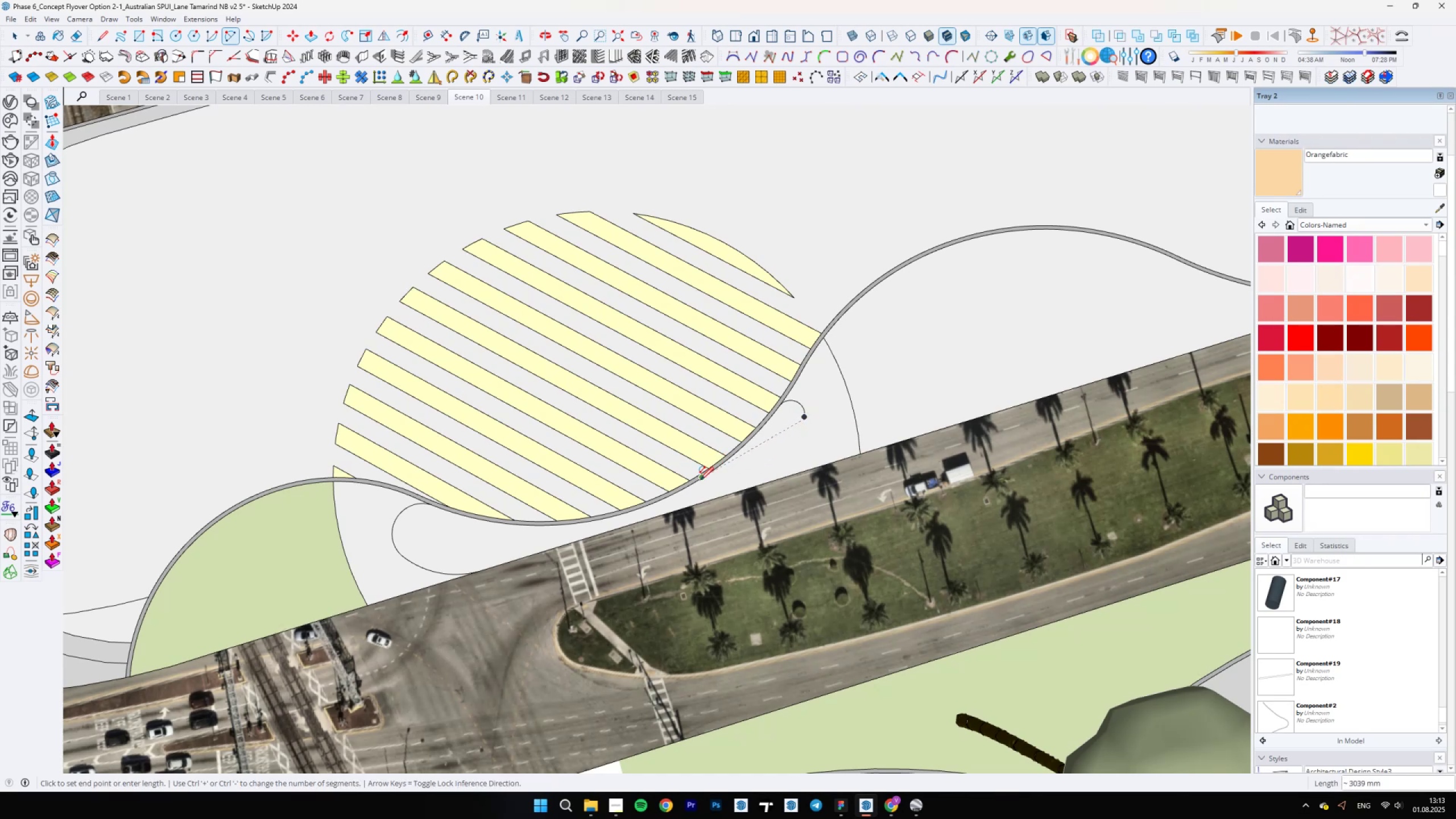 
left_click([682, 491])
 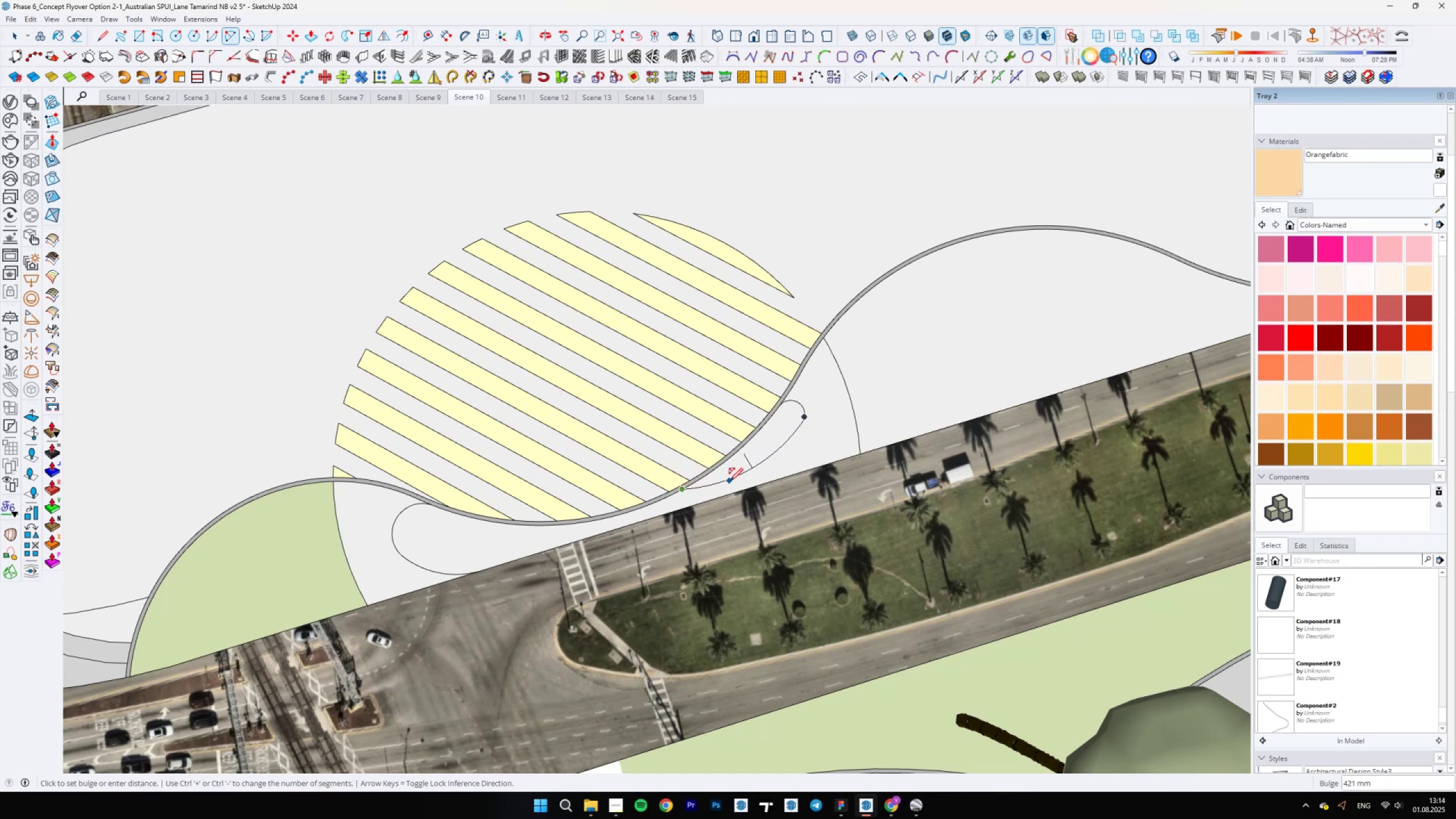 
key(A)
 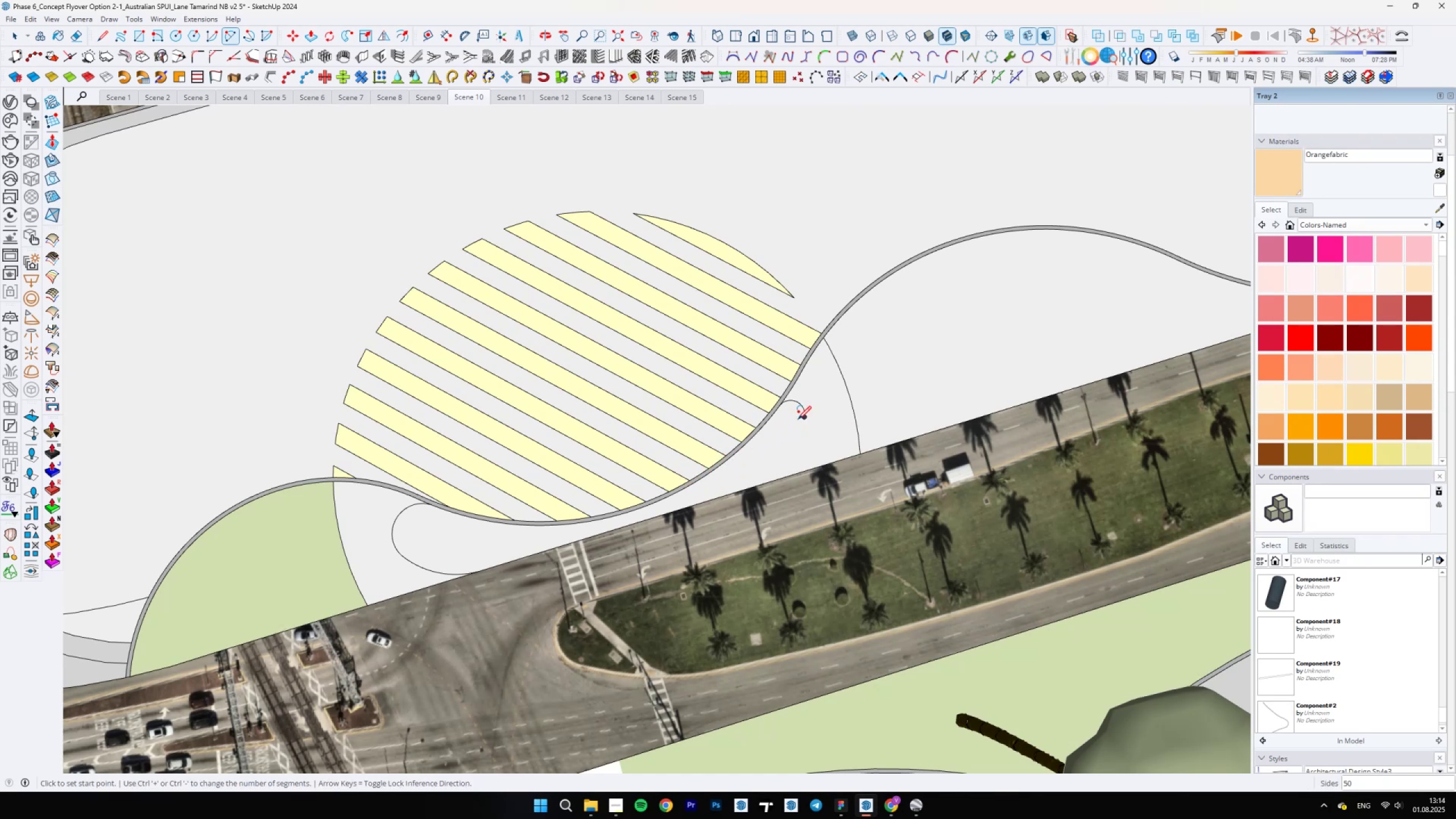 
scroll: coordinate [671, 495], scroll_direction: up, amount: 6.0
 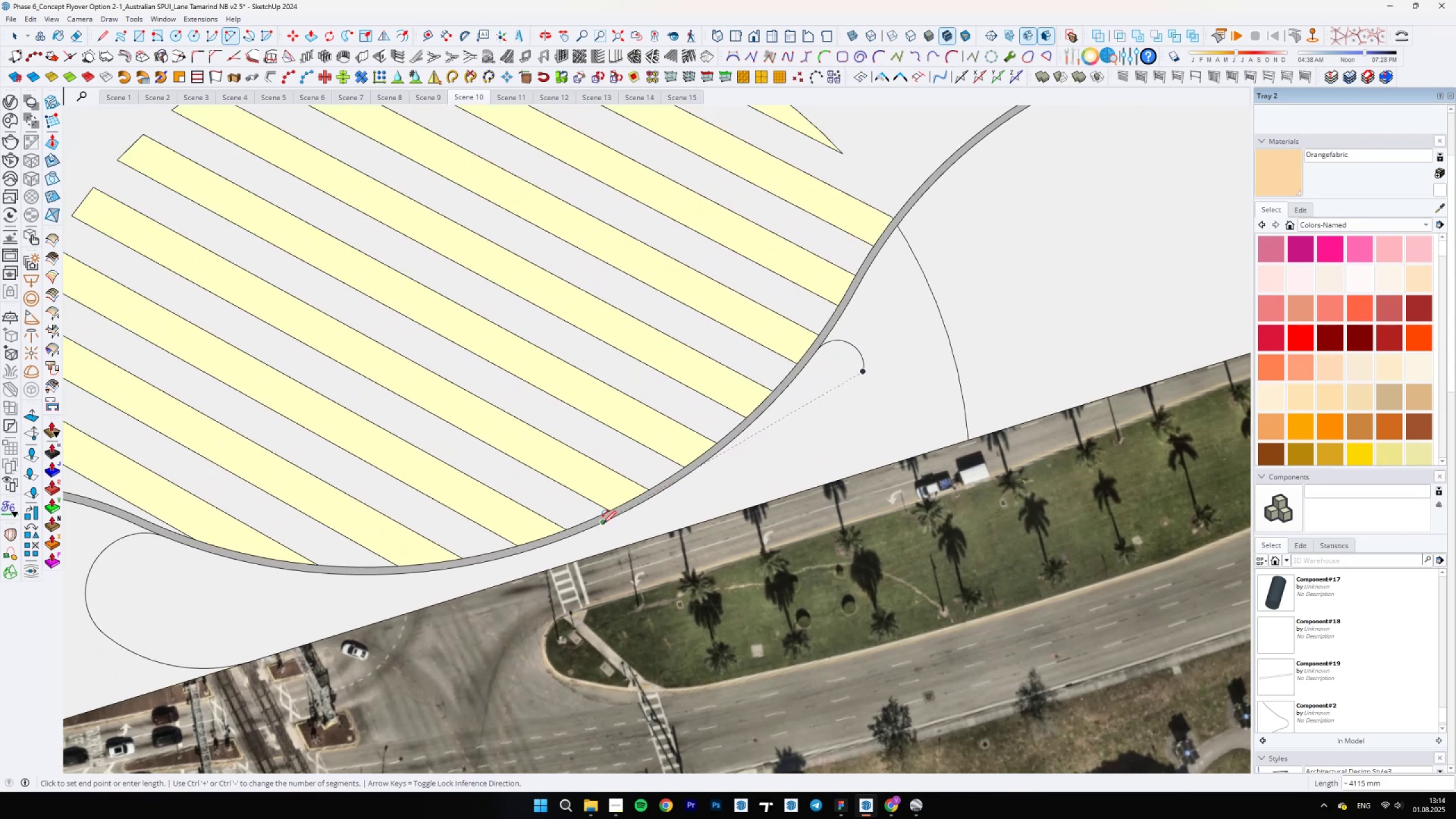 
left_click([599, 525])
 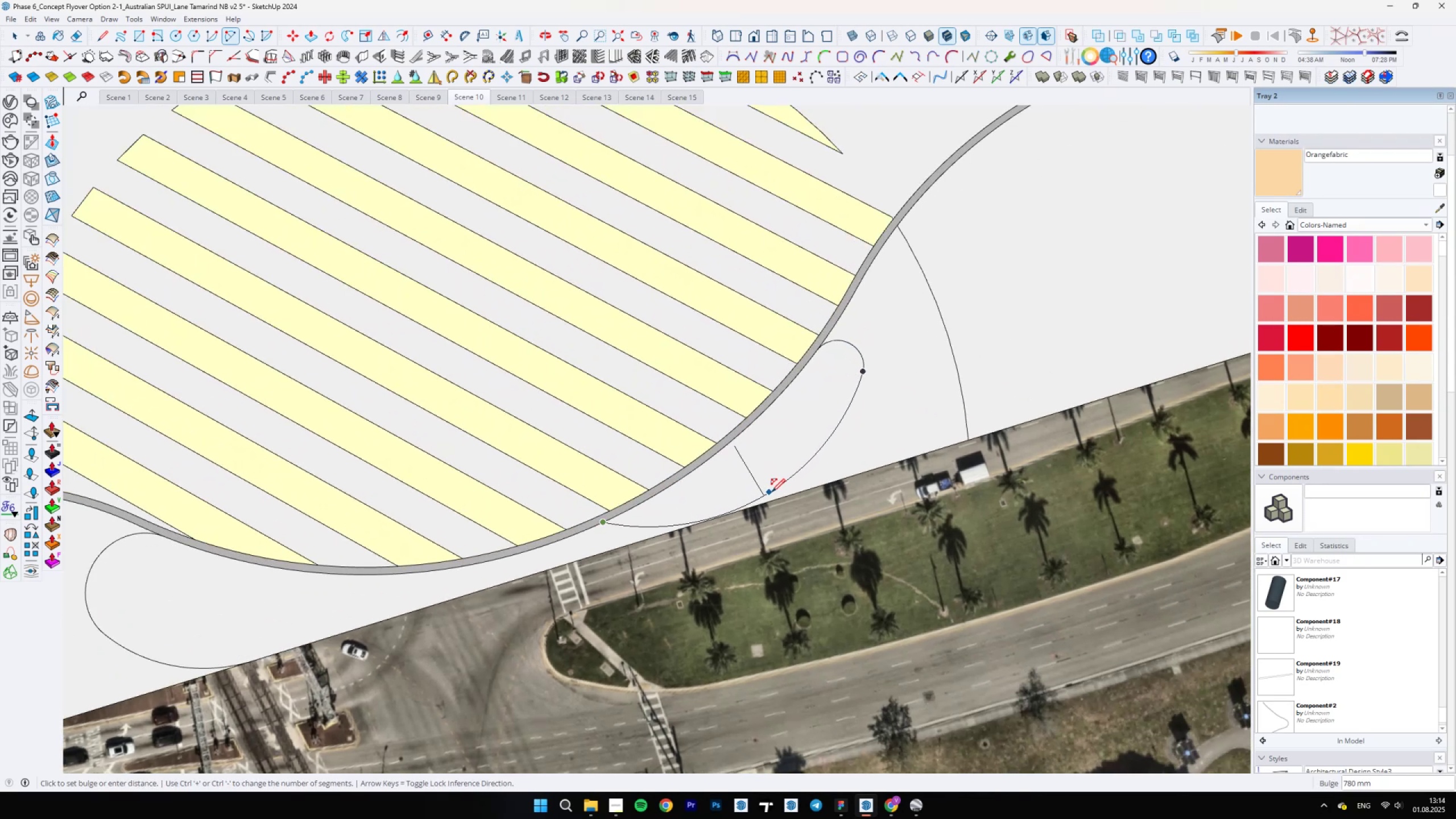 
mouse_move([837, 466])
 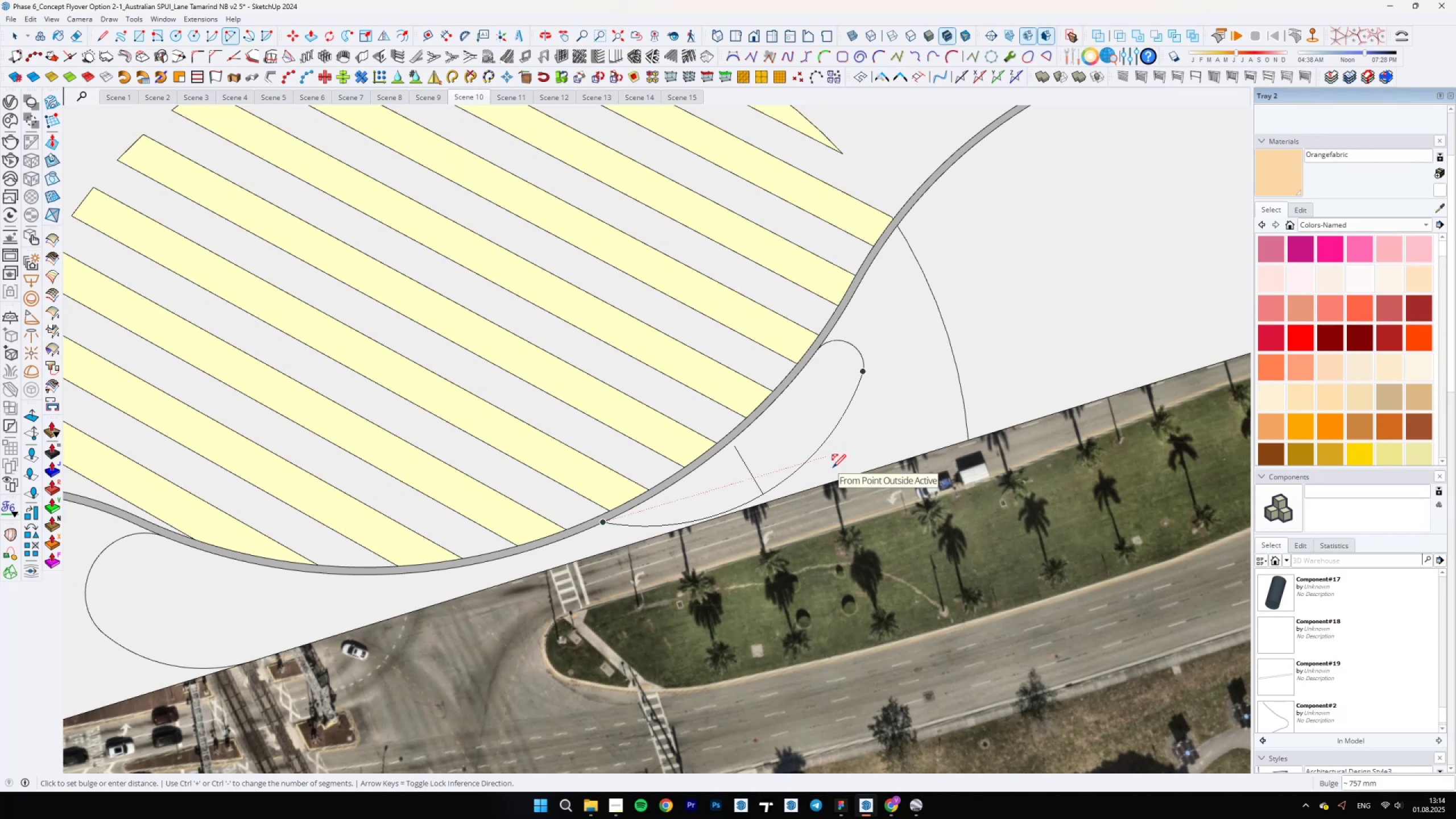 
mouse_move([813, 476])
 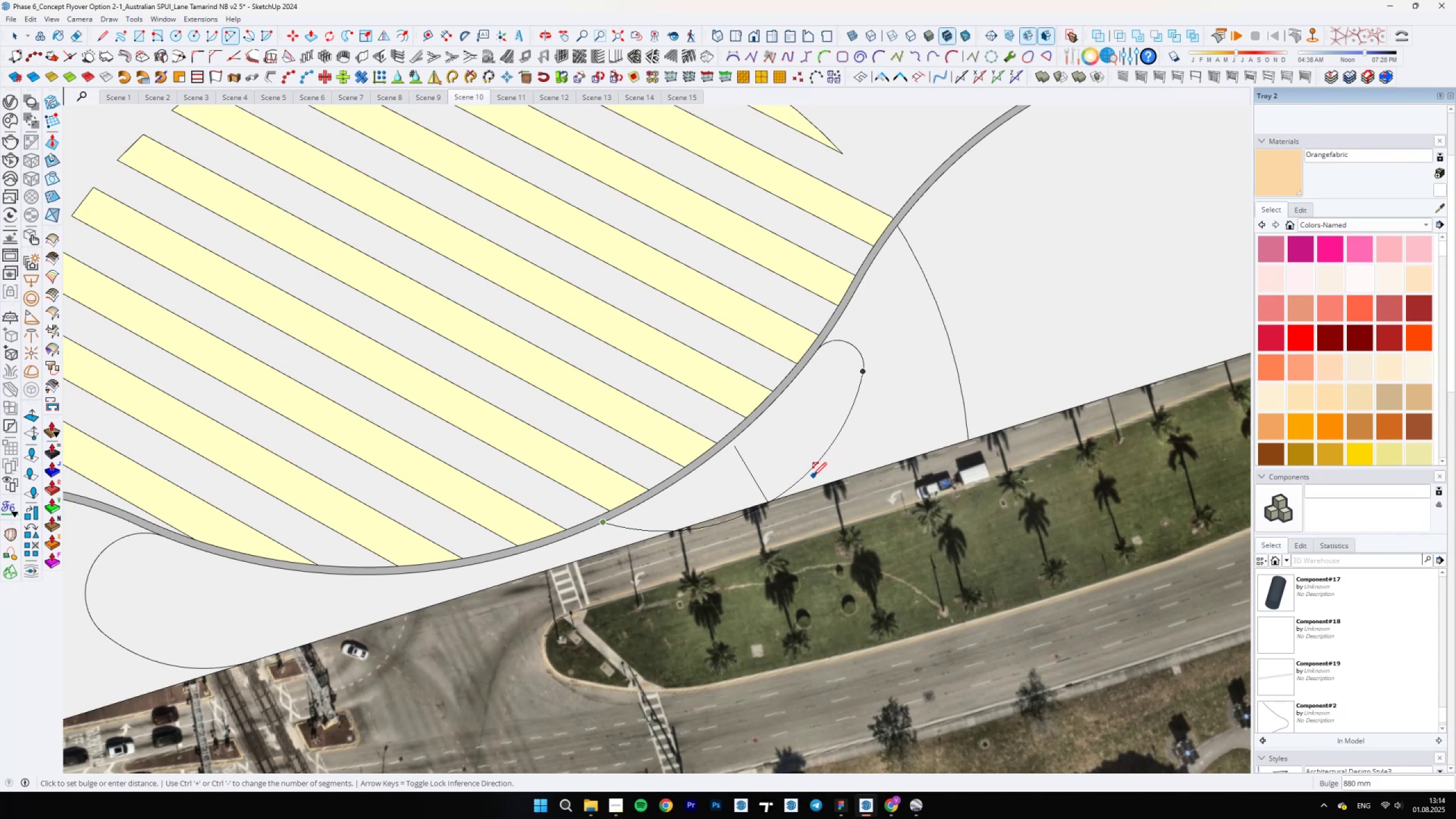 
scroll: coordinate [810, 474], scroll_direction: up, amount: 3.0
 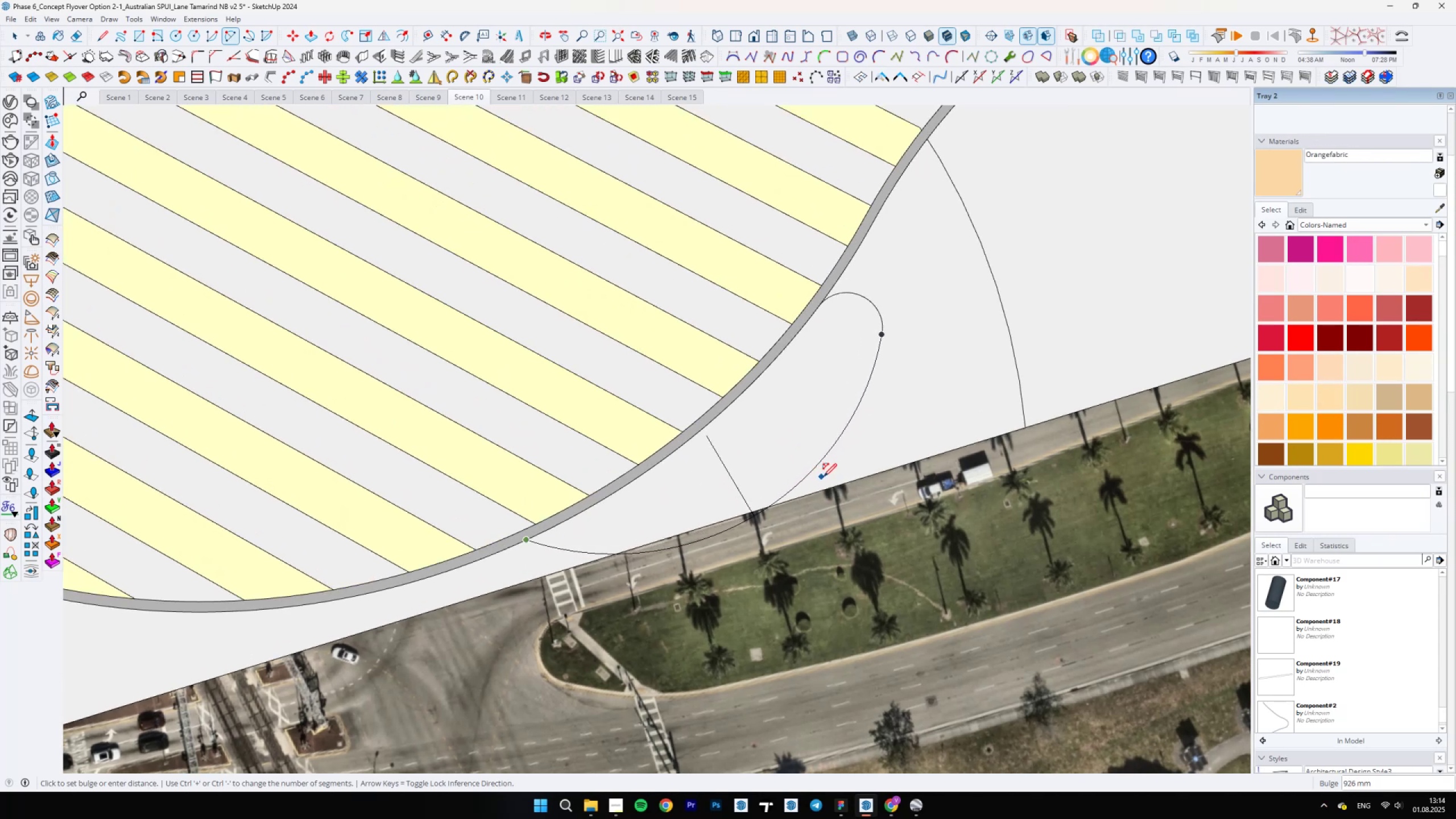 
left_click([833, 477])
 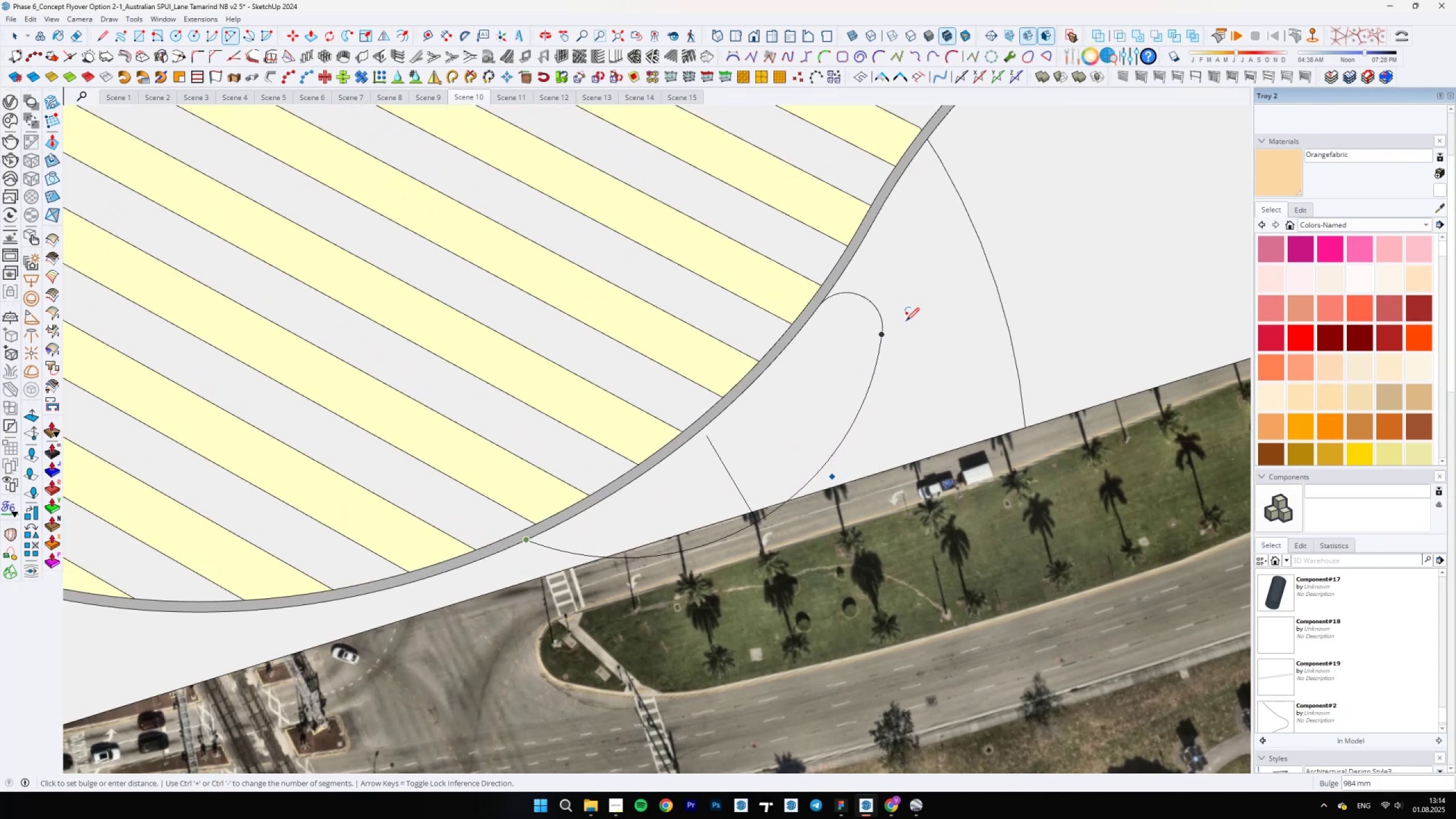 
scroll: coordinate [795, 285], scroll_direction: up, amount: 18.0
 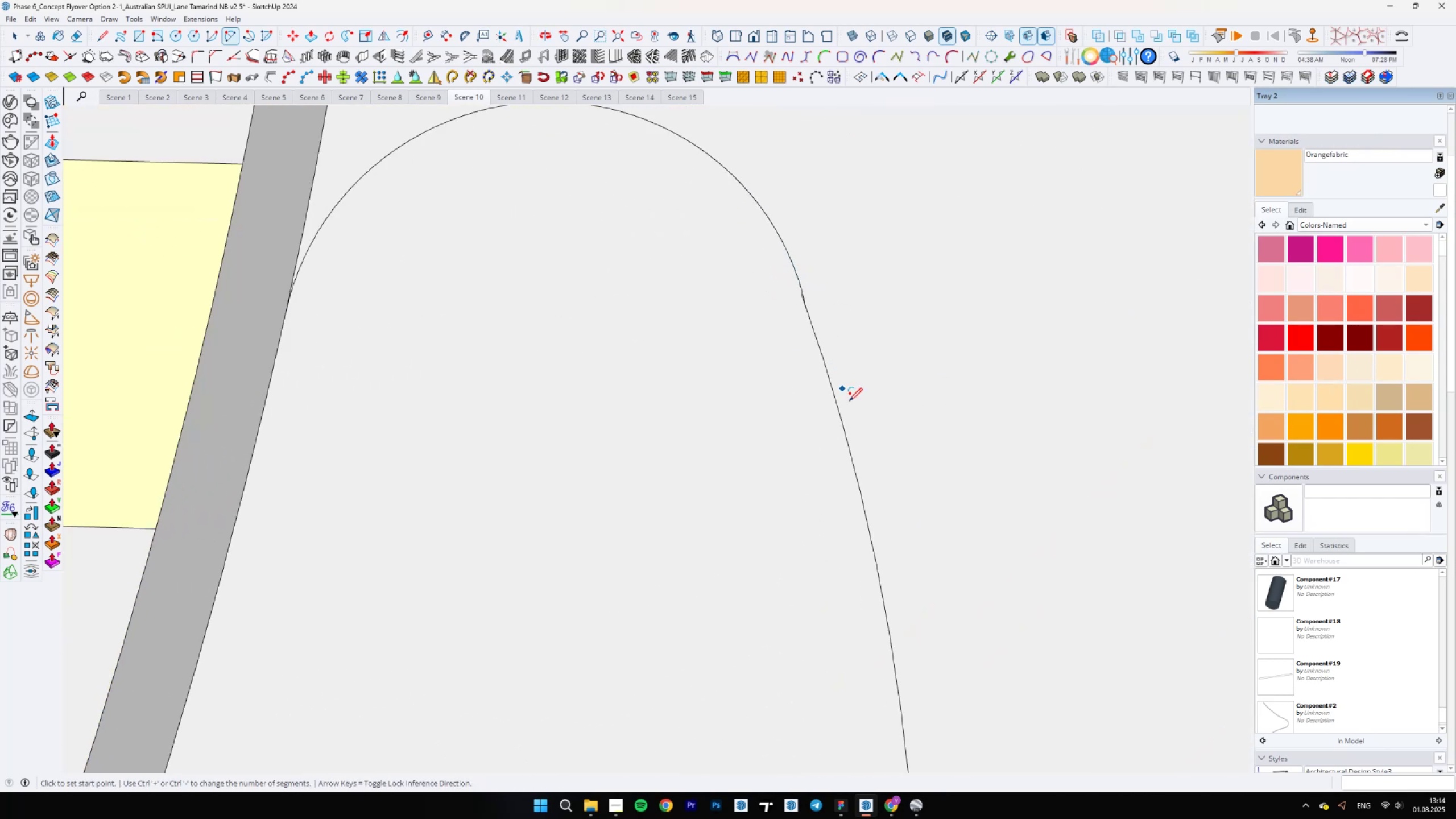 
scroll: coordinate [779, 292], scroll_direction: down, amount: 9.0
 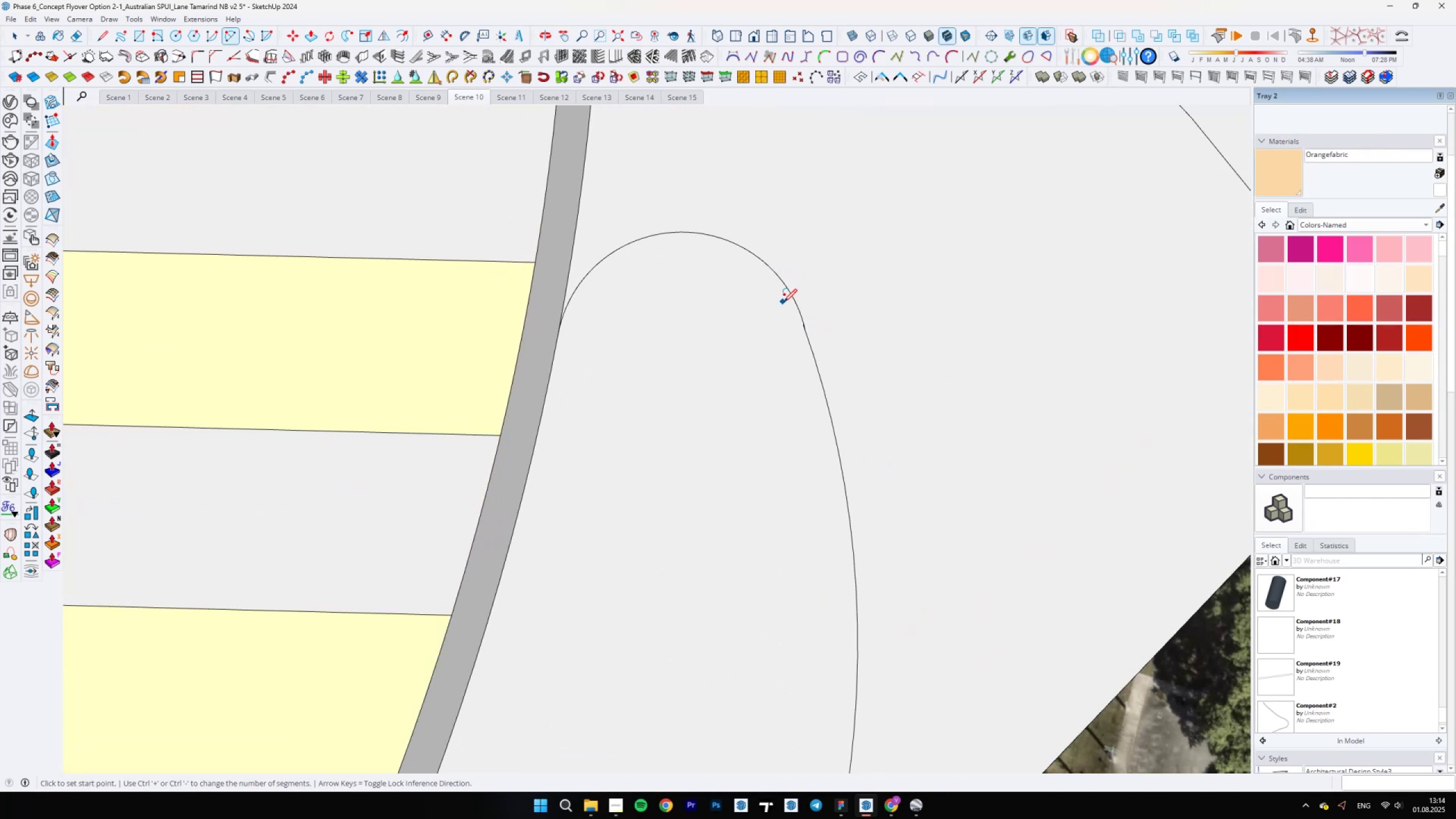 
type(ea)
 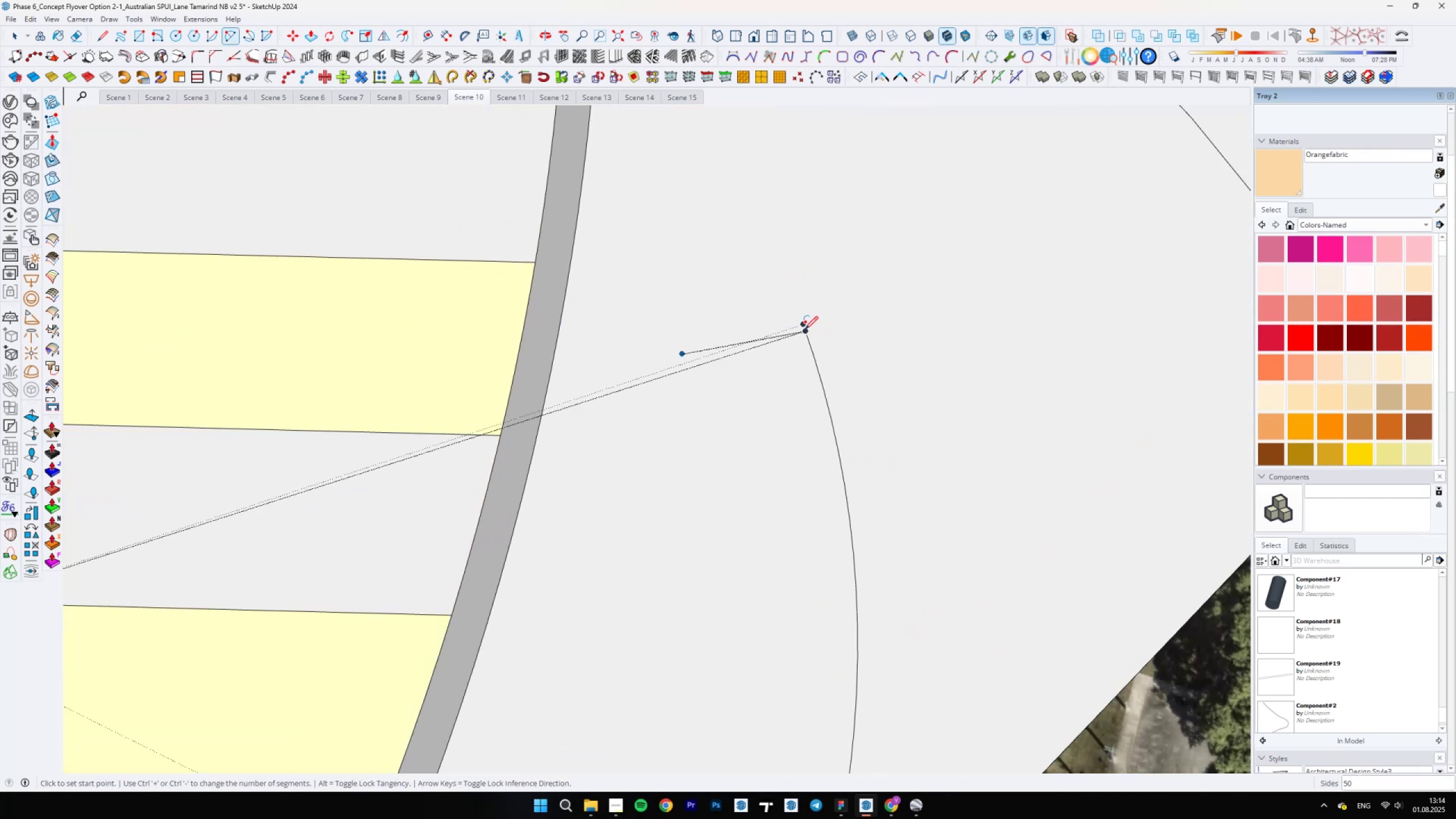 
left_click_drag(start_coordinate=[799, 311], to_coordinate=[792, 304])
 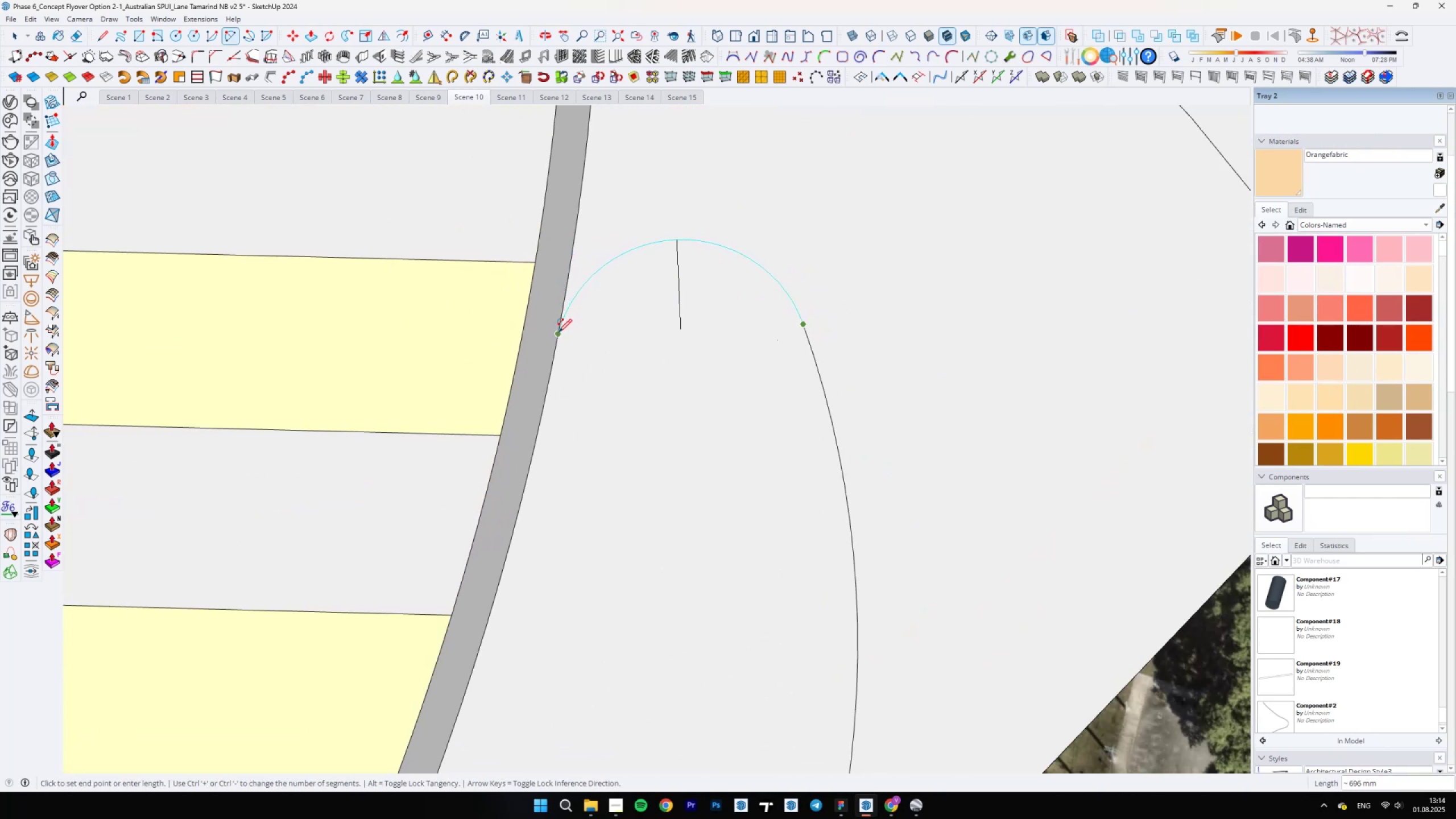 
wait(9.83)
 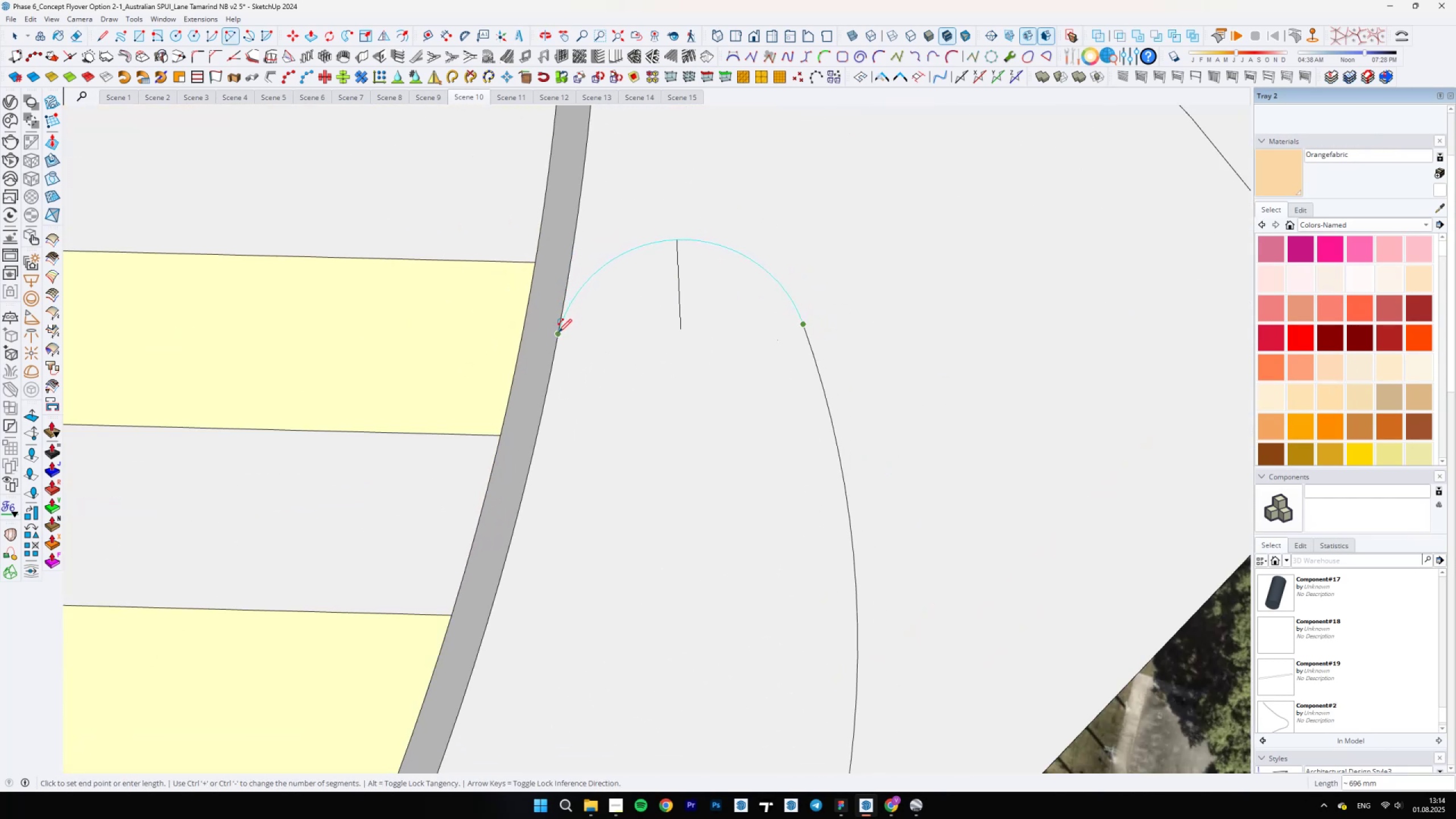 
scroll: coordinate [579, 334], scroll_direction: down, amount: 7.0
 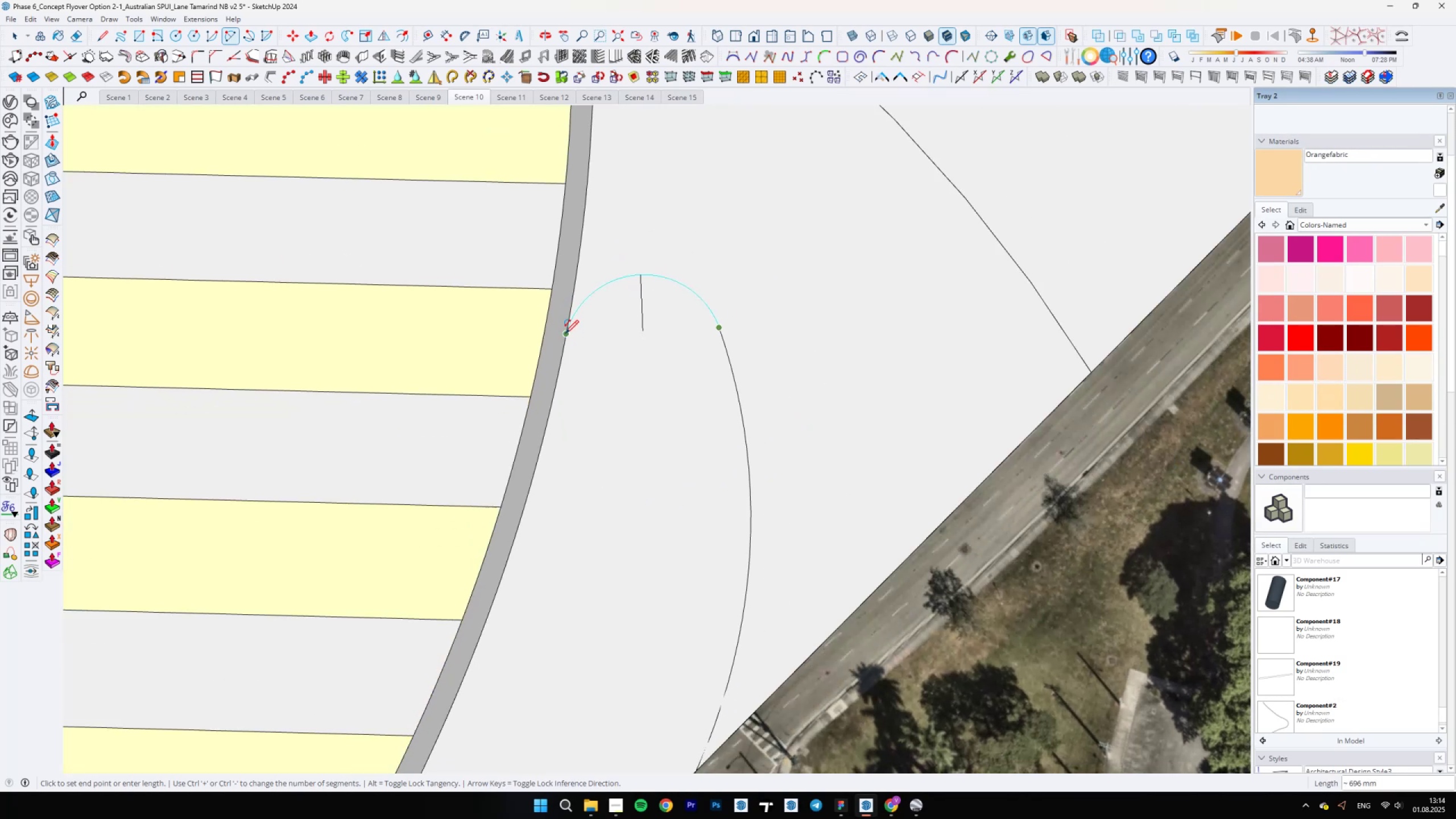 
double_click([565, 333])
 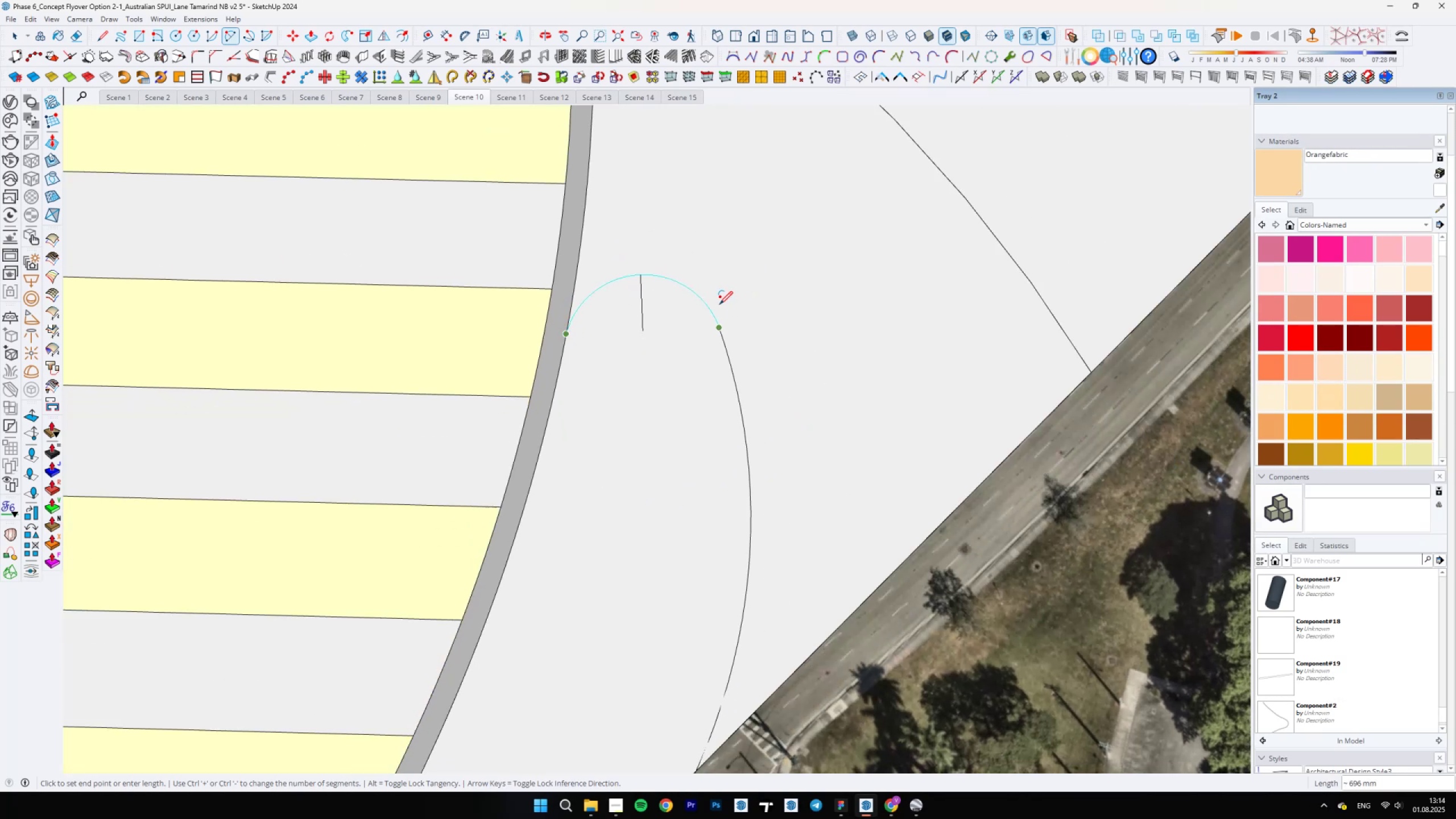 
scroll: coordinate [747, 328], scroll_direction: down, amount: 19.0
 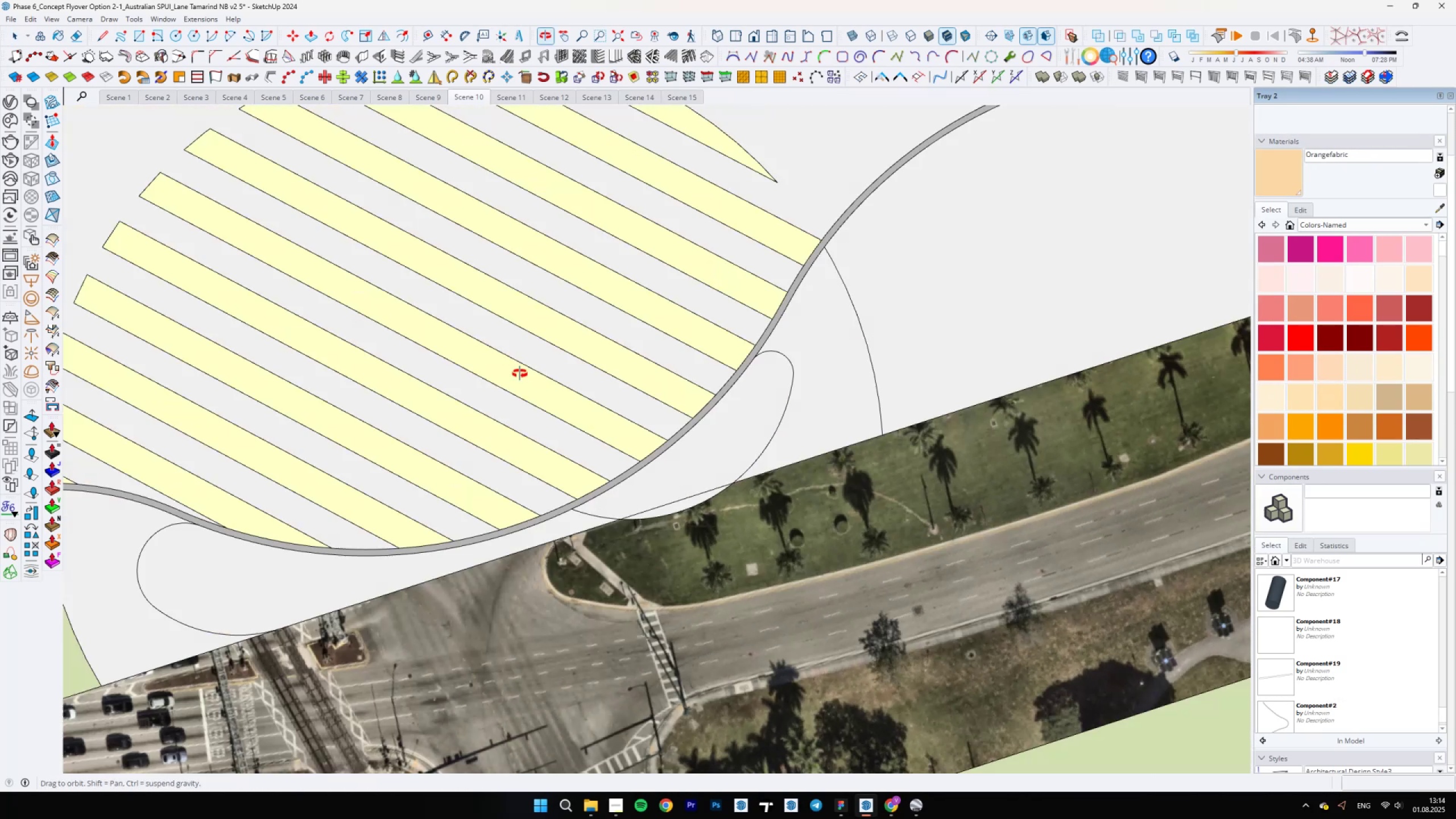 
key(Space)
 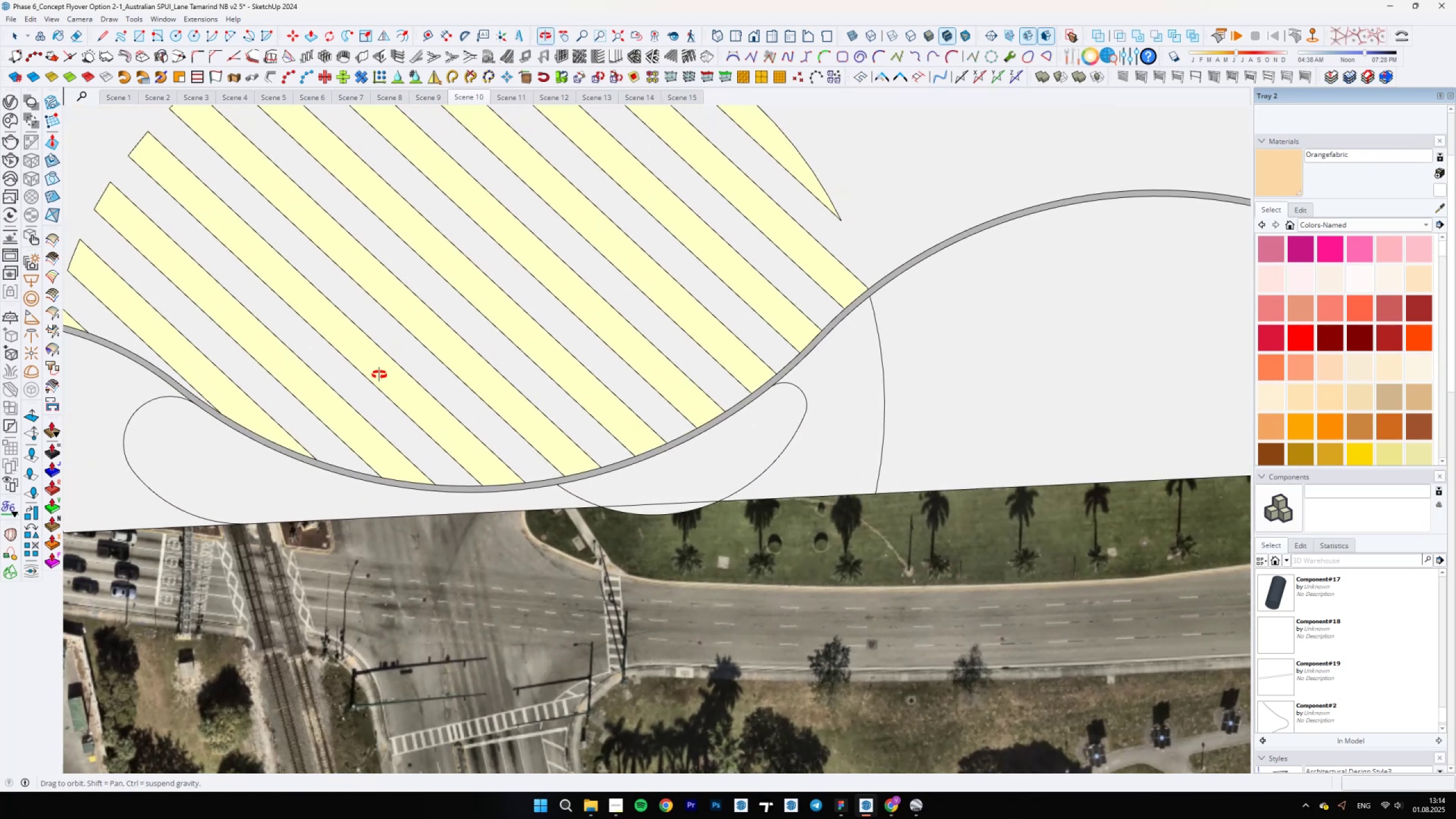 
scroll: coordinate [696, 416], scroll_direction: none, amount: 0.0
 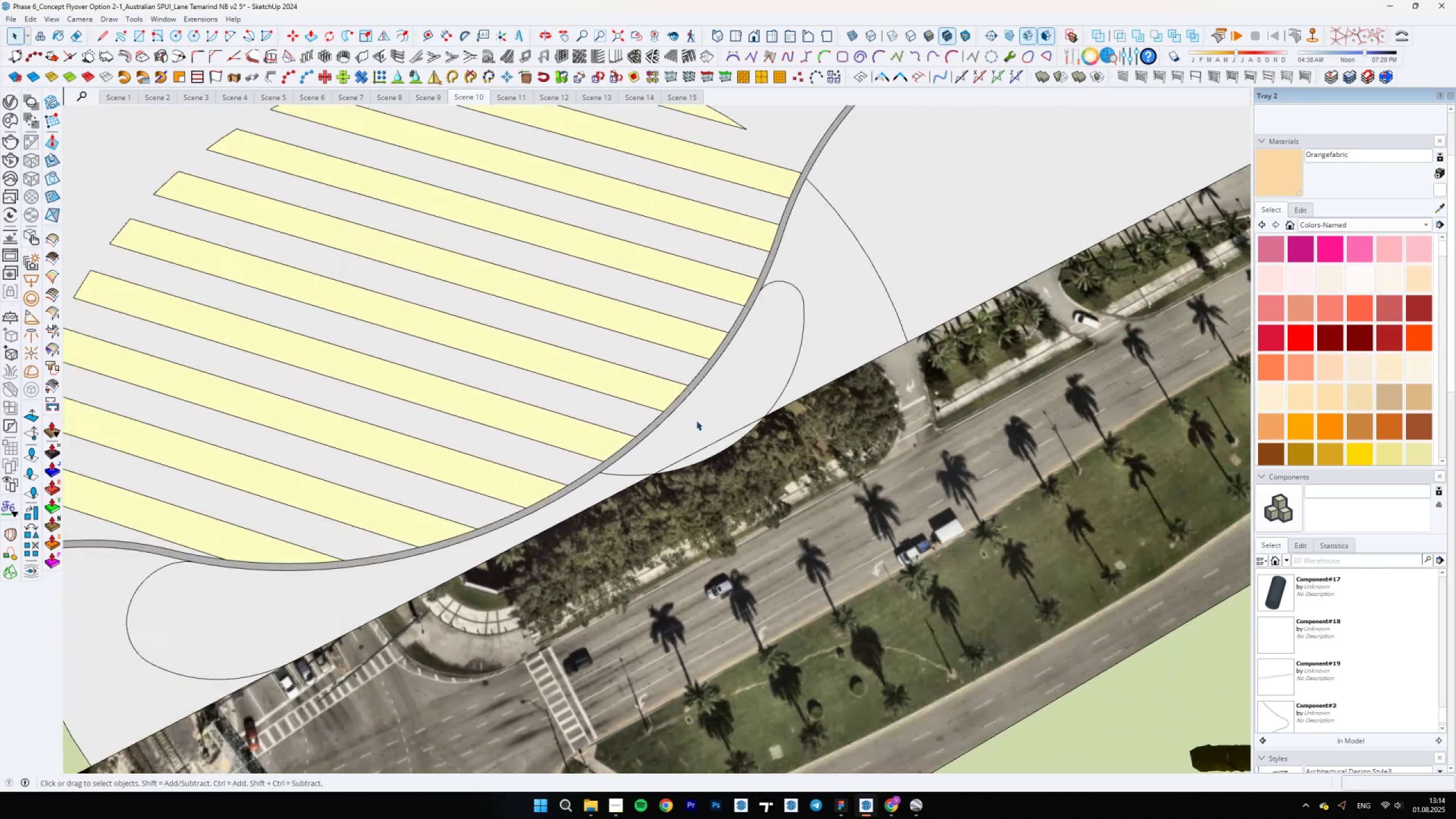 
key(E)
 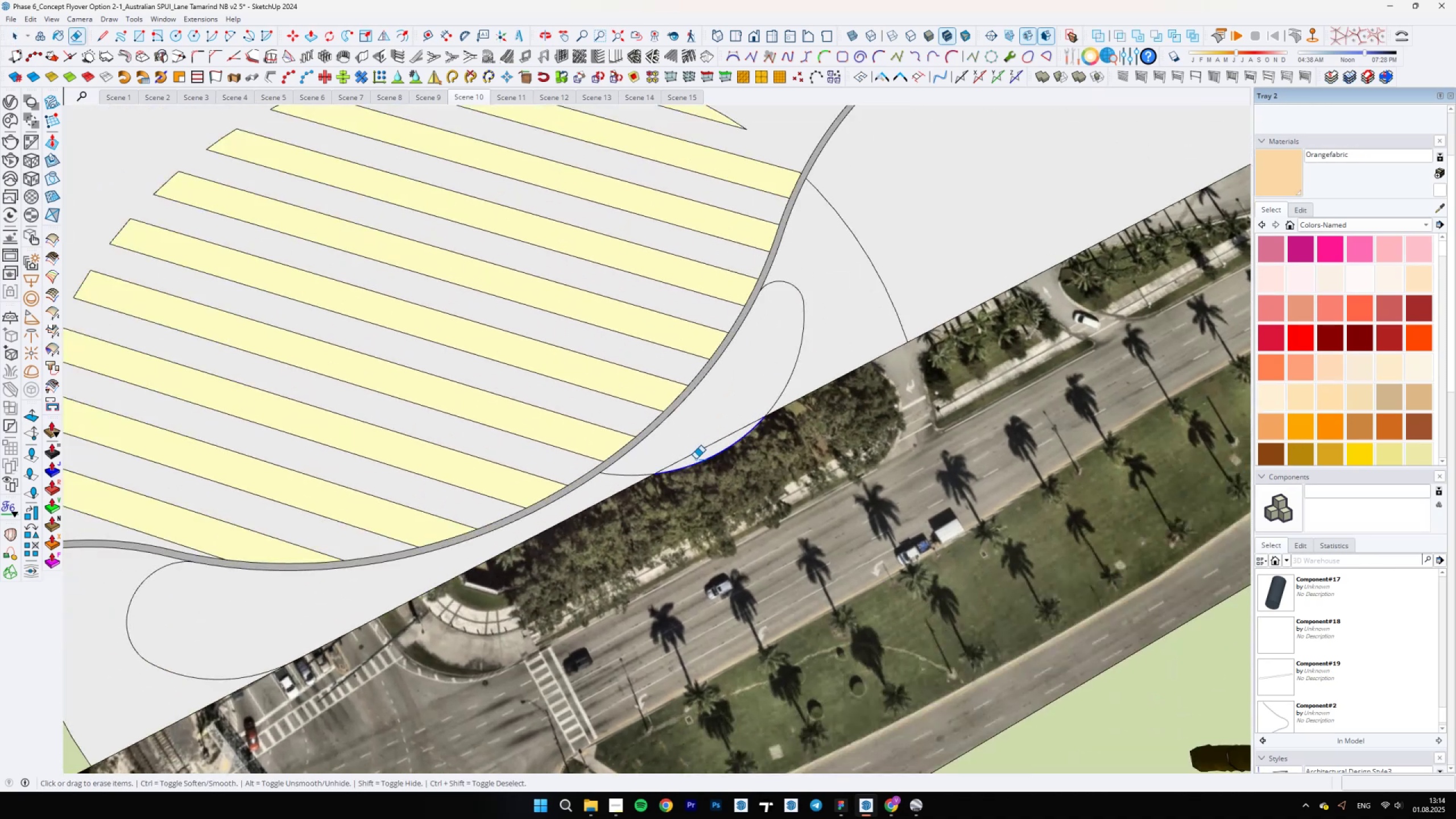 
scroll: coordinate [693, 437], scroll_direction: down, amount: 6.0
 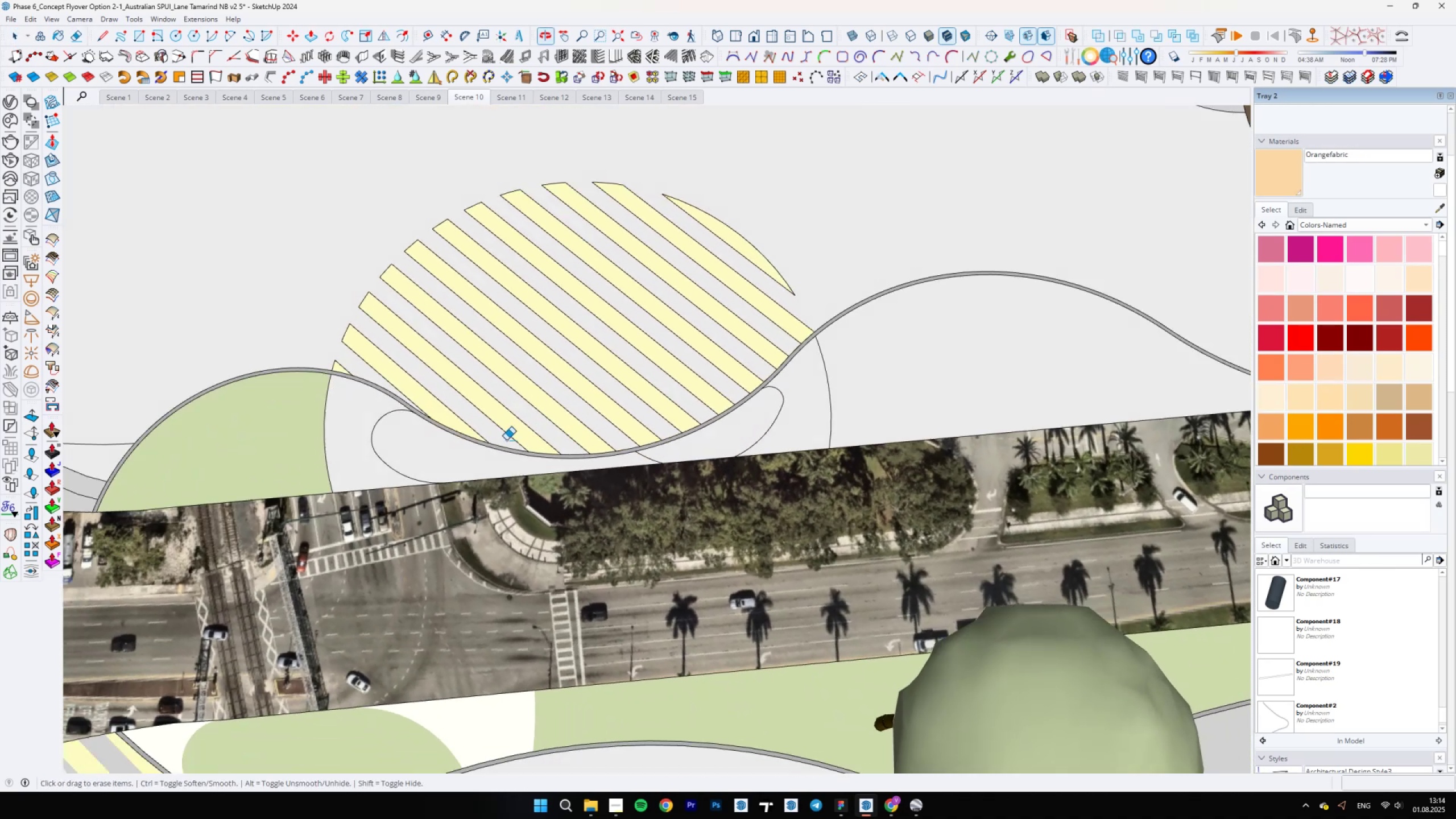 
scroll: coordinate [396, 418], scroll_direction: up, amount: 4.0
 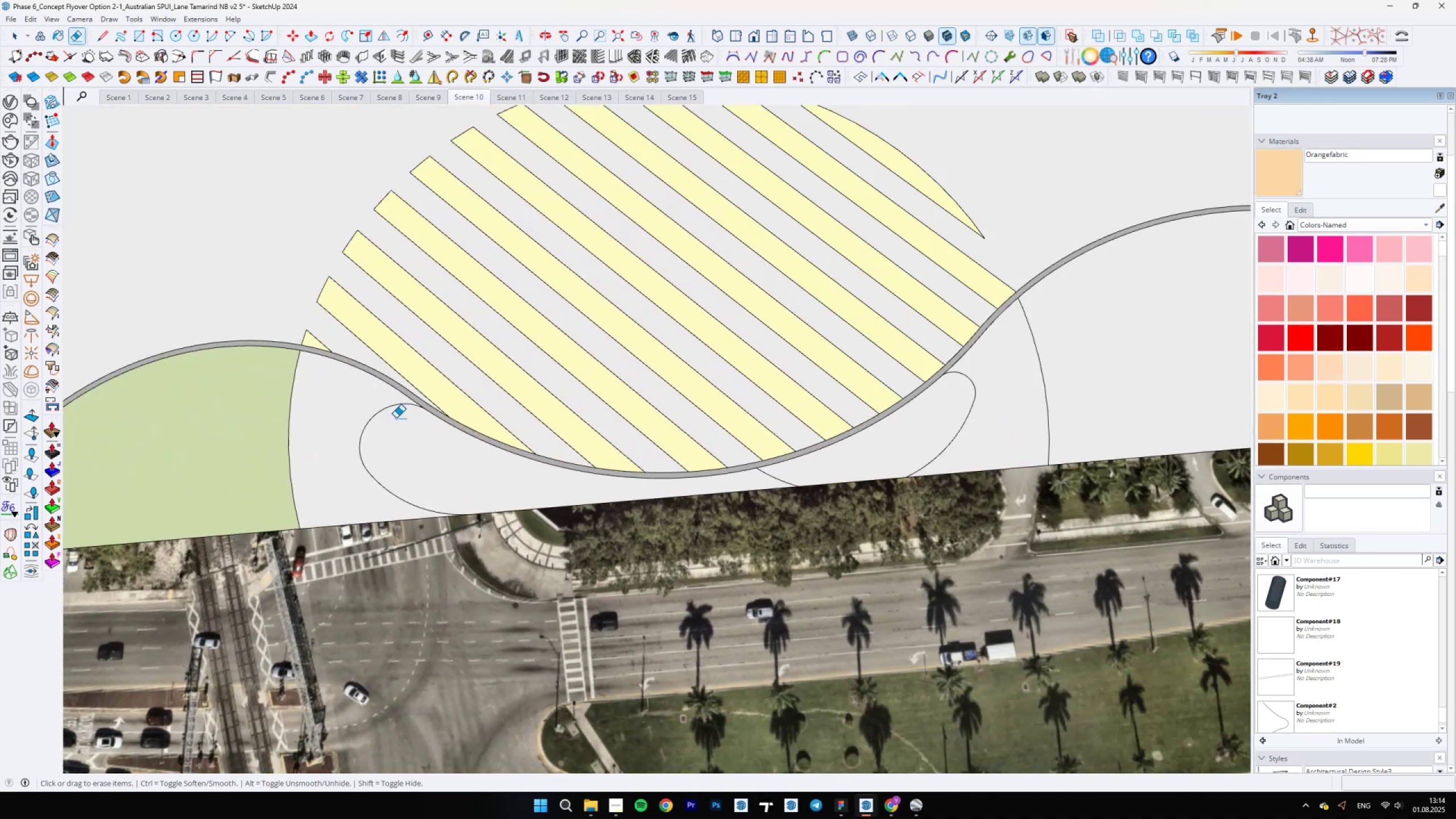 
left_click_drag(start_coordinate=[390, 412], to_coordinate=[379, 407])
 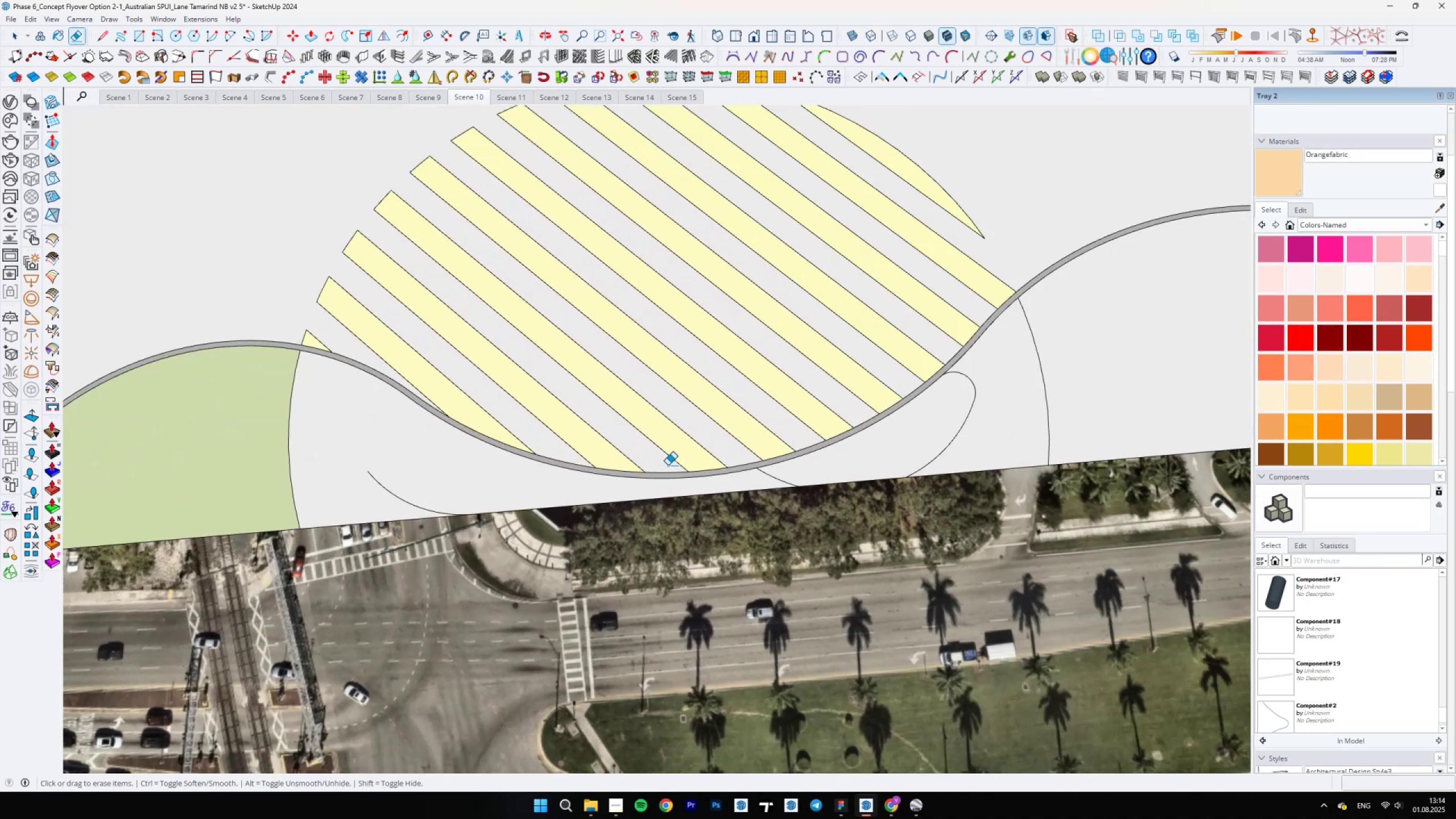 
key(A)
 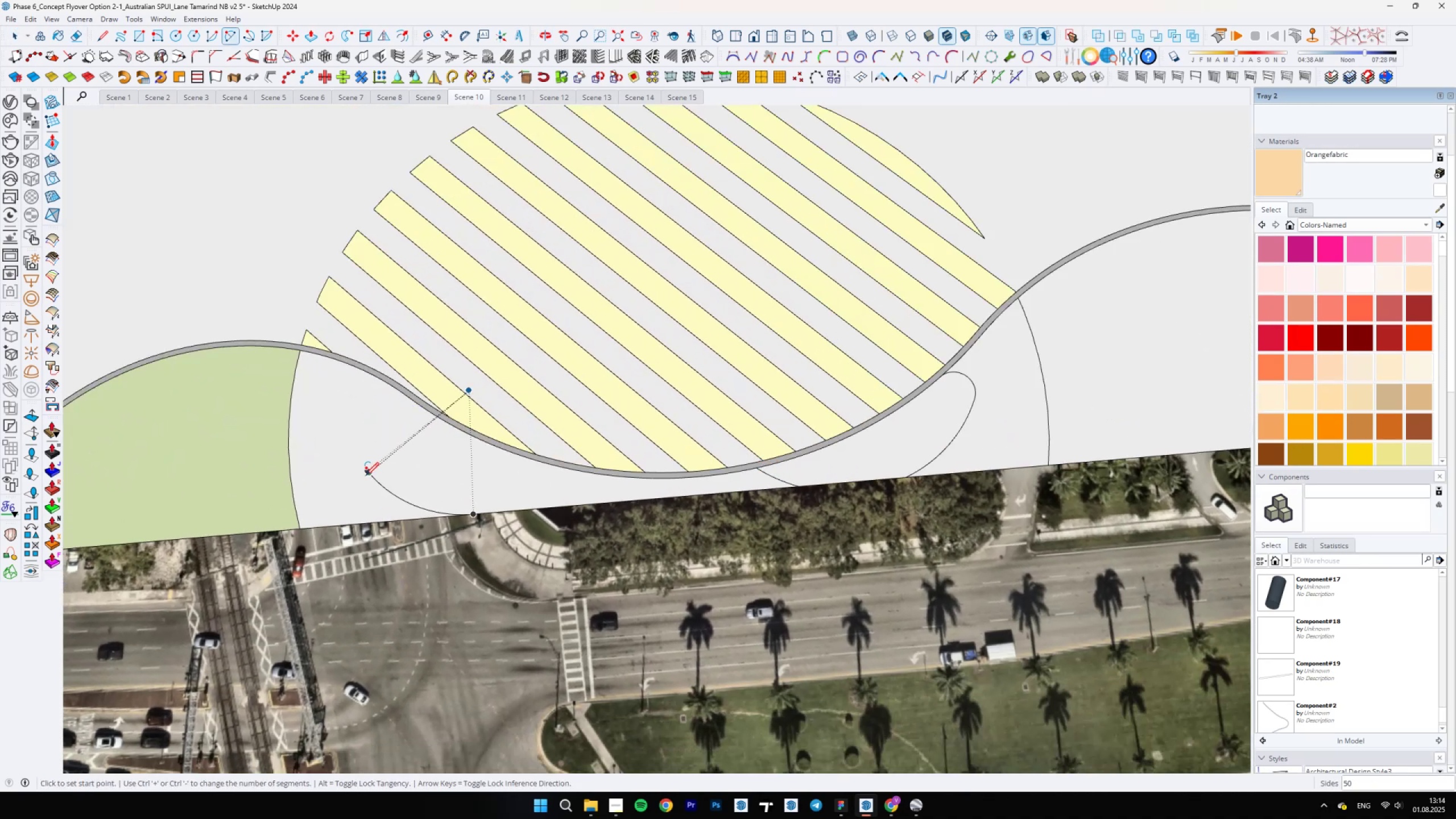 
left_click([365, 474])
 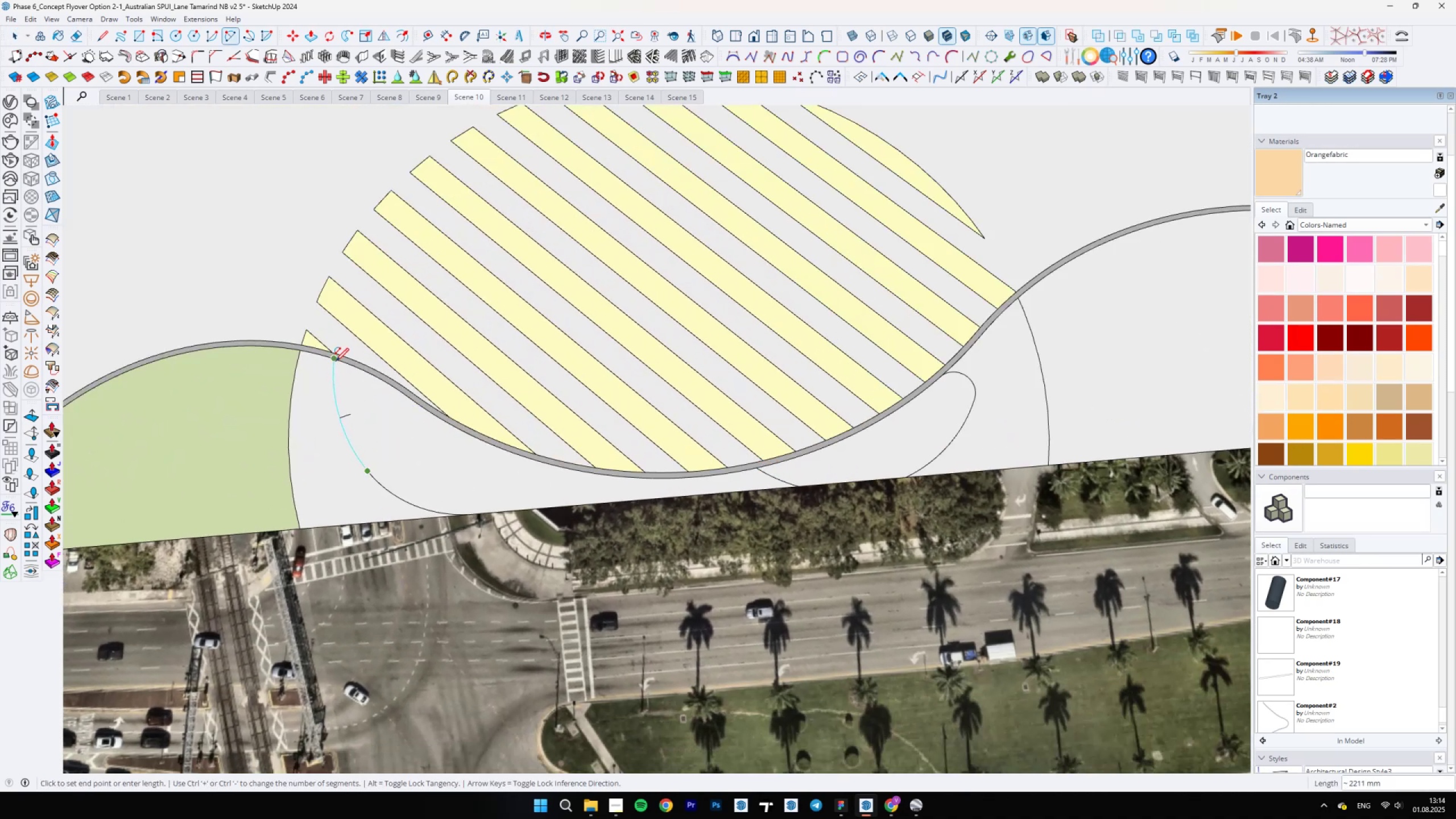 
double_click([336, 361])
 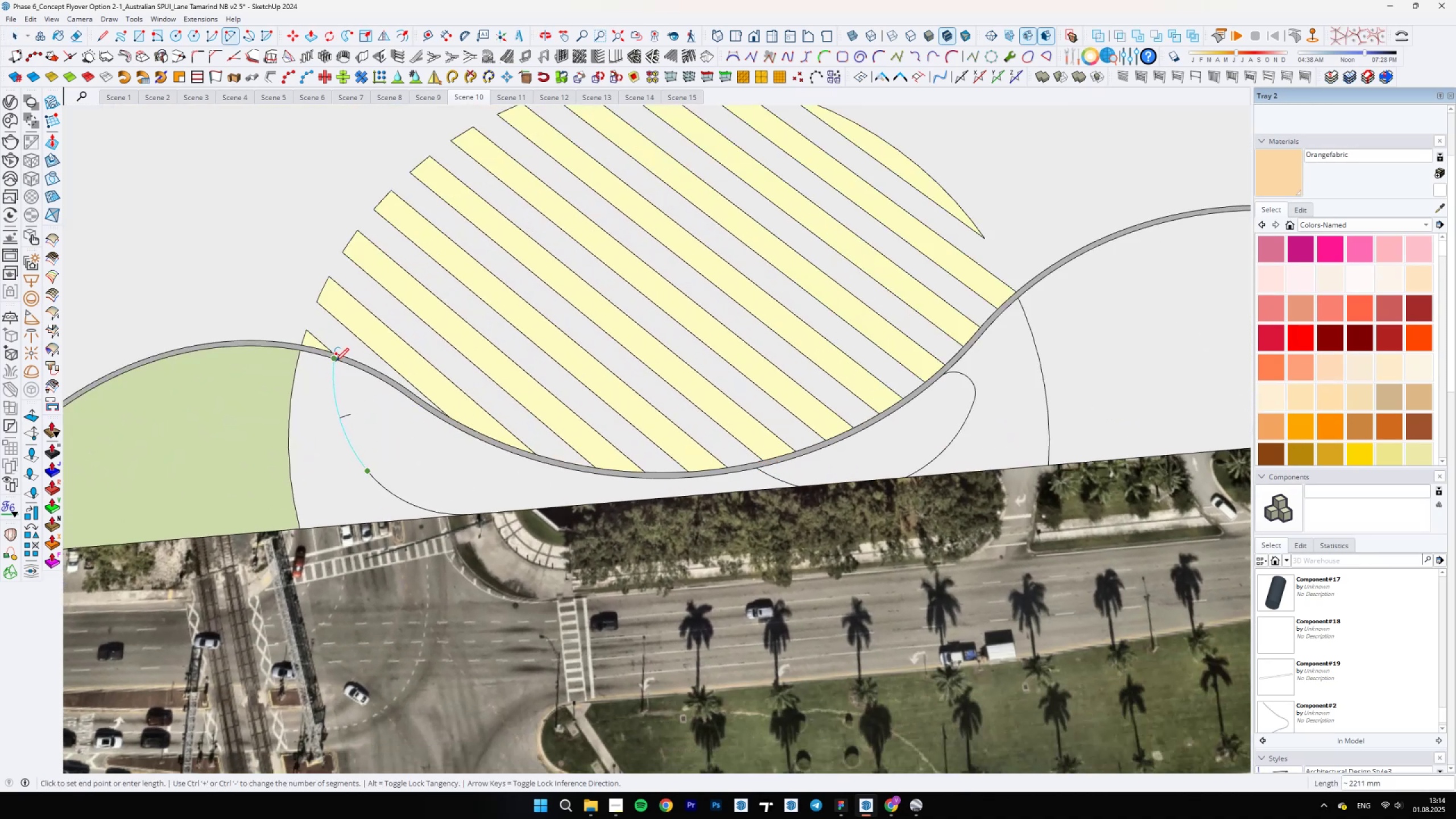 
key(Space)
 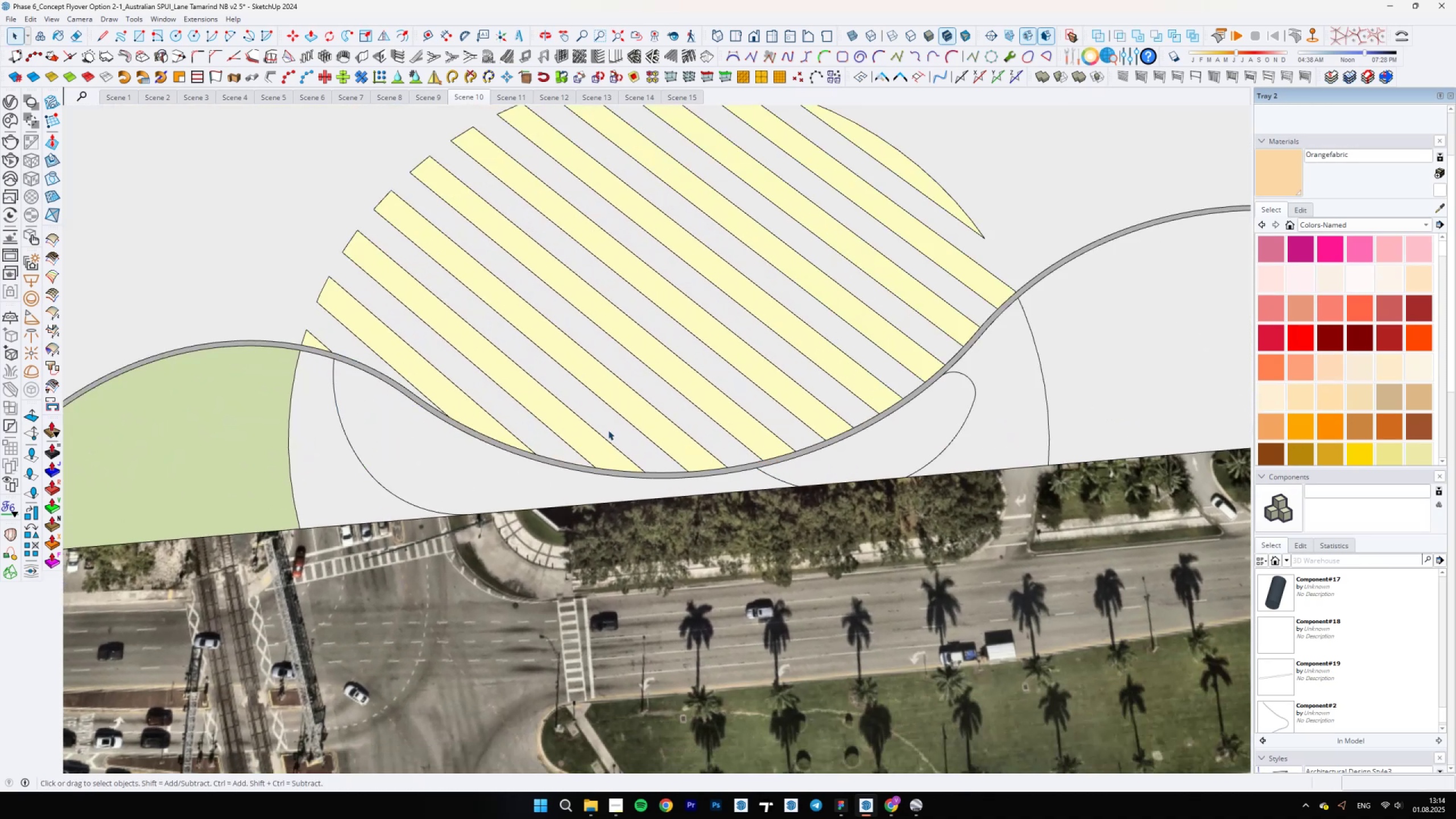 
scroll: coordinate [723, 444], scroll_direction: down, amount: 10.0
 